 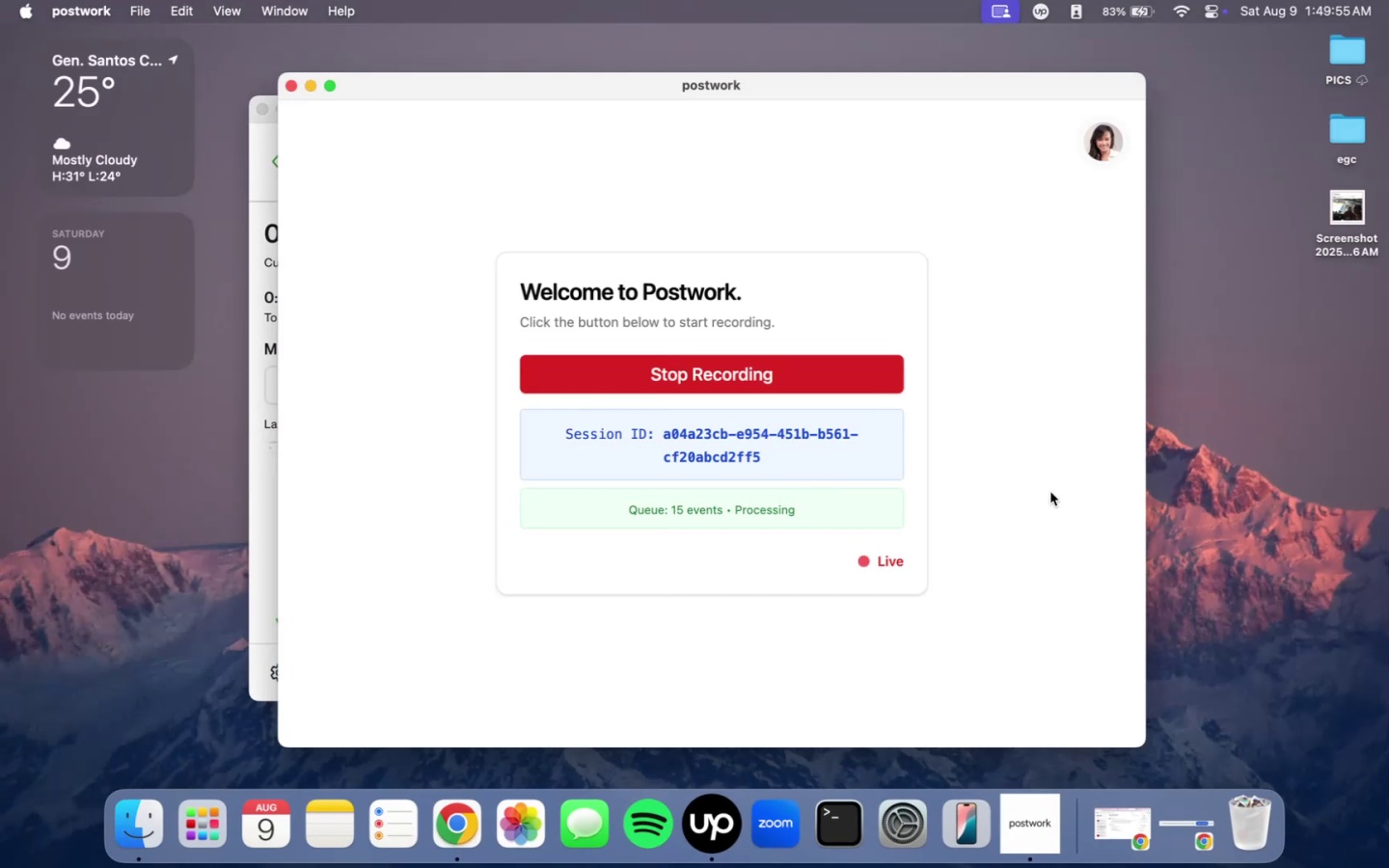 
double_click([475, 833])
 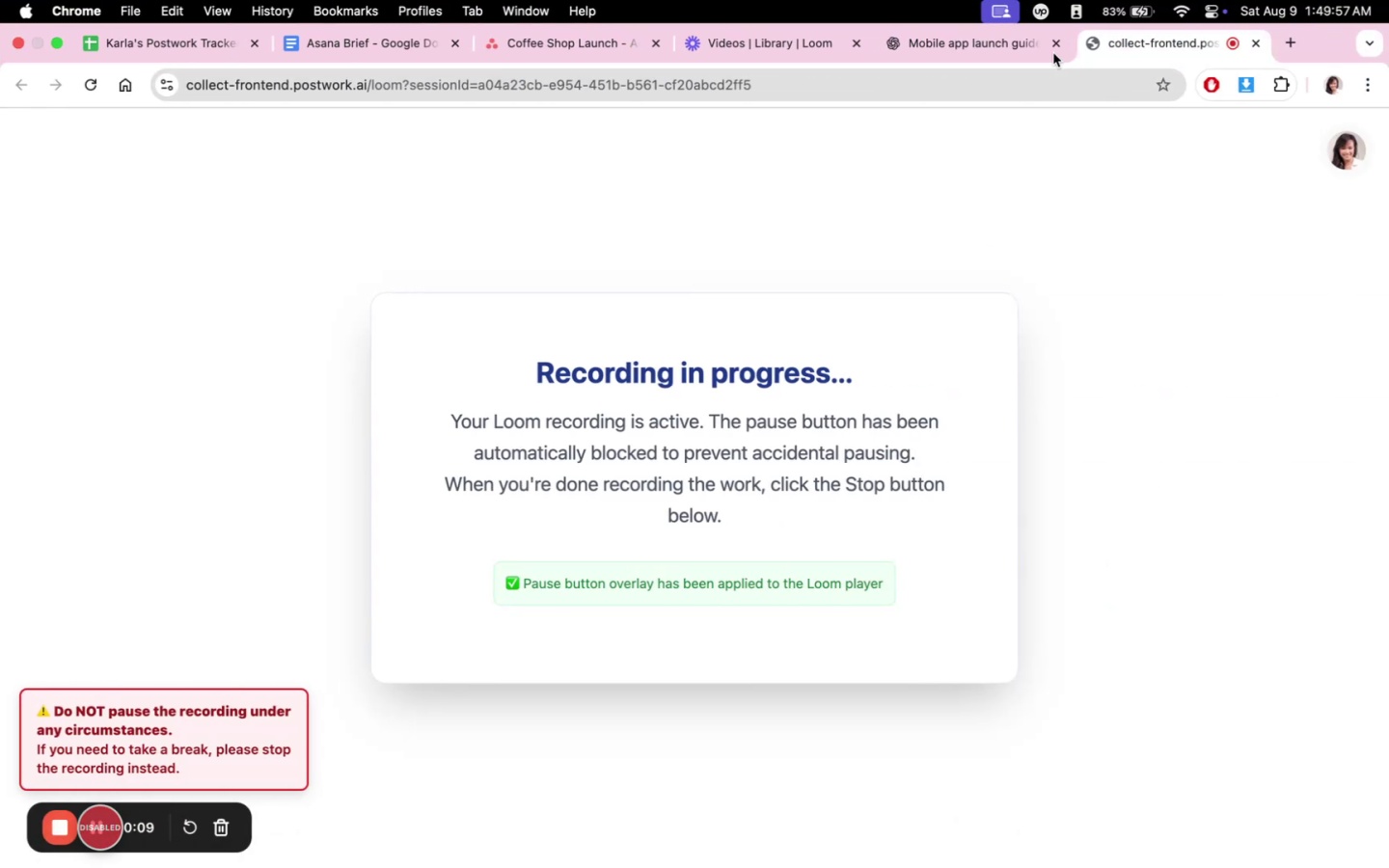 
left_click([972, 46])
 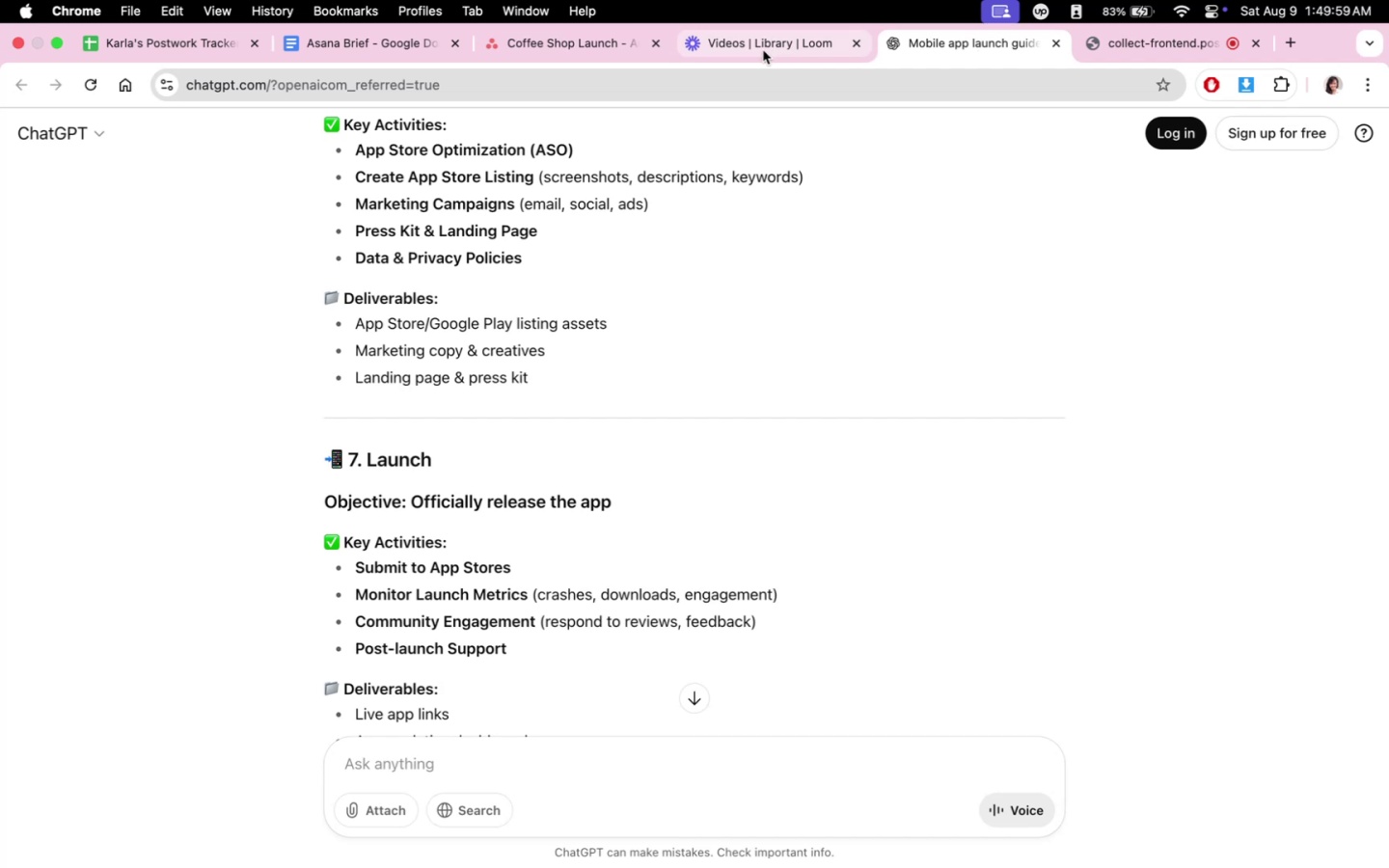 
scroll: coordinate [948, 540], scroll_direction: up, amount: 84.0
 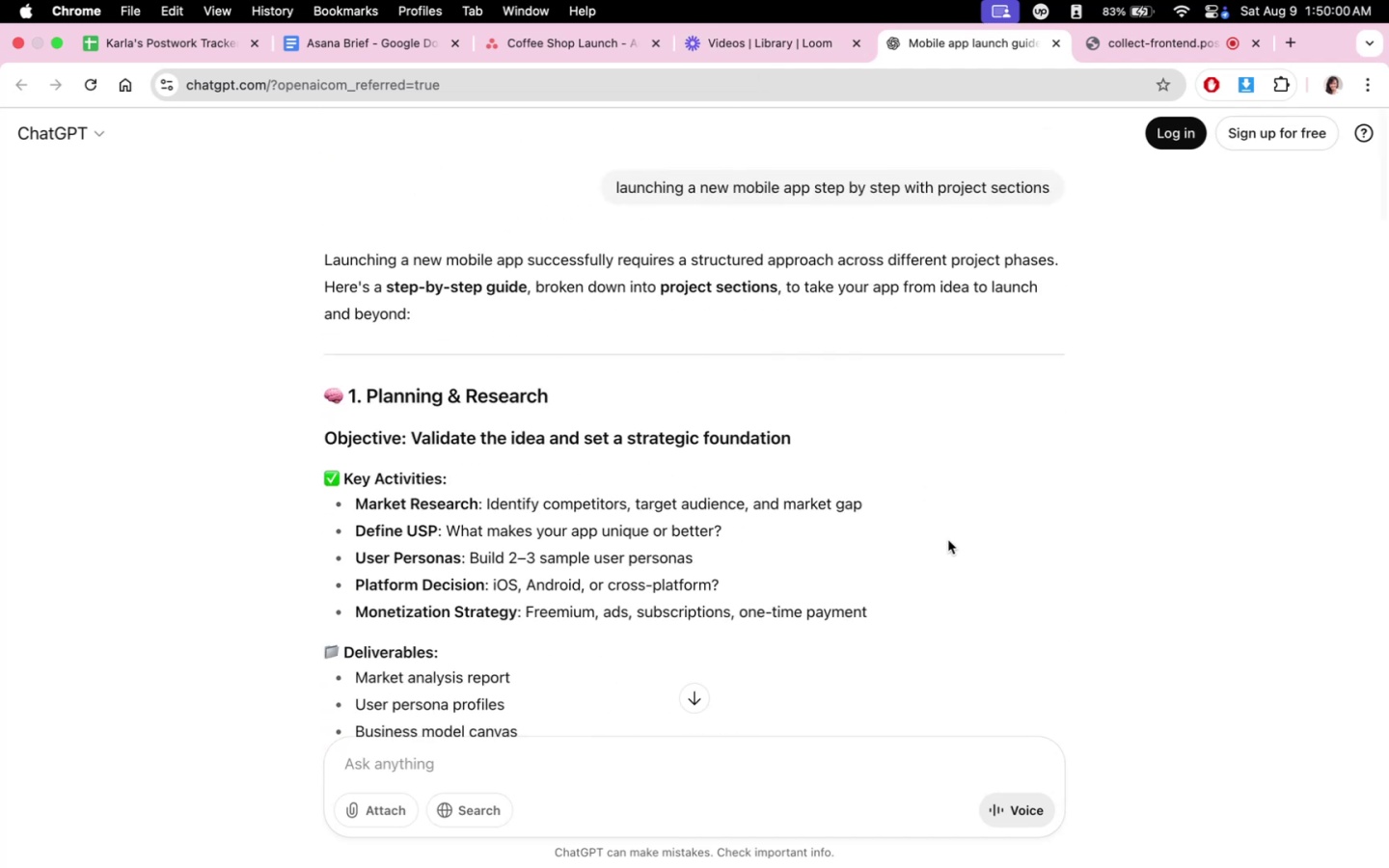 
scroll: coordinate [948, 540], scroll_direction: down, amount: 4.0
 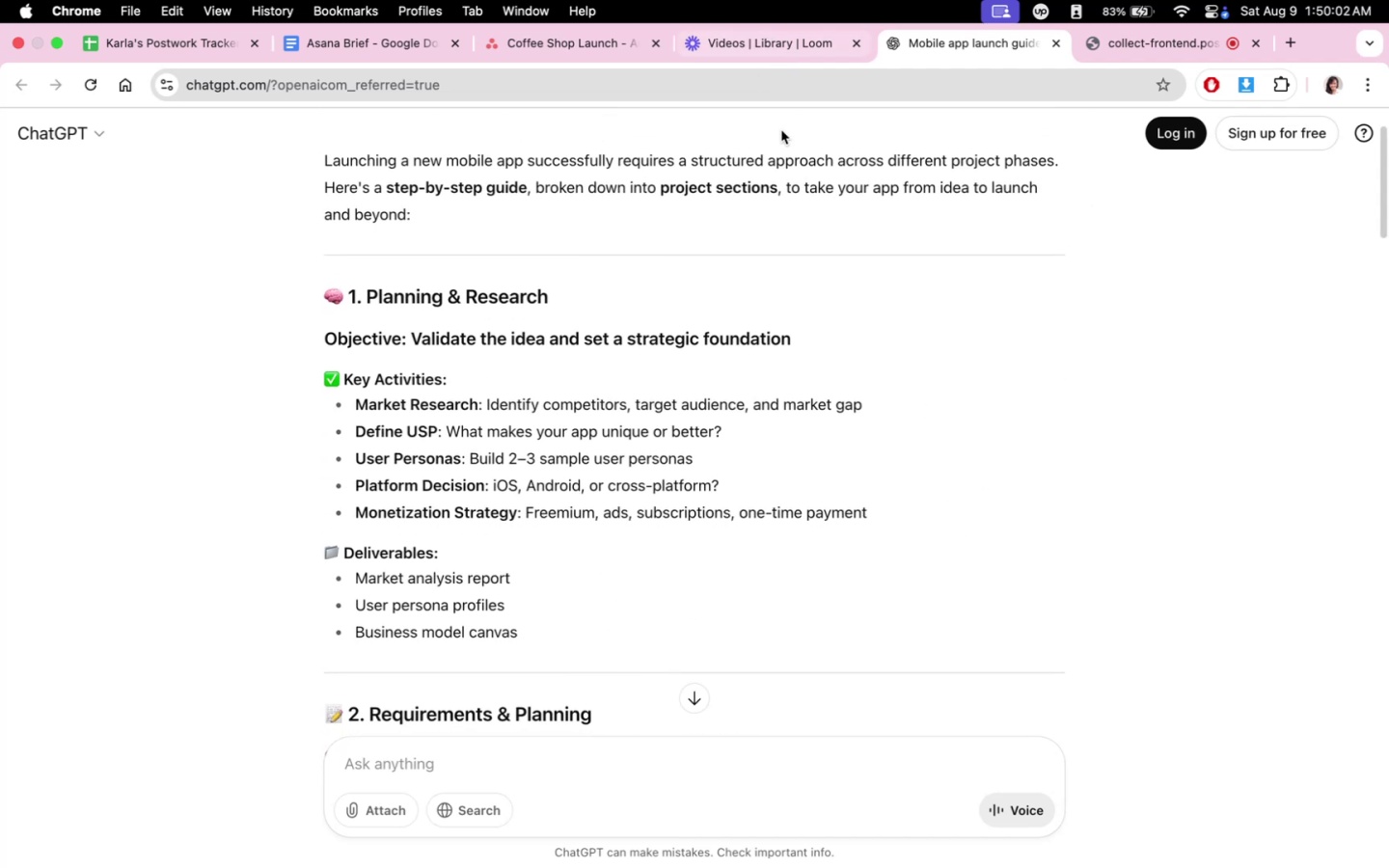 
scroll: coordinate [791, 203], scroll_direction: up, amount: 2.0
 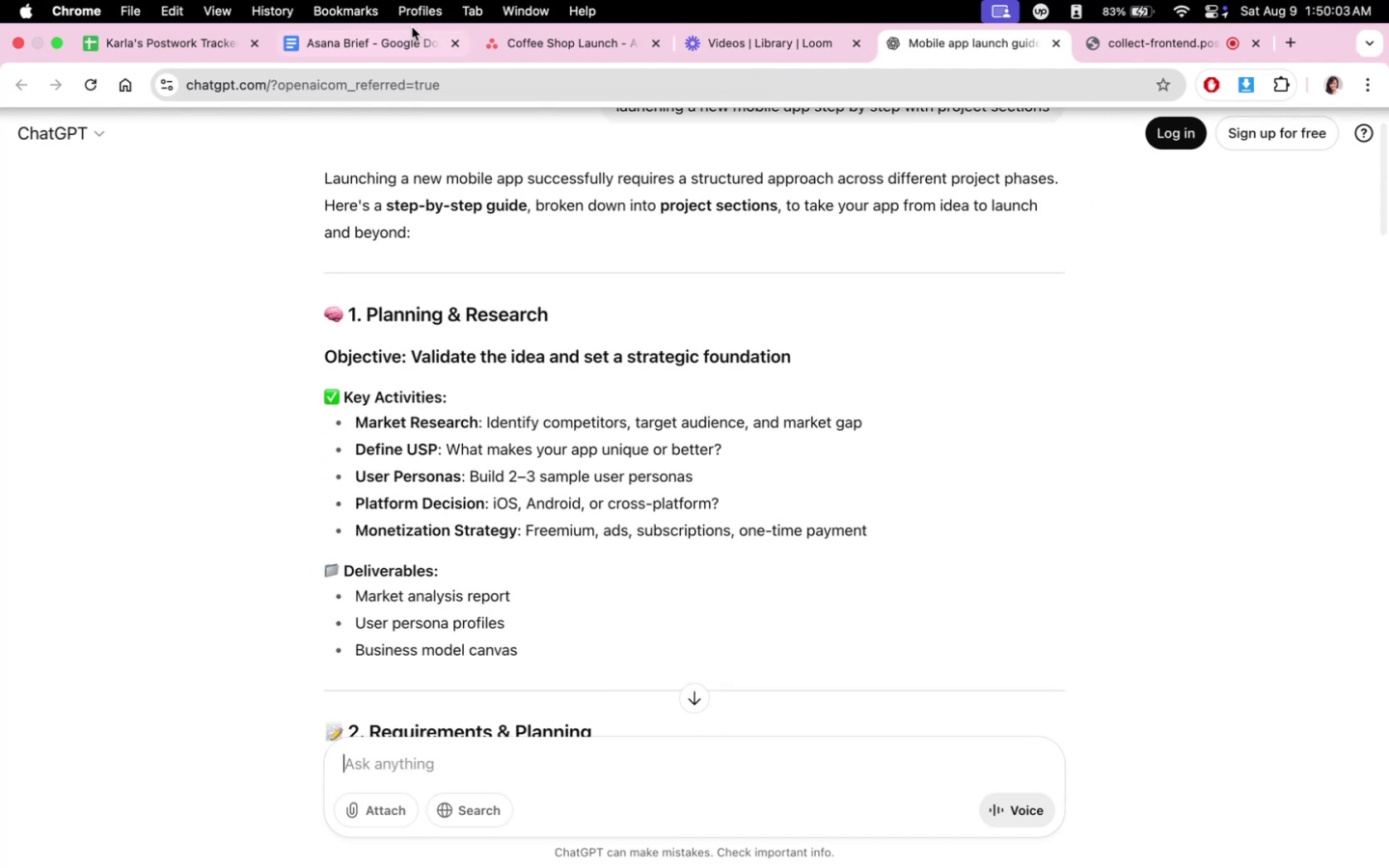 
left_click([518, 41])
 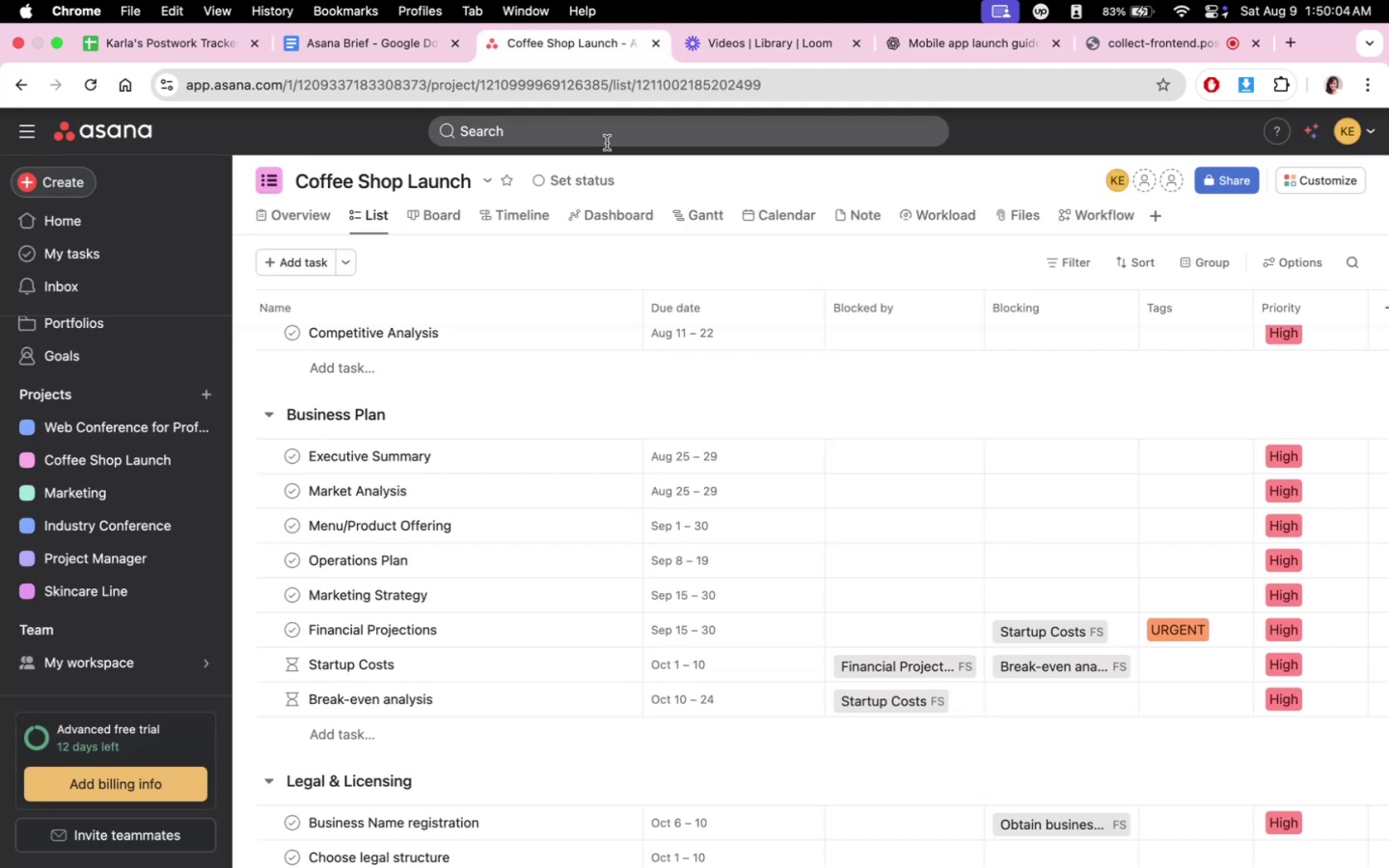 
scroll: coordinate [739, 362], scroll_direction: none, amount: 0.0
 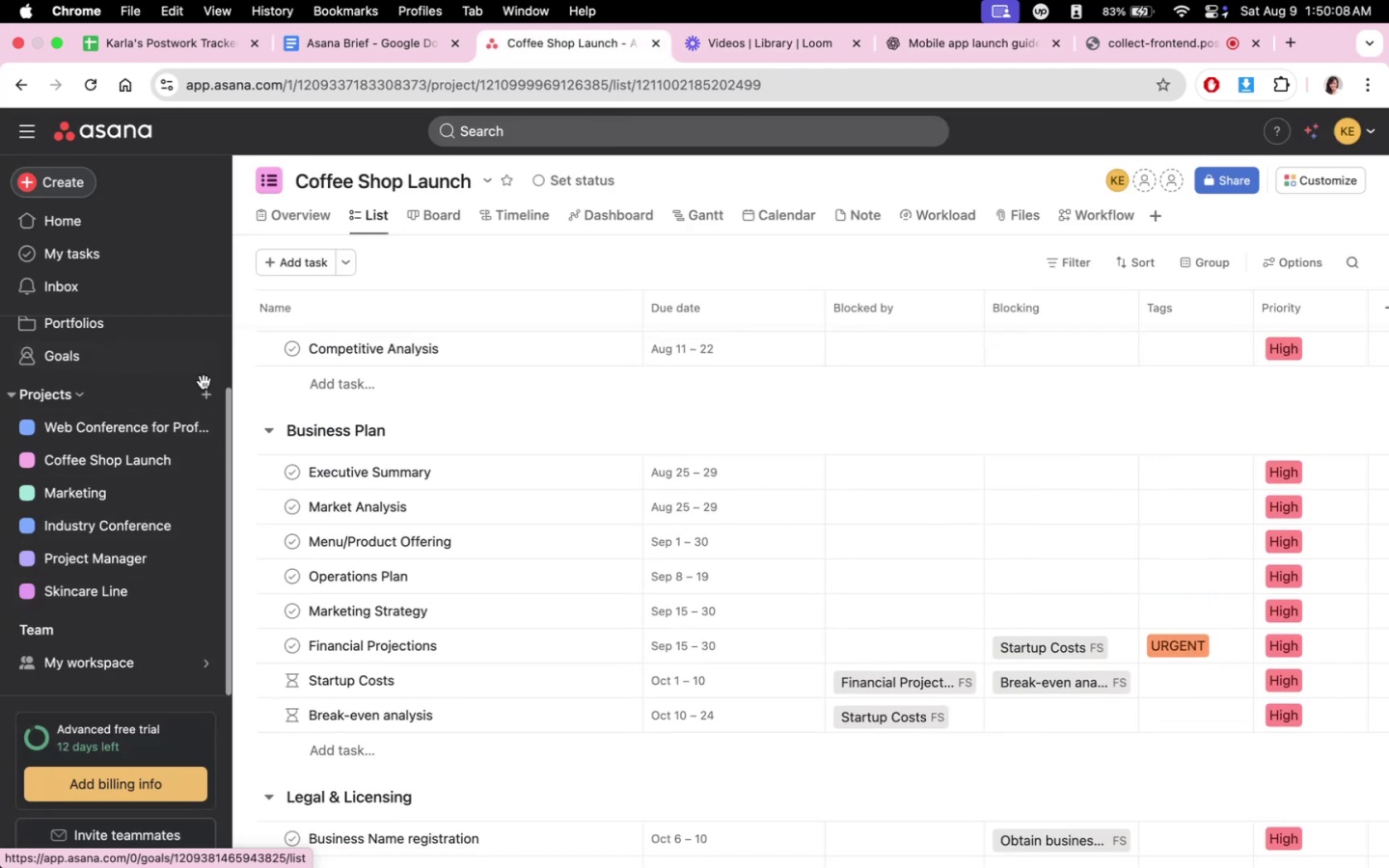 
double_click([206, 399])
 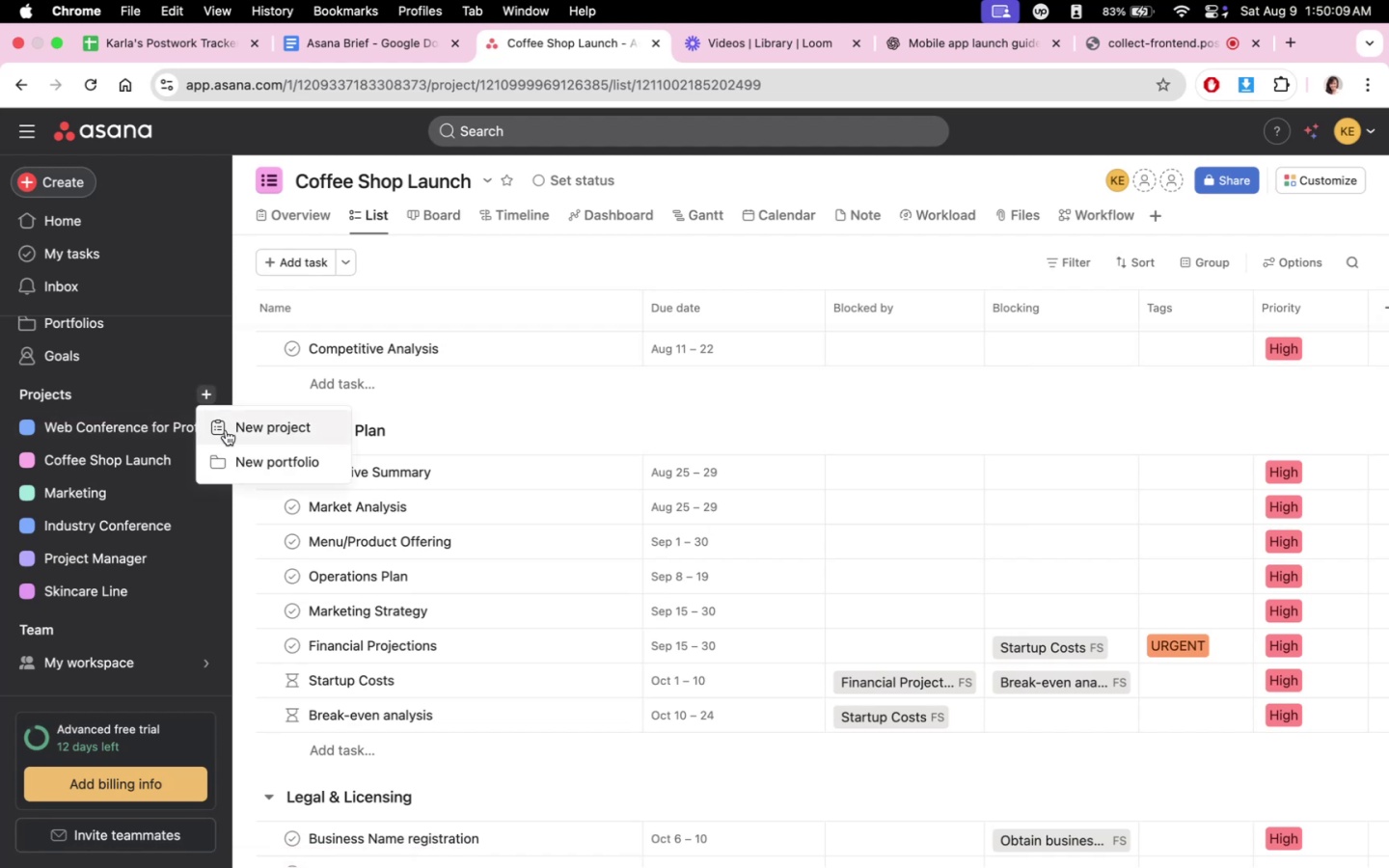 
triple_click([237, 431])
 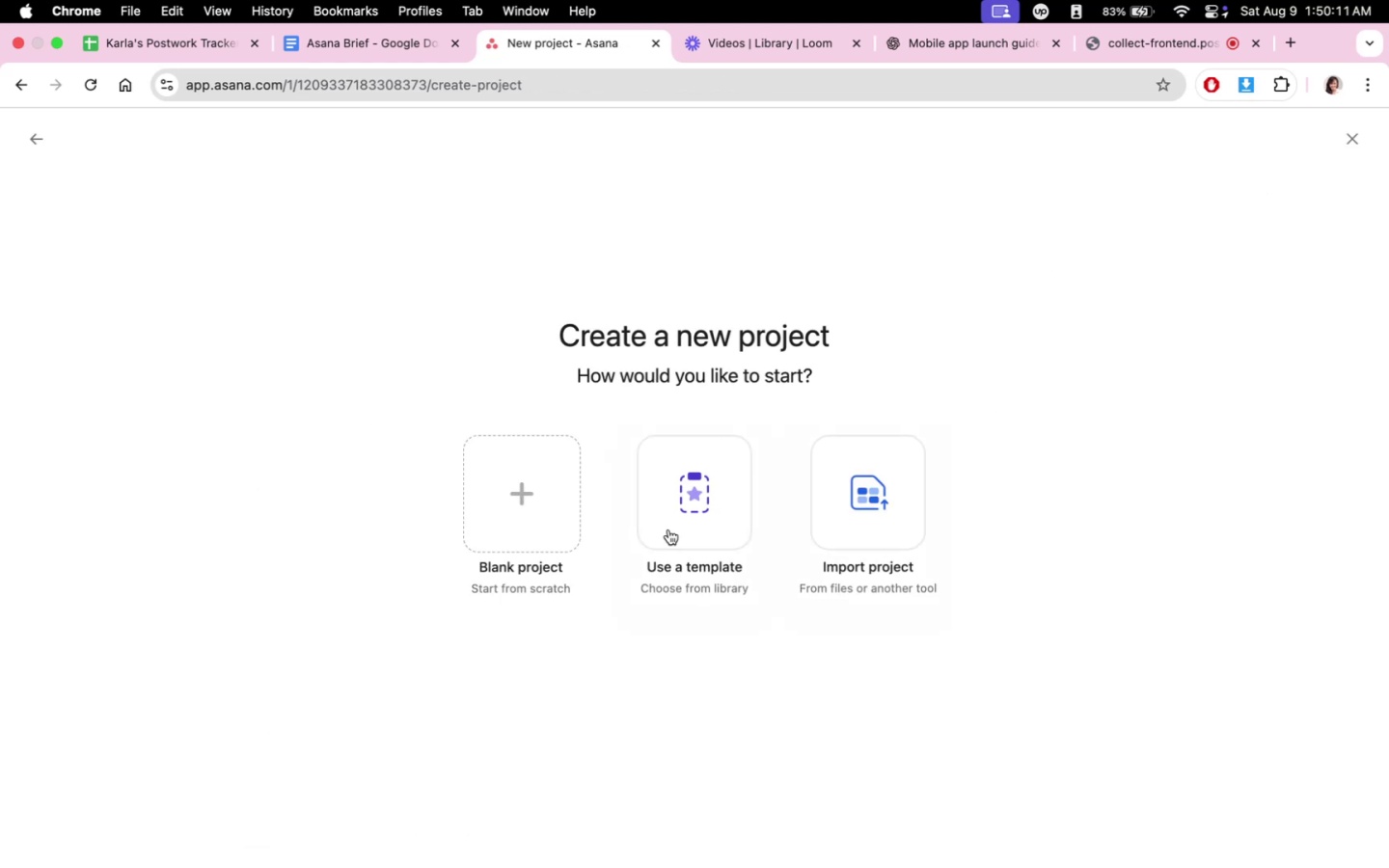 
left_click([509, 475])
 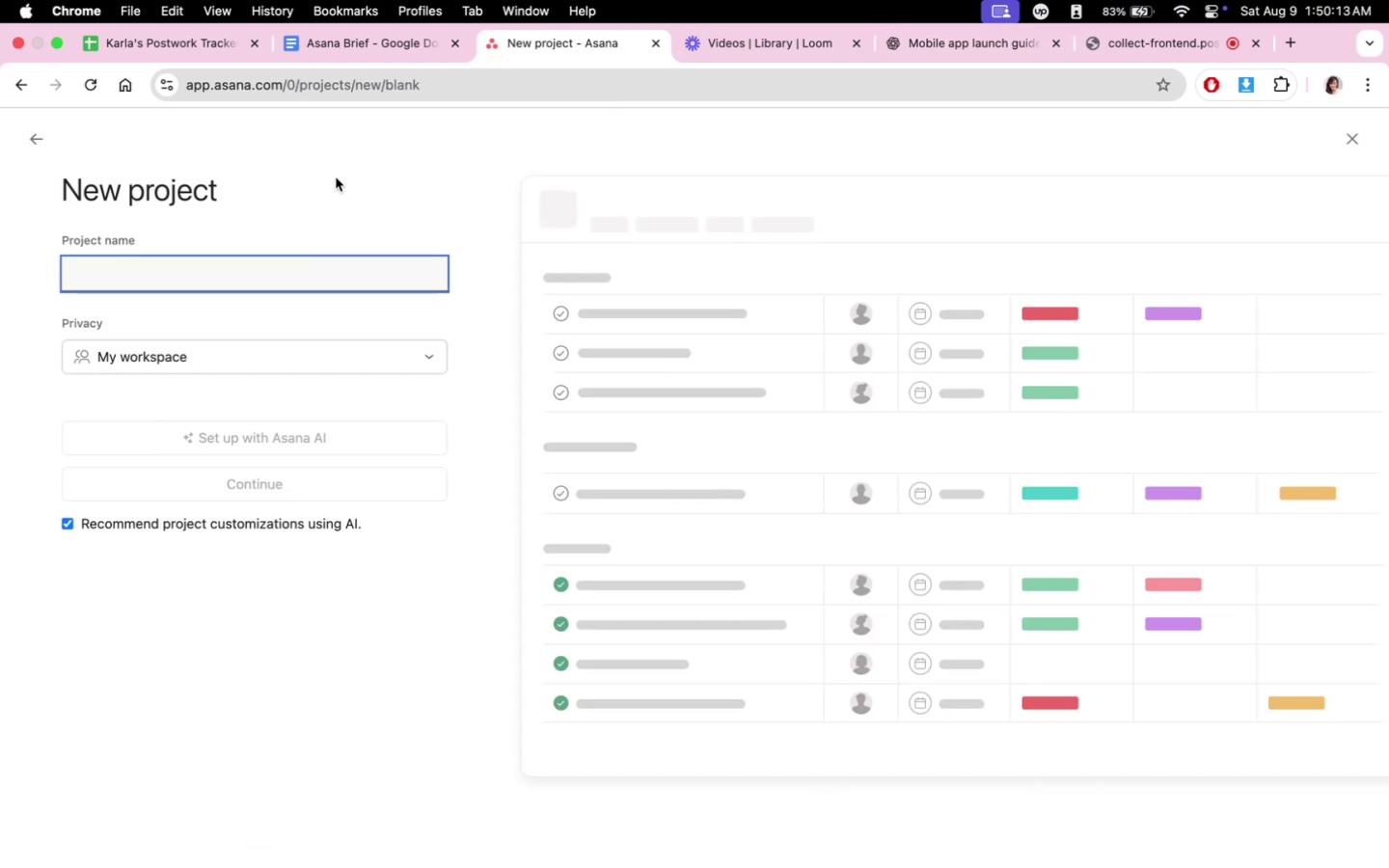 
type(Mobiel App)
key(Backspace)
key(Backspace)
key(Backspace)
key(Backspace)
key(Backspace)
key(Backspace)
key(Backspace)
type(l)
key(Backspace)
type(ile P)
key(Backspace)
type(App Launch)
 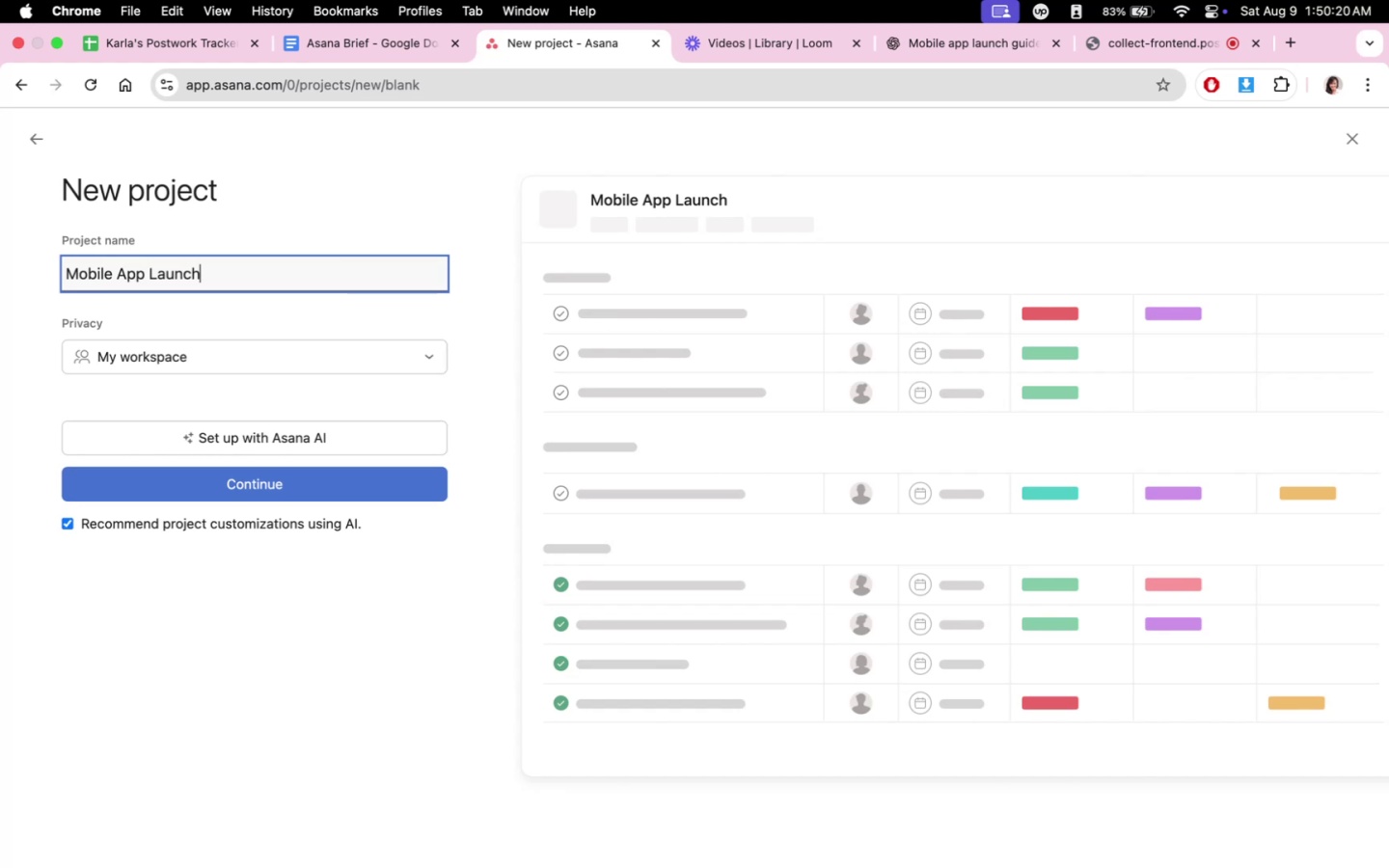 
left_click([324, 345])
 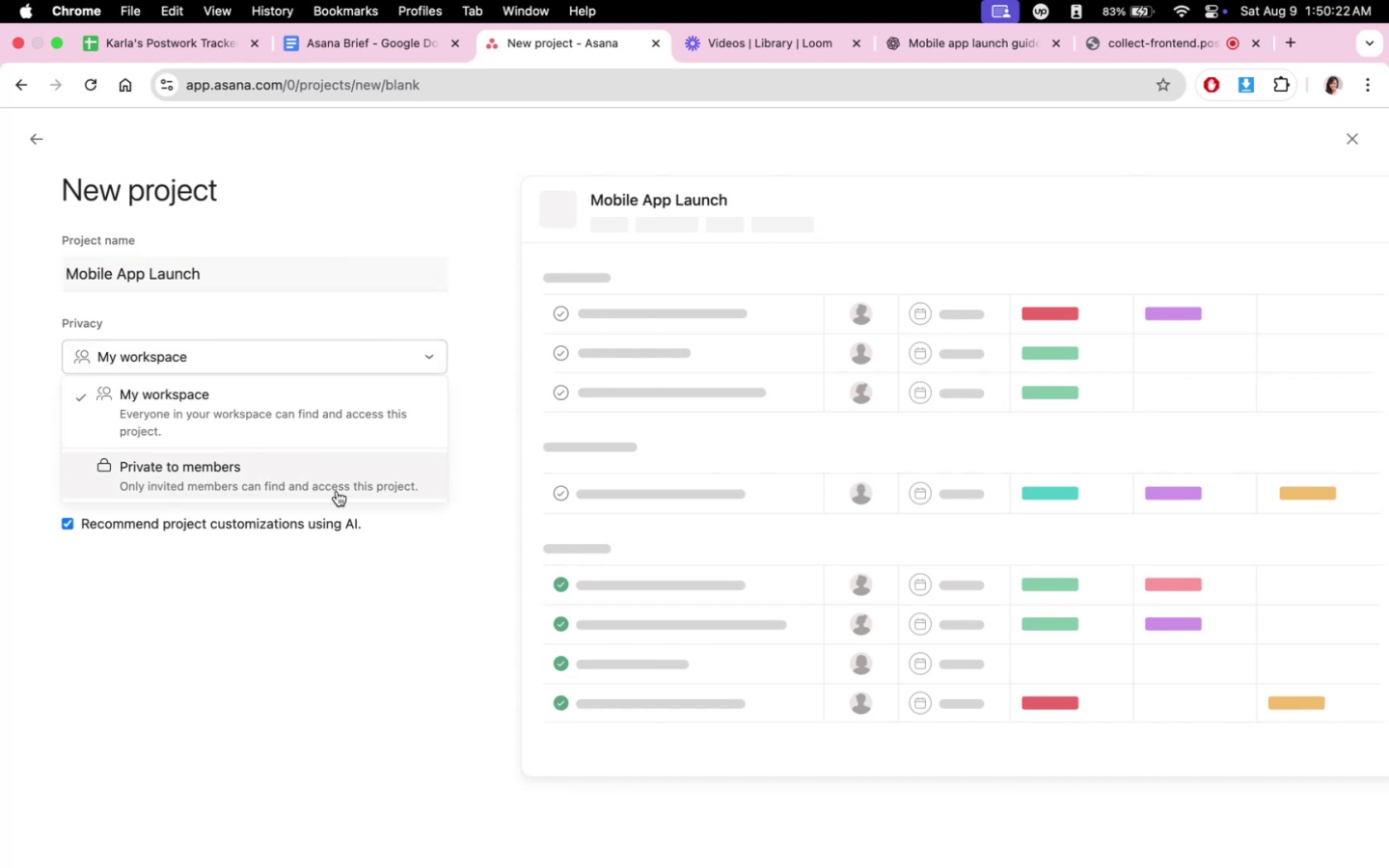 
double_click([337, 489])
 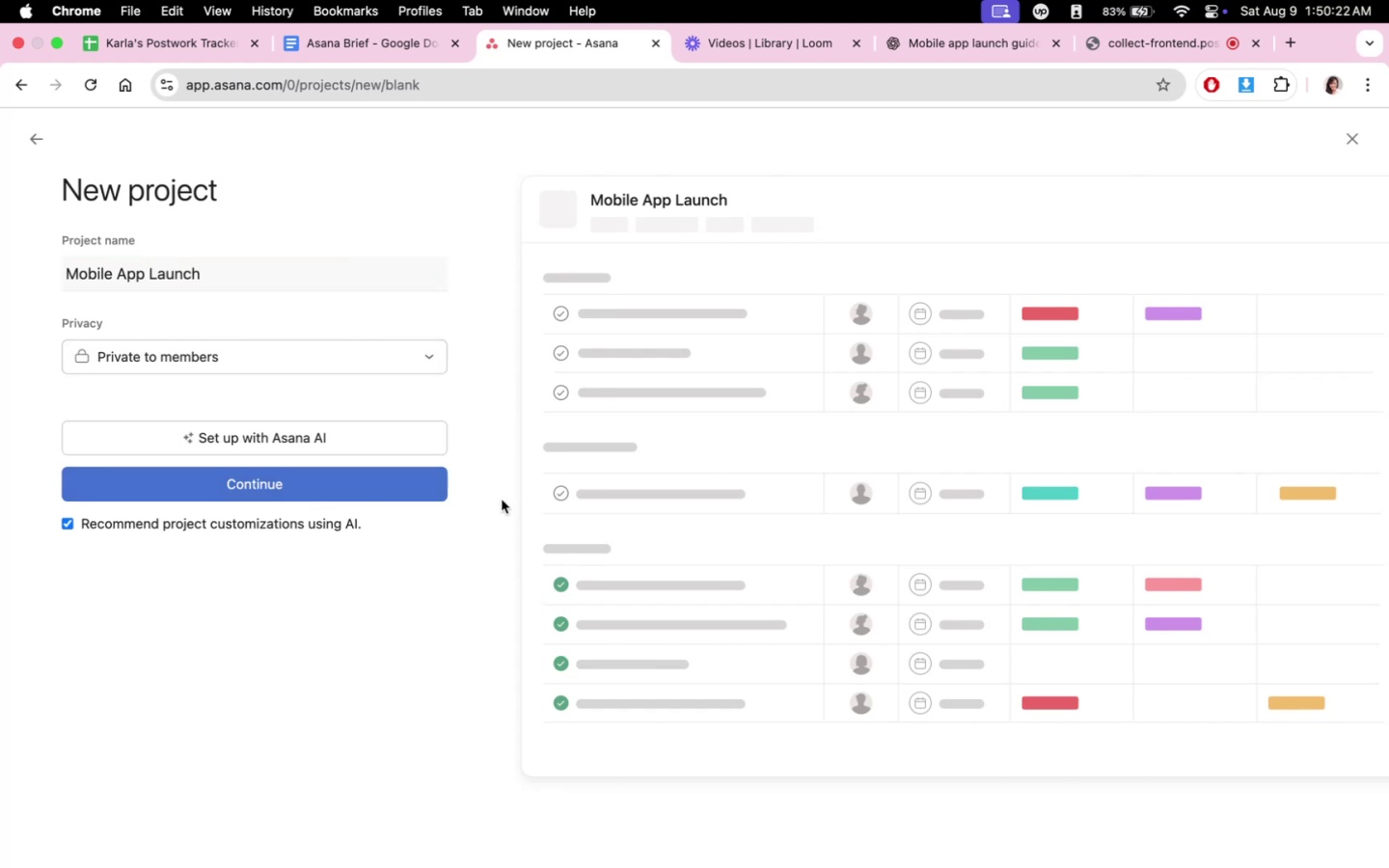 
triple_click([379, 484])
 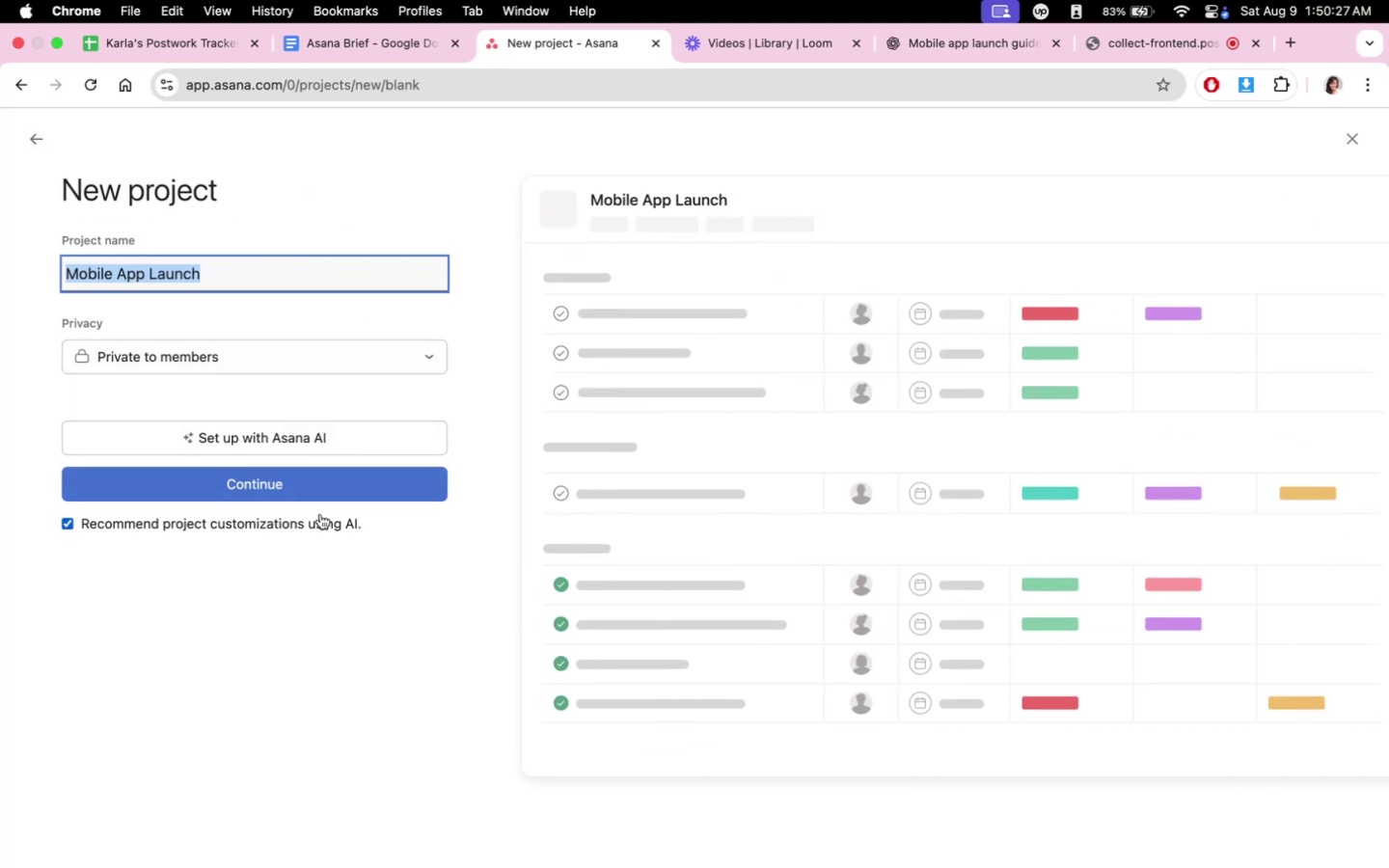 
wait(5.42)
 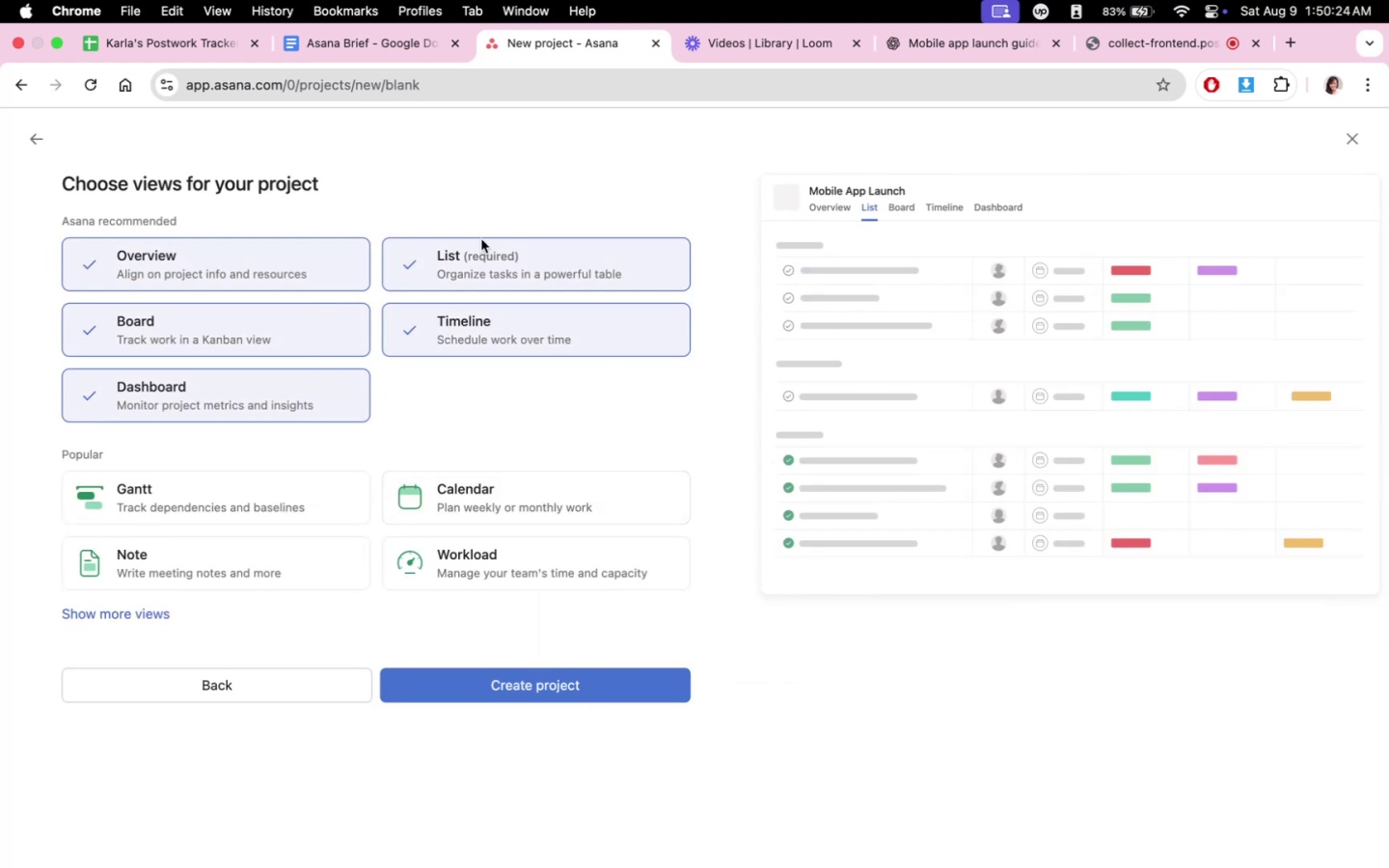 
left_click_drag(start_coordinate=[356, 486], to_coordinate=[370, 553])
 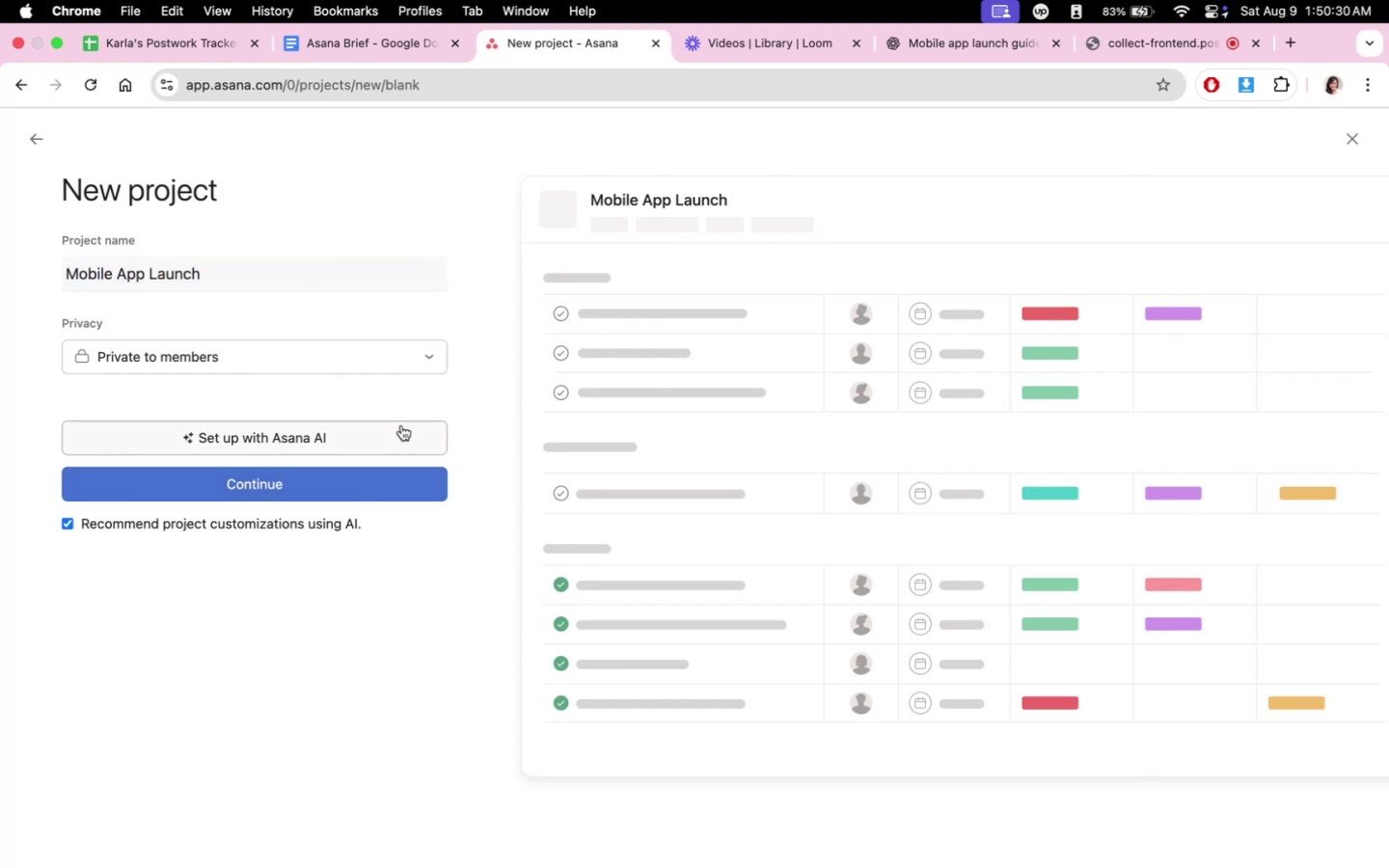 
left_click([401, 425])
 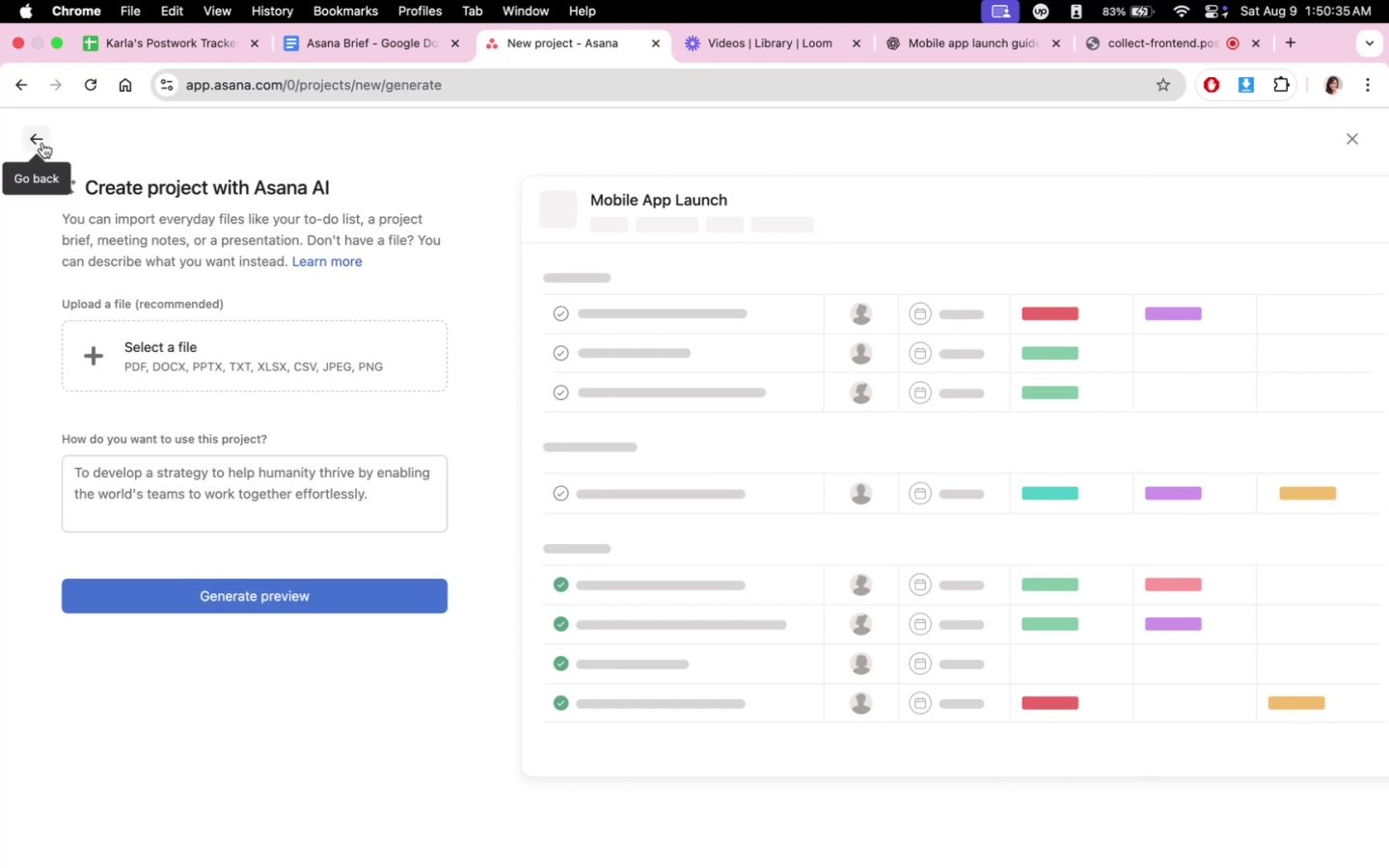 
wait(6.02)
 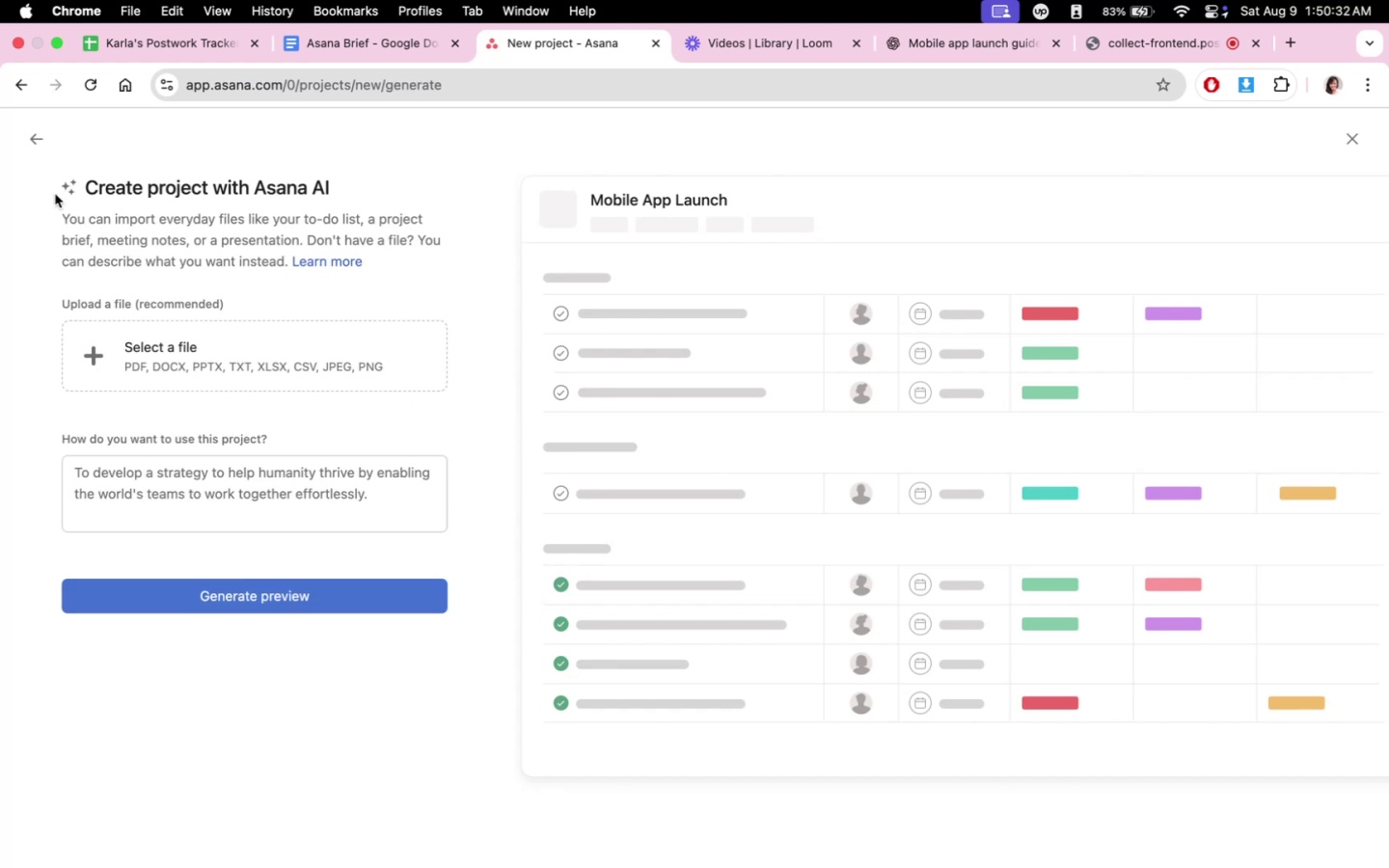 
left_click([42, 143])
 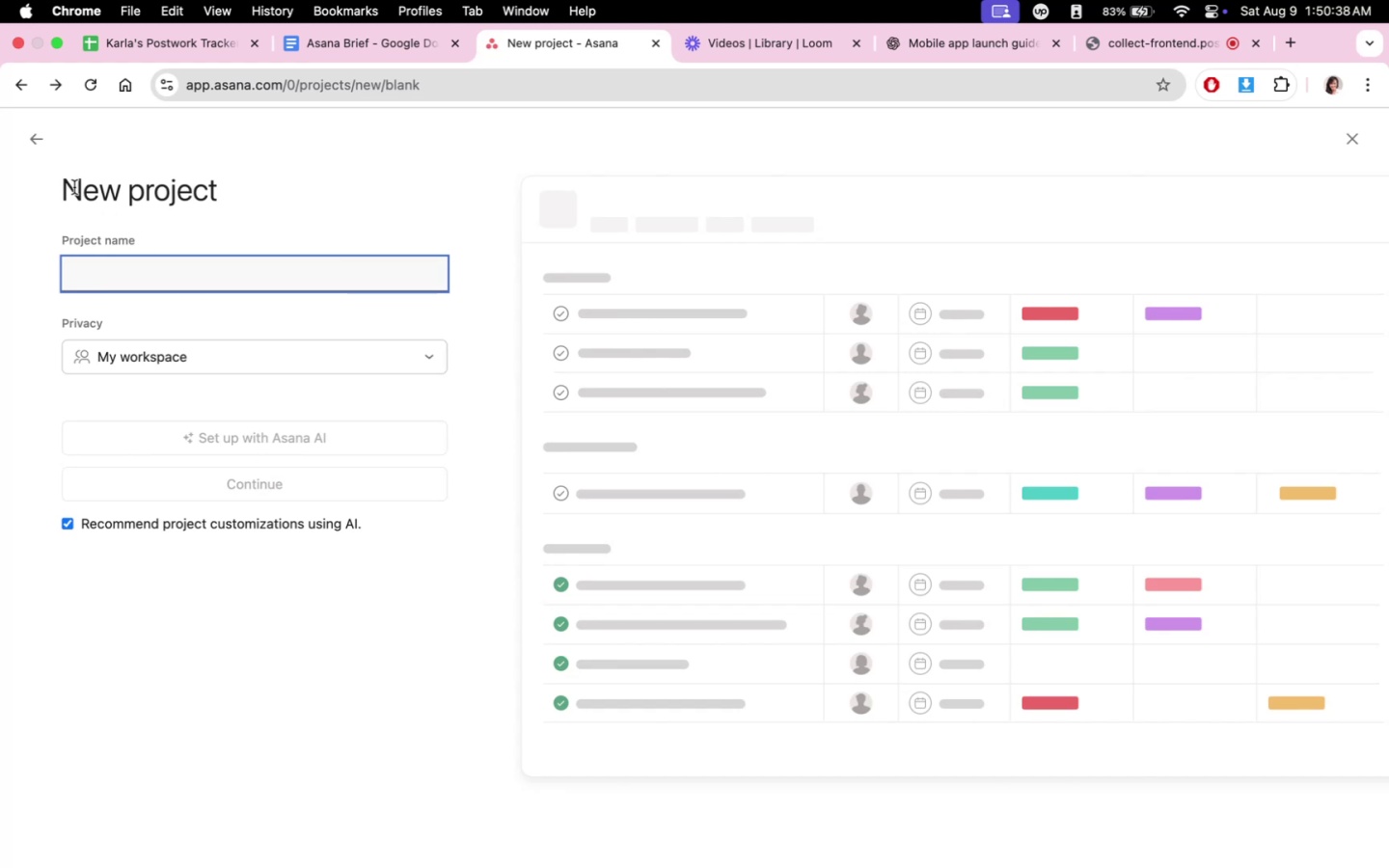 
left_click([143, 276])
 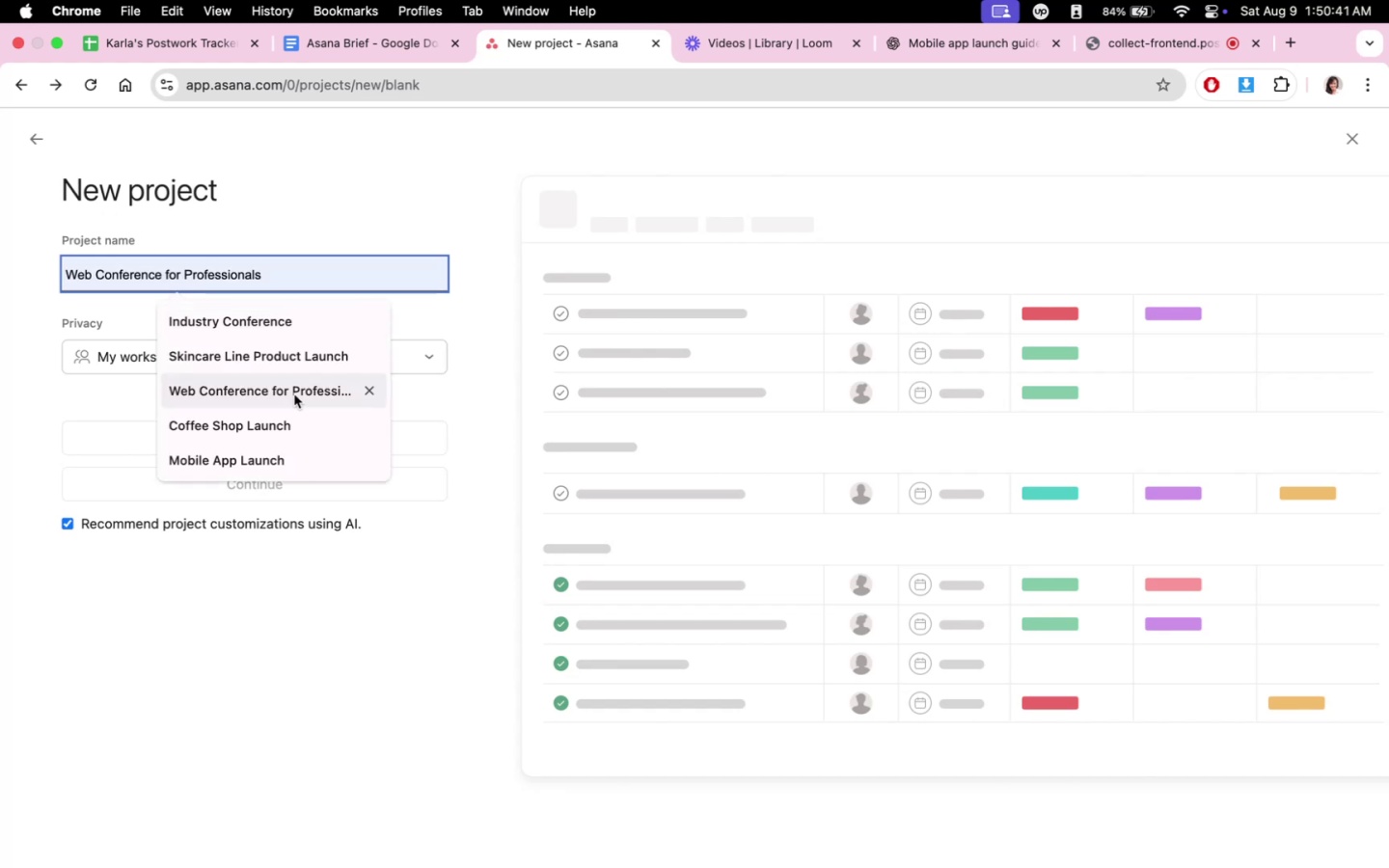 
left_click([294, 464])
 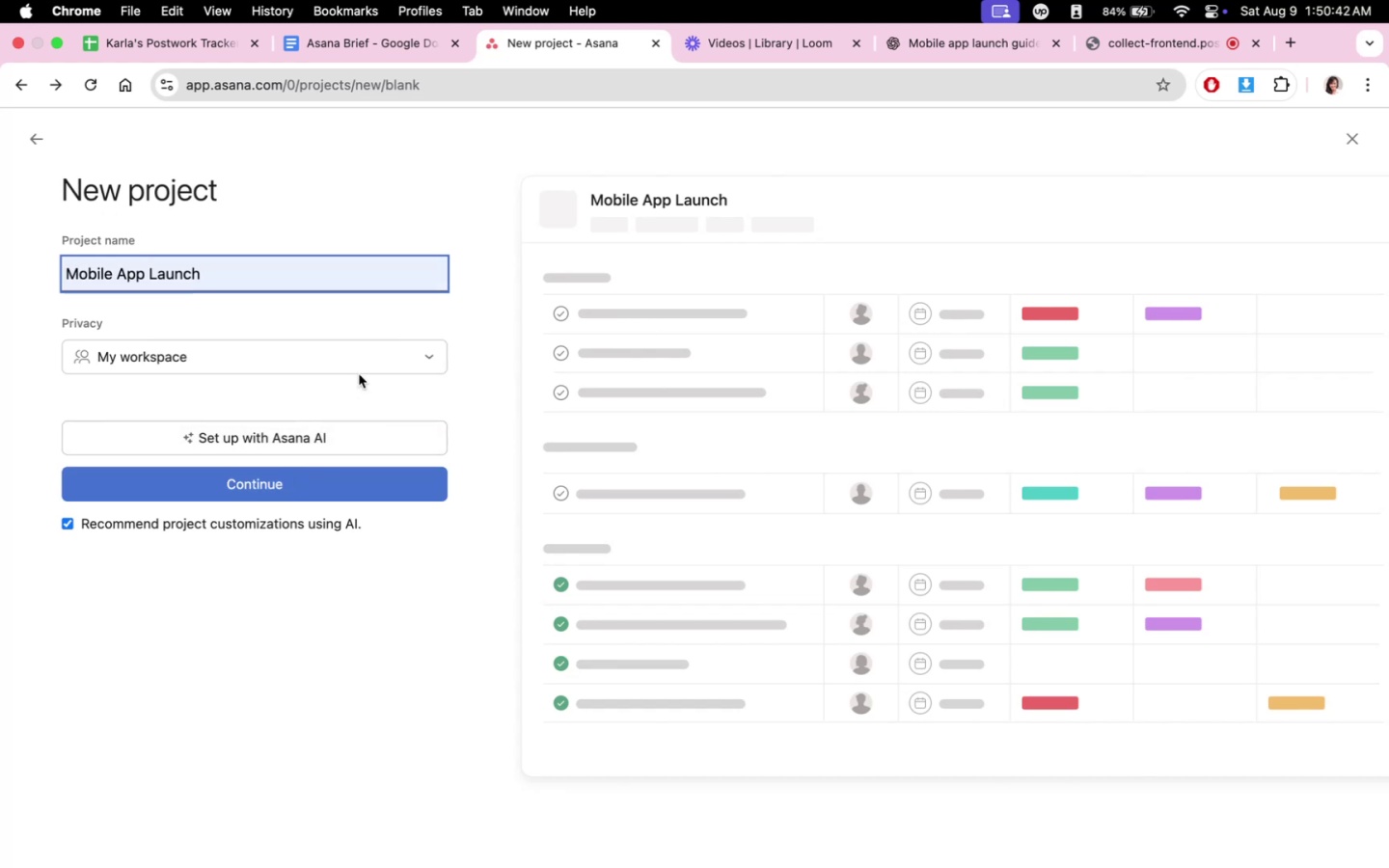 
double_click([360, 350])
 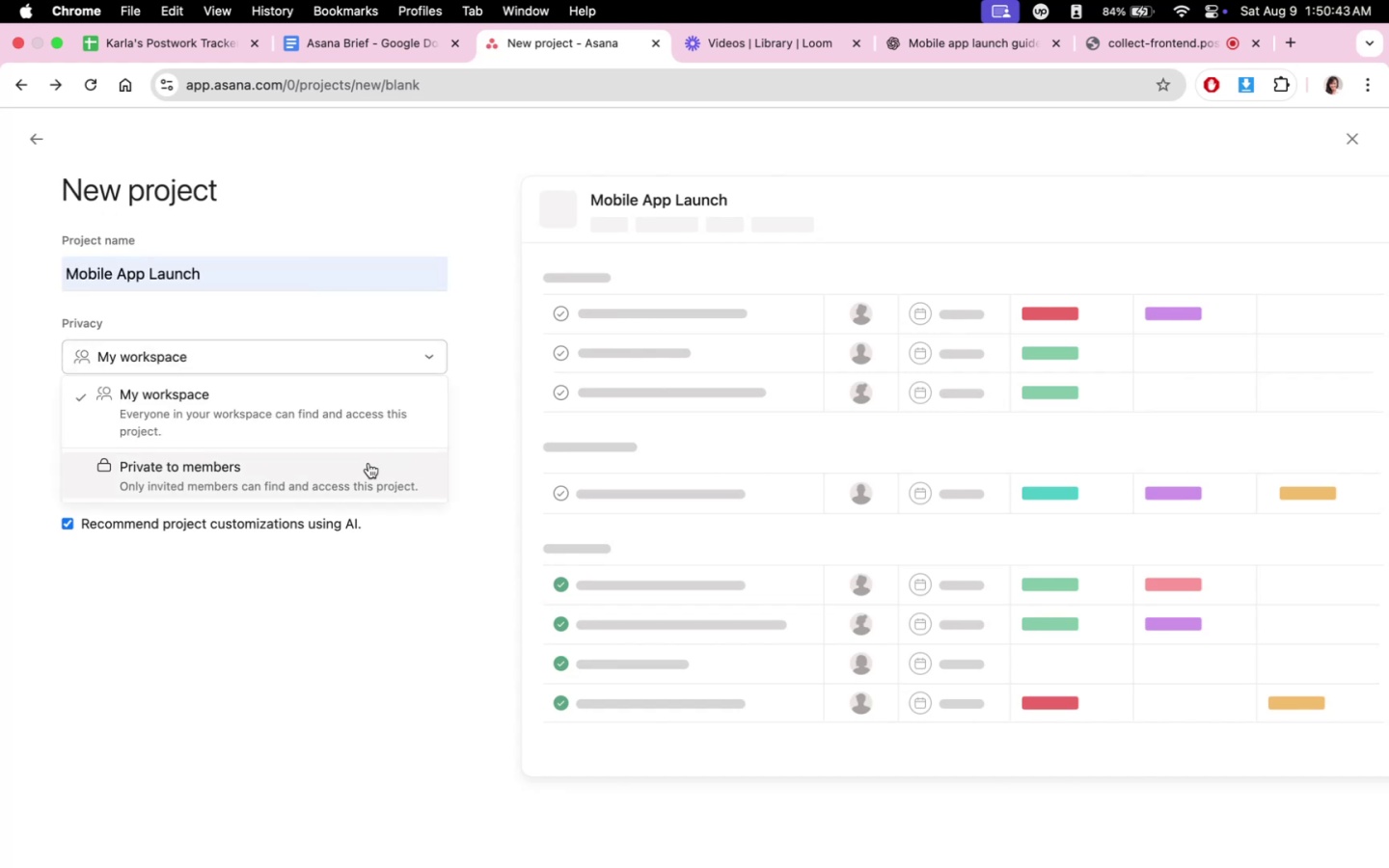 
triple_click([368, 463])
 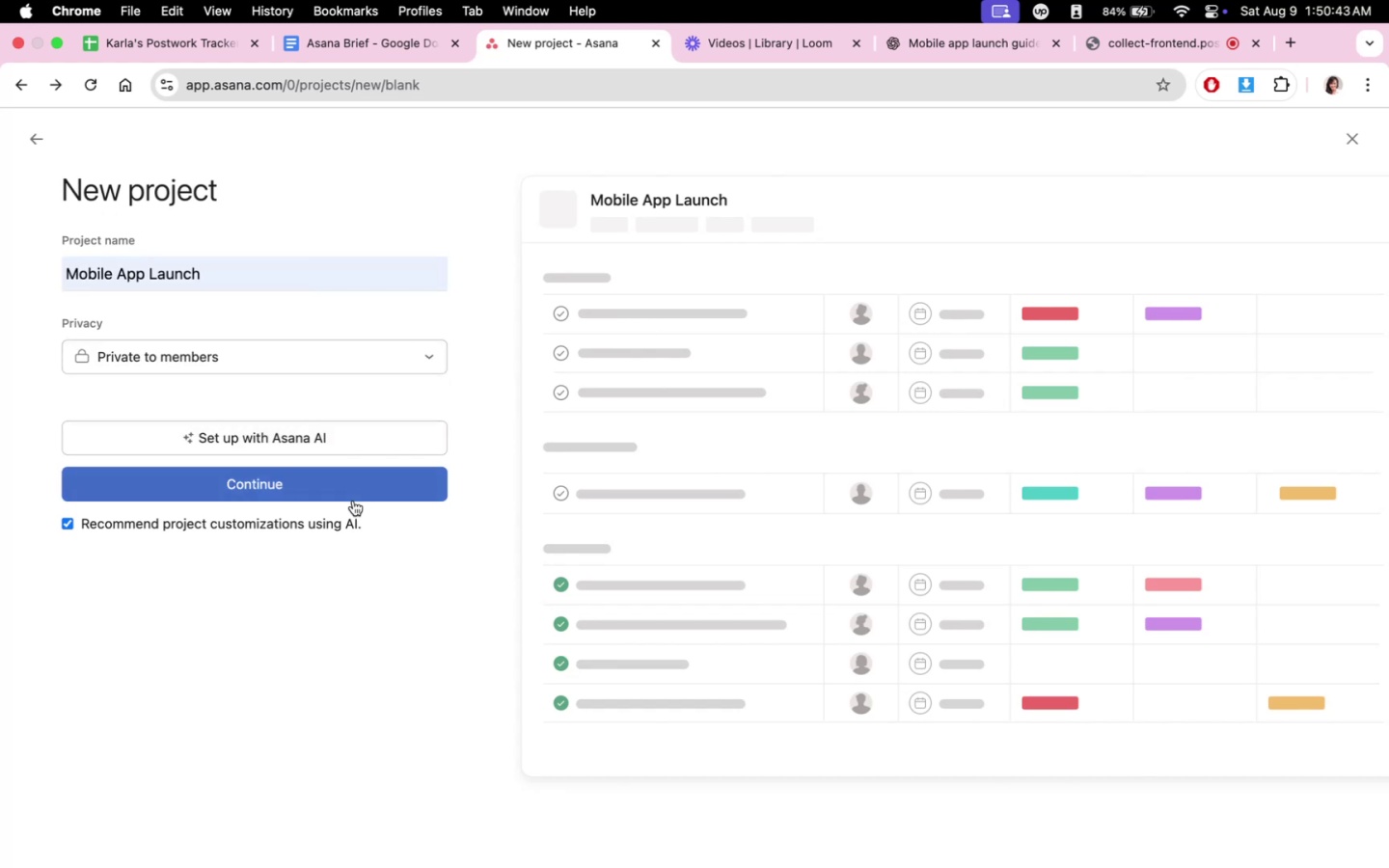 
left_click([350, 492])
 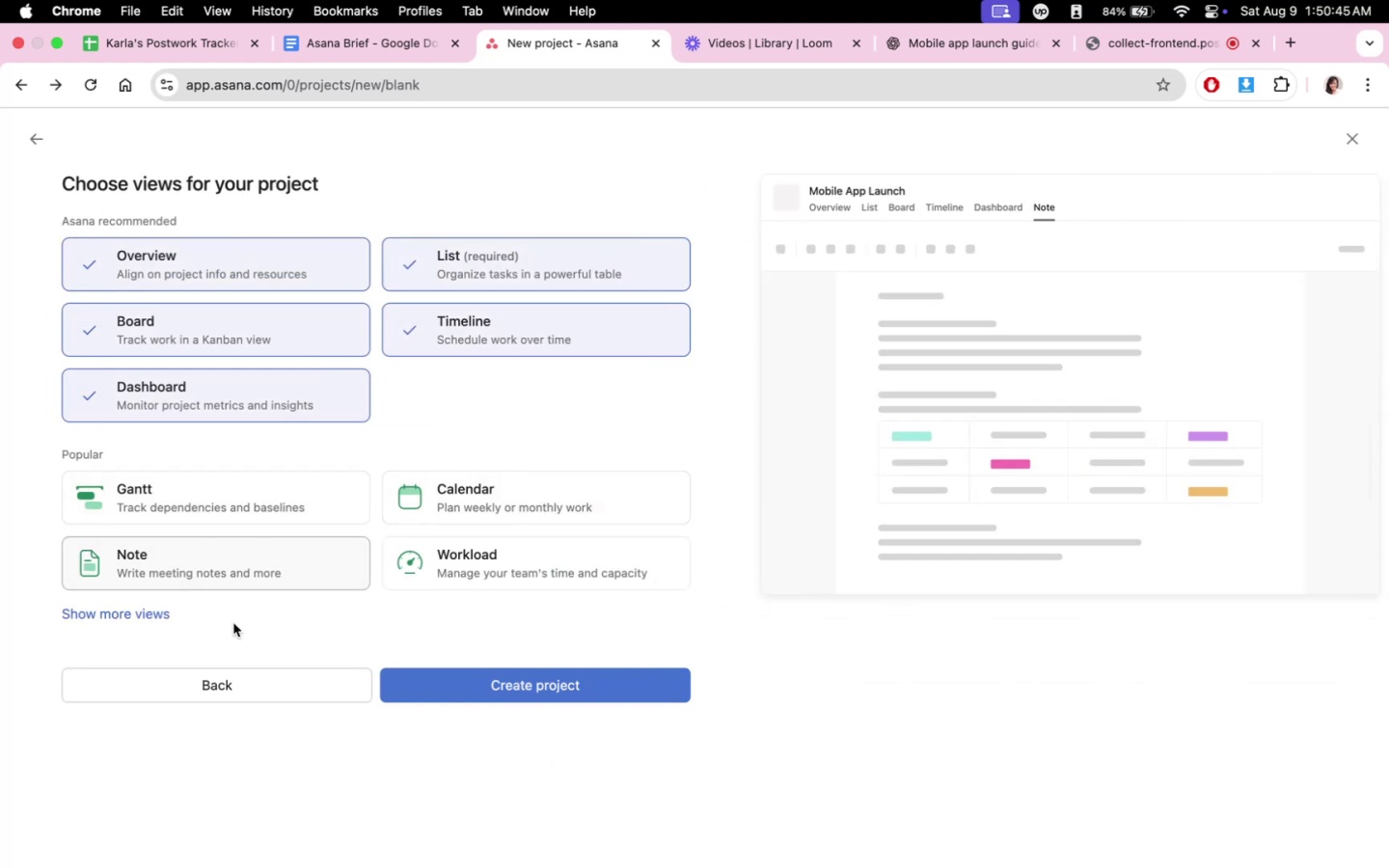 
left_click([242, 491])
 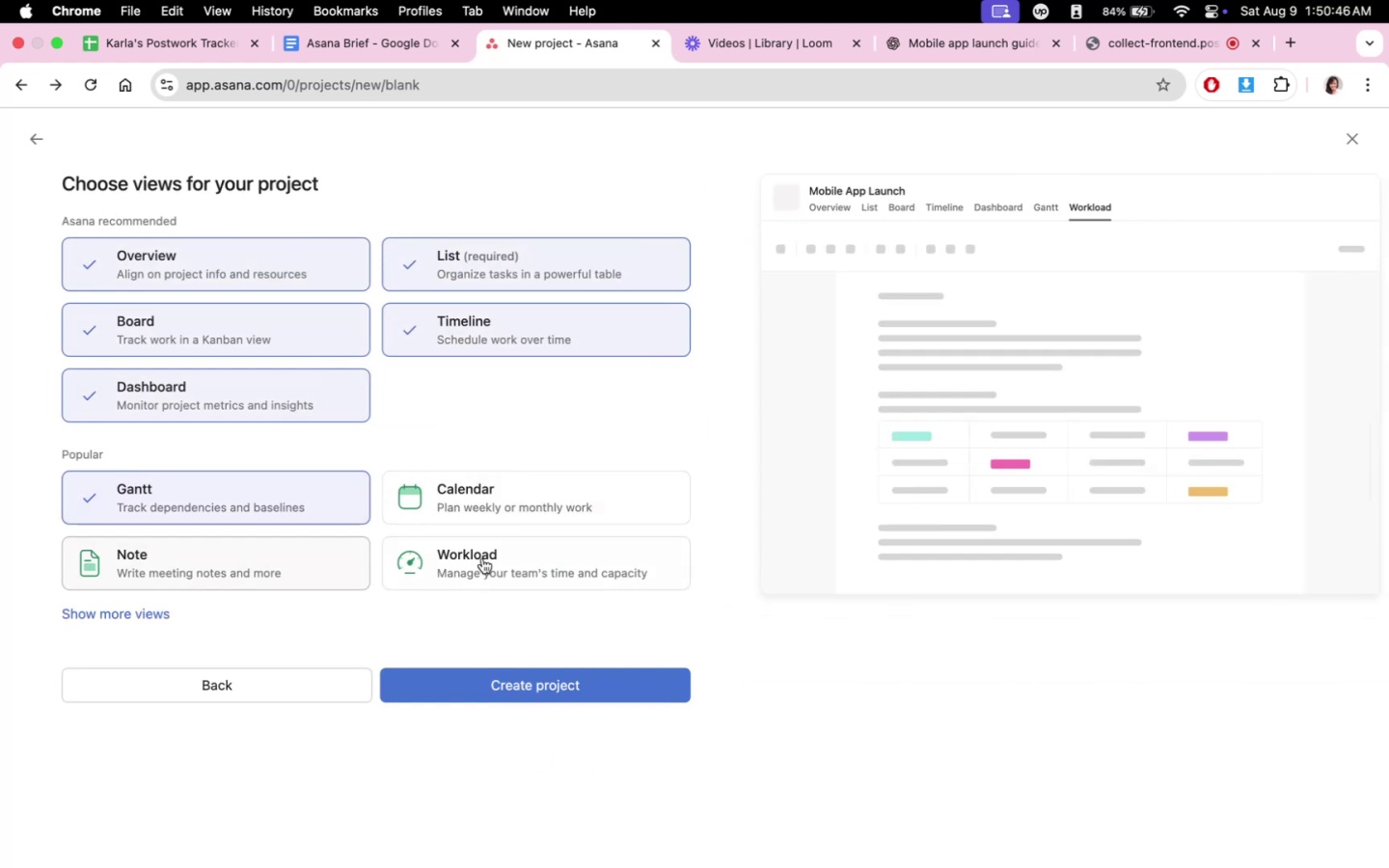 
double_click([489, 558])
 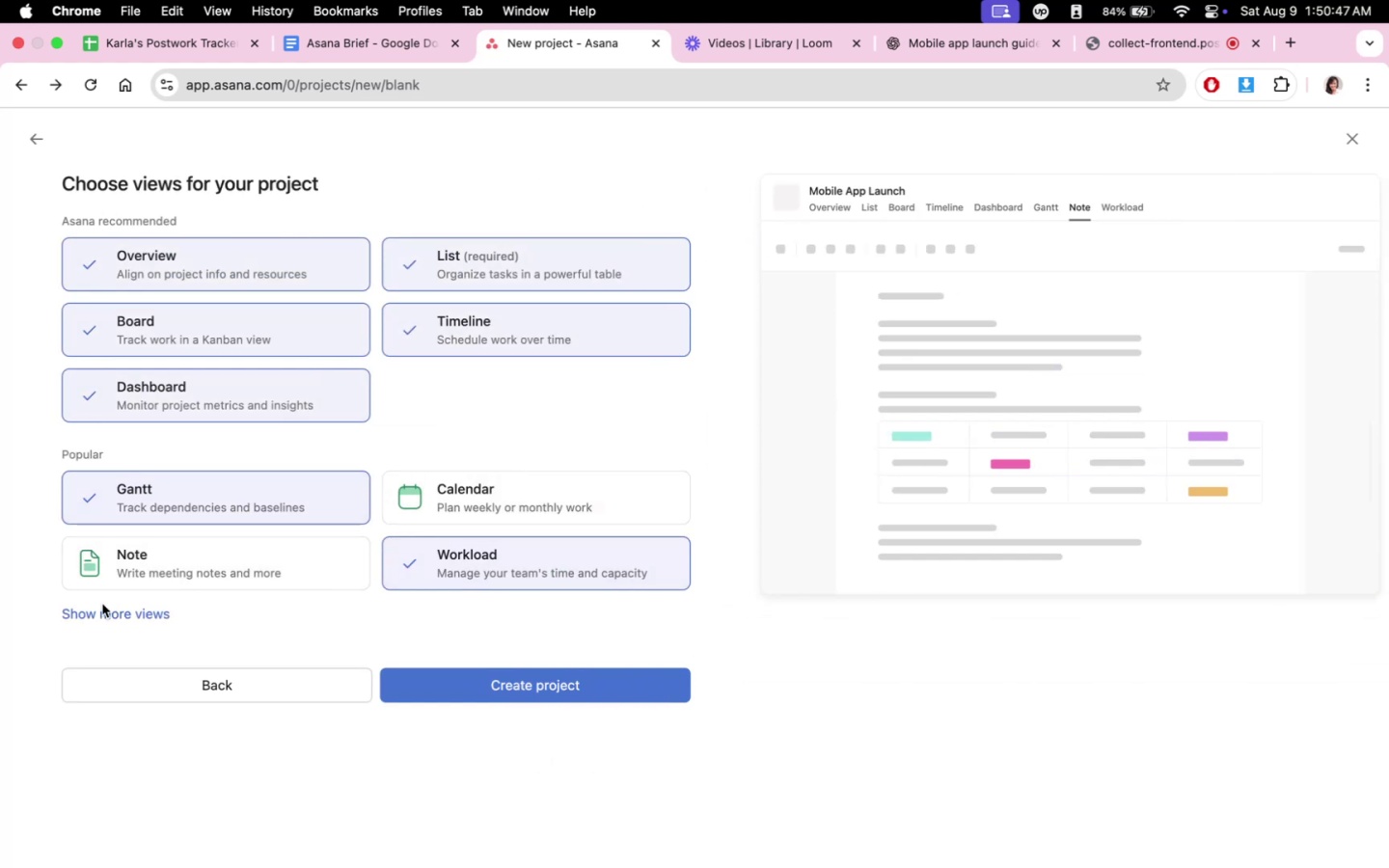 
triple_click([97, 612])
 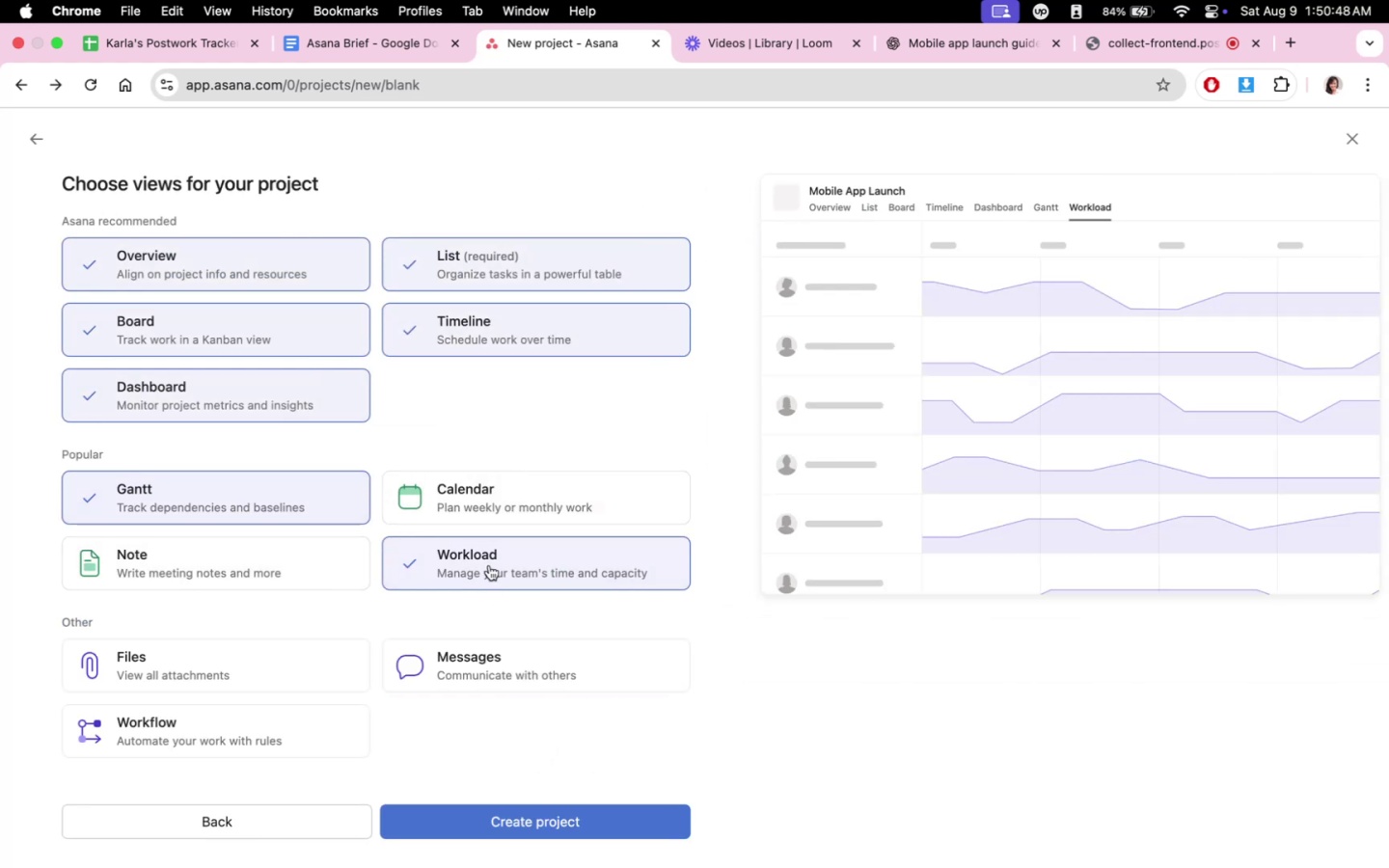 
left_click([493, 502])
 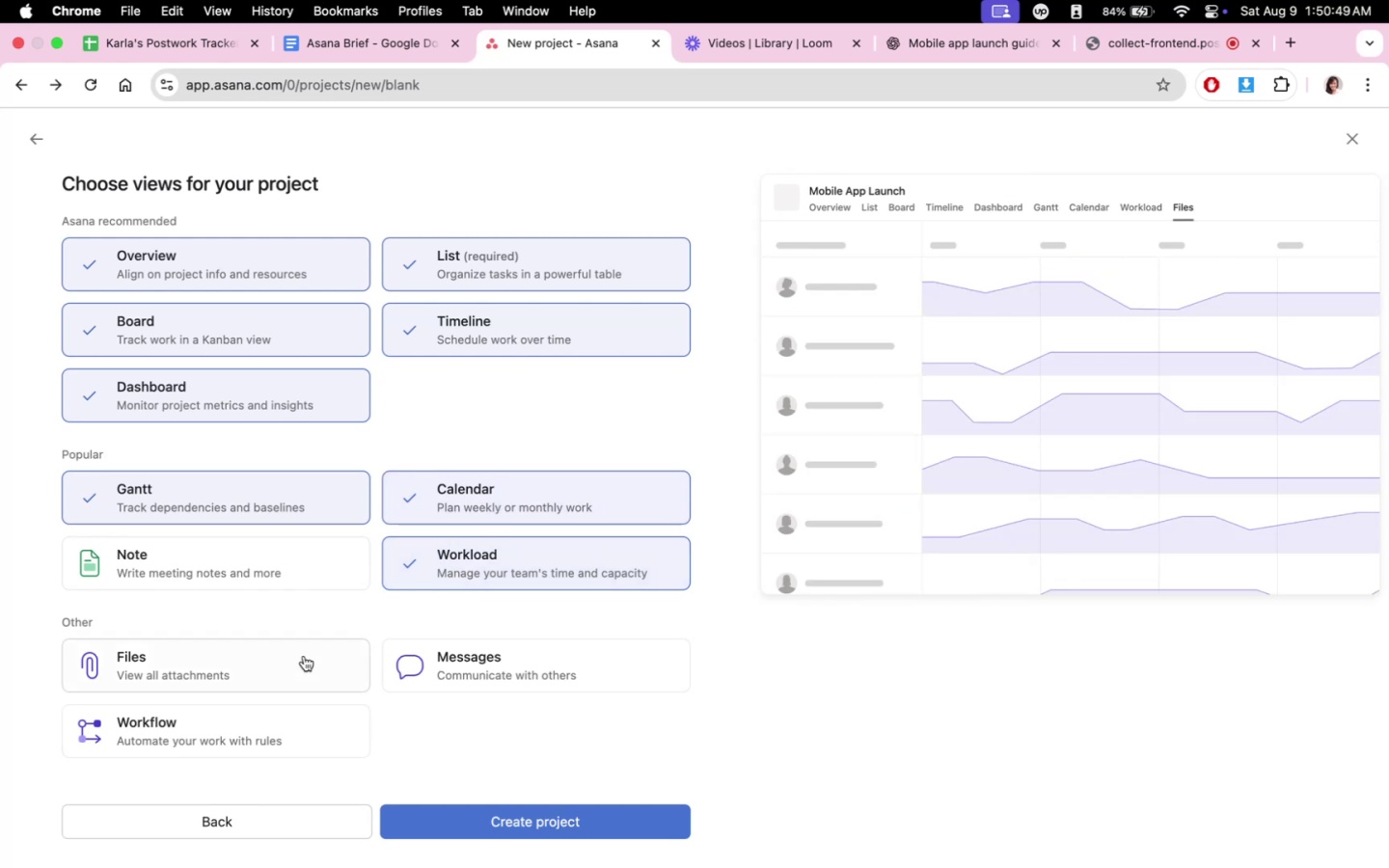 
double_click([285, 651])
 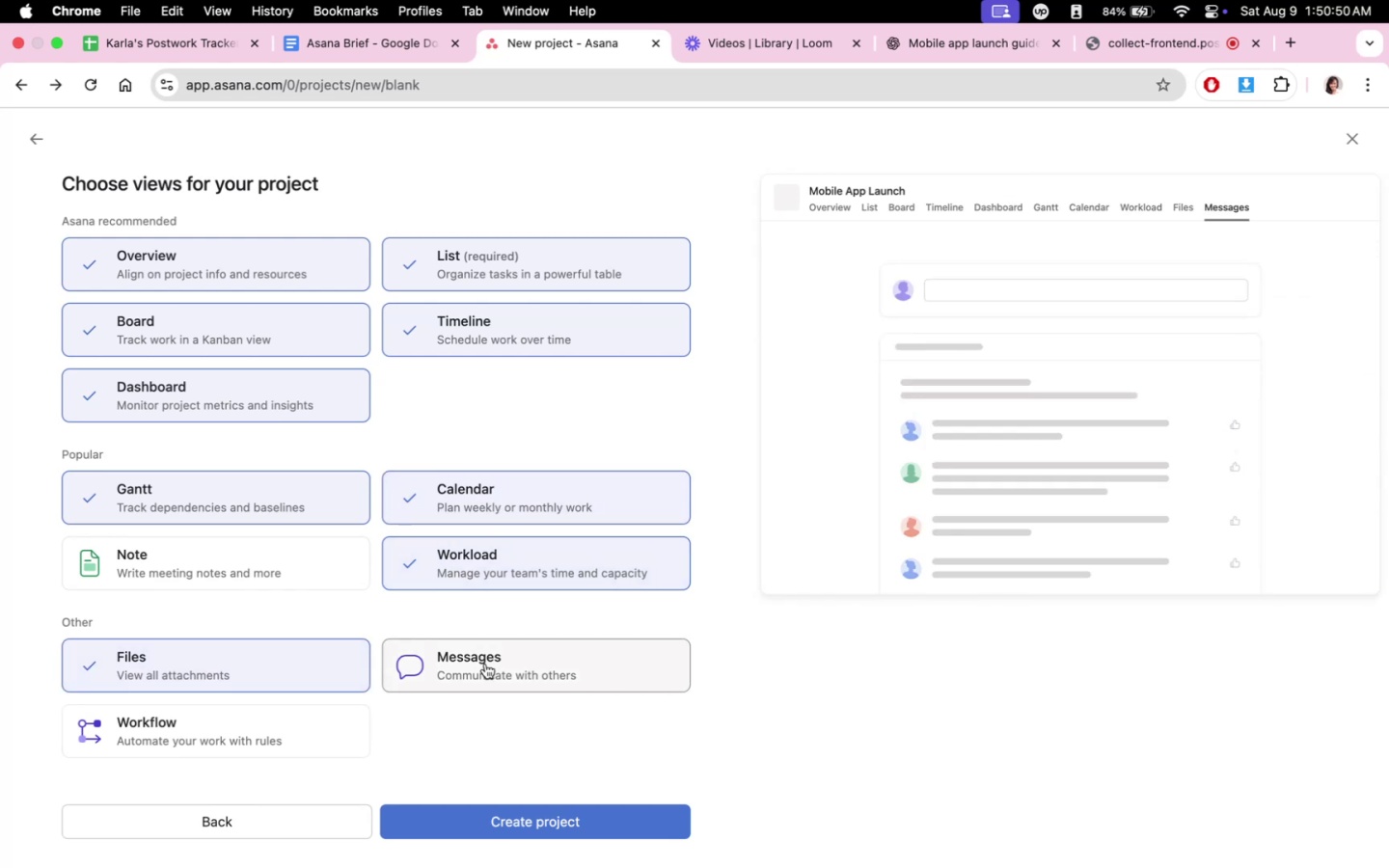 
triple_click([485, 664])
 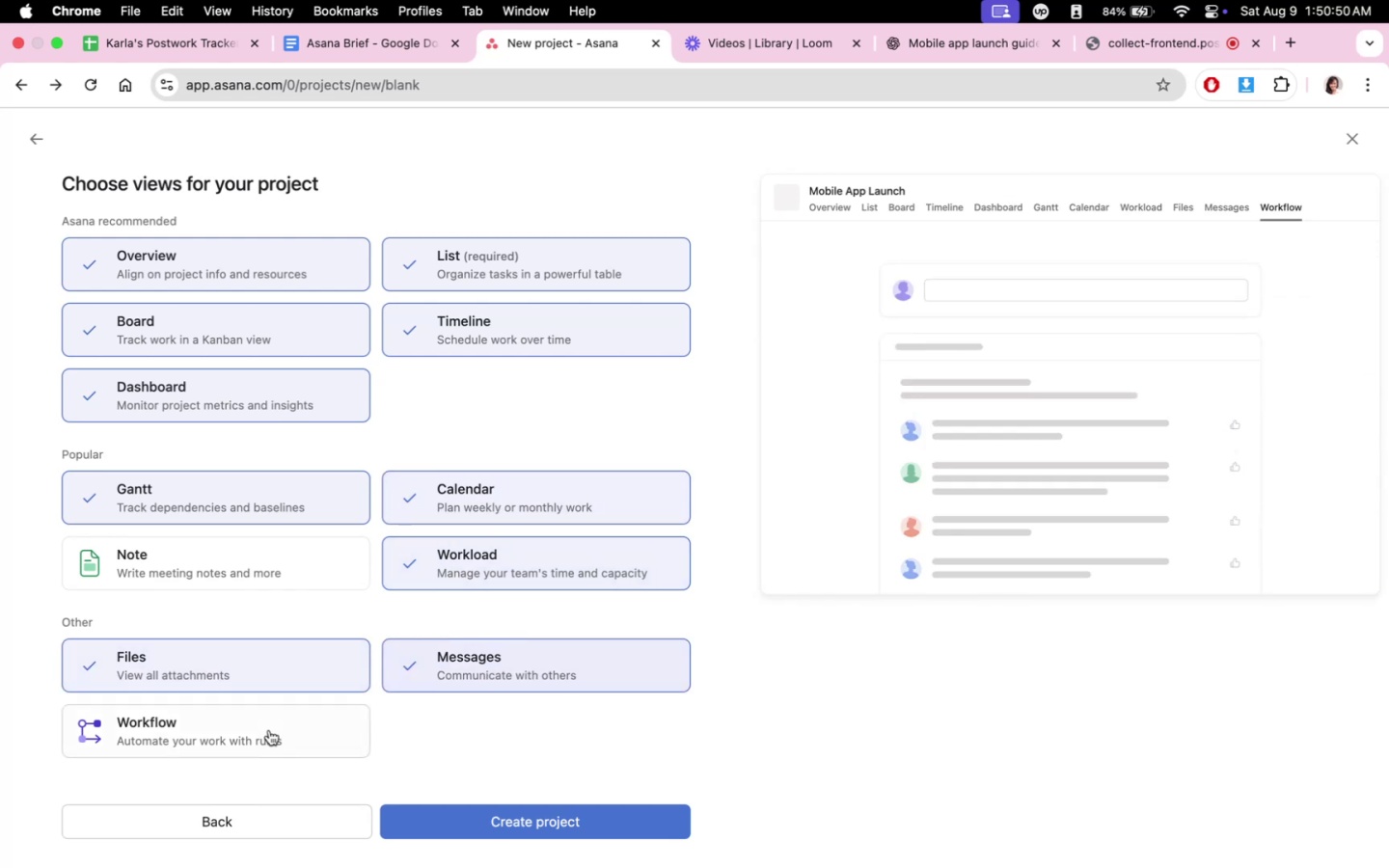 
triple_click([268, 731])
 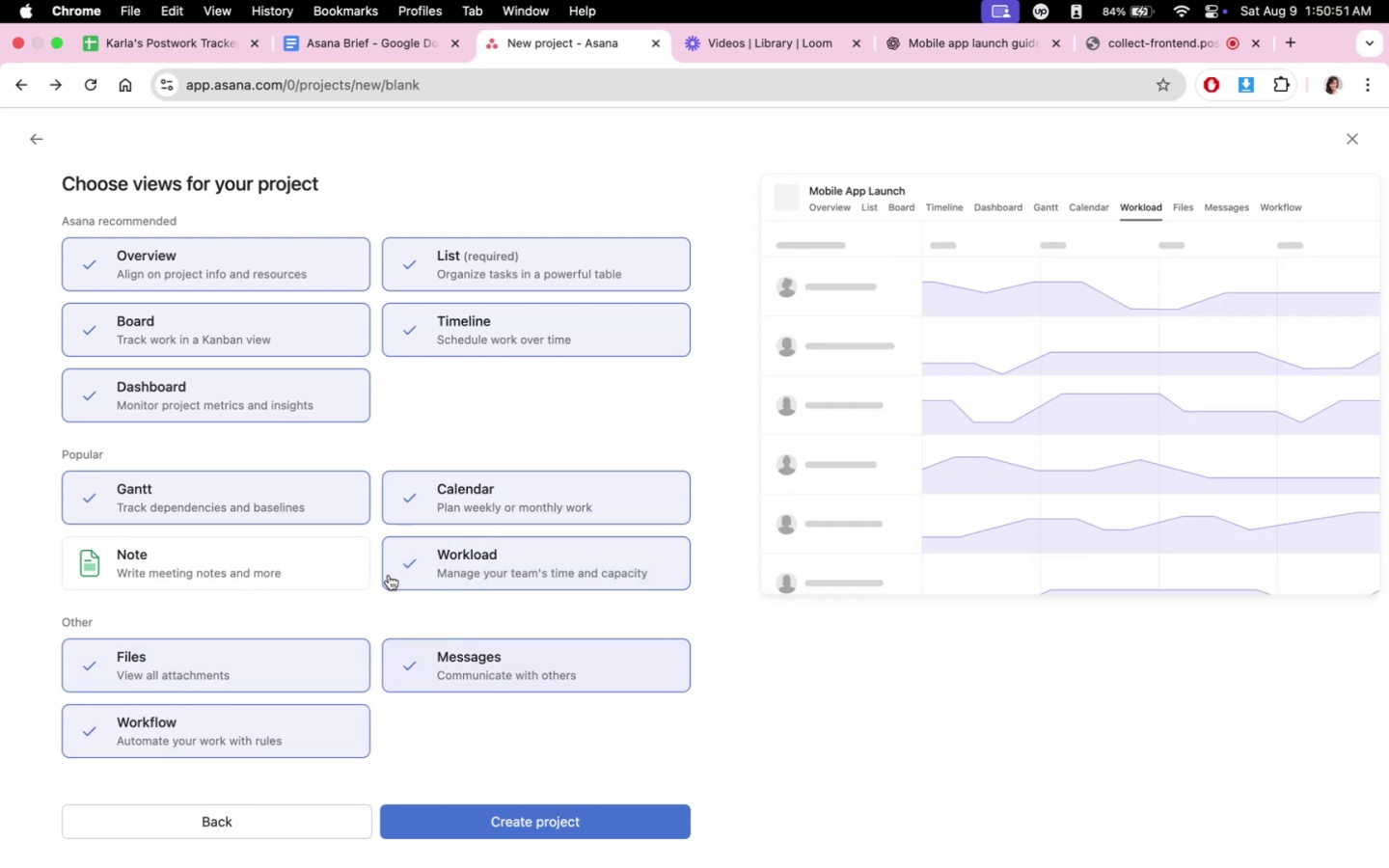 
left_click([308, 550])
 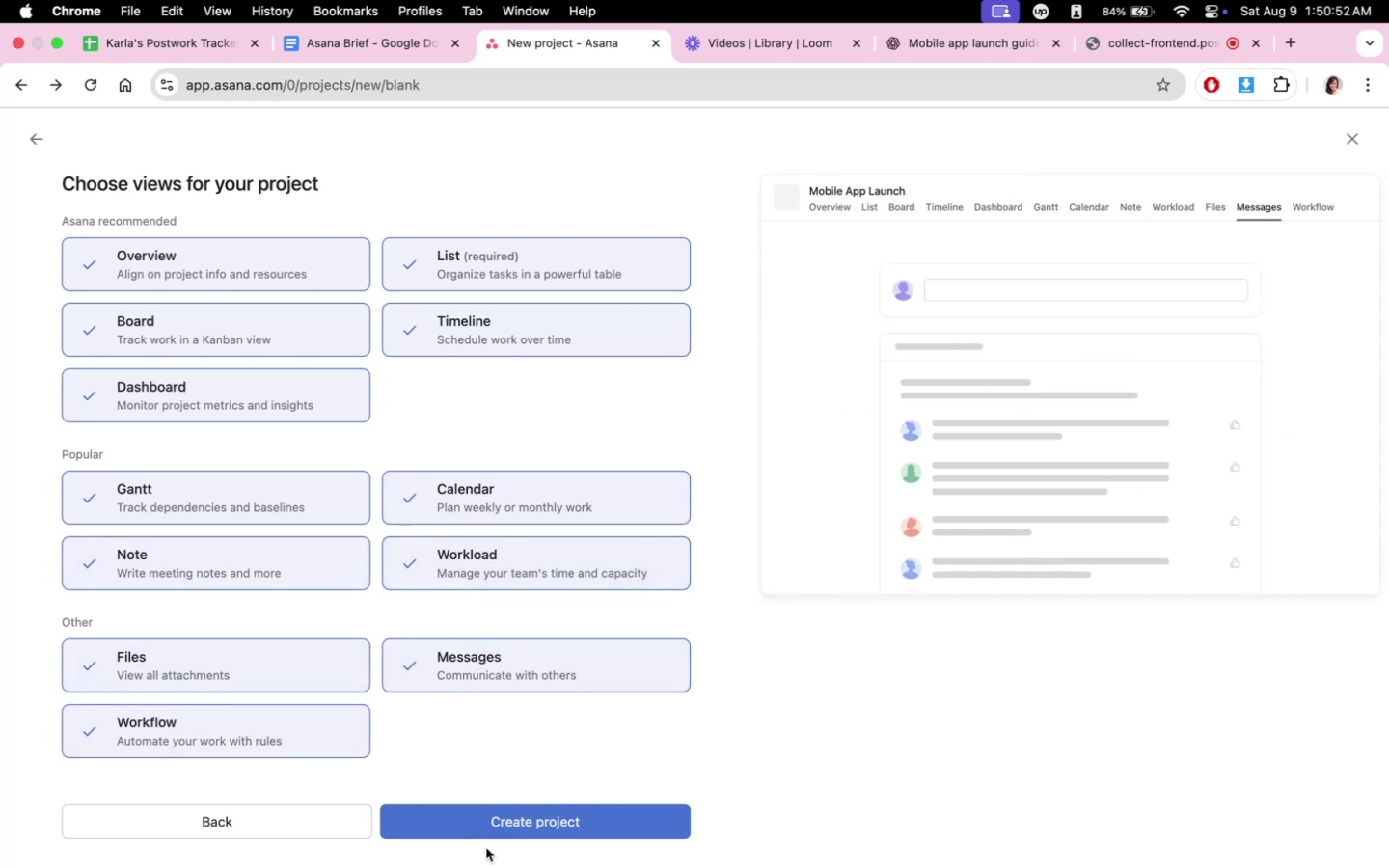 
double_click([486, 850])
 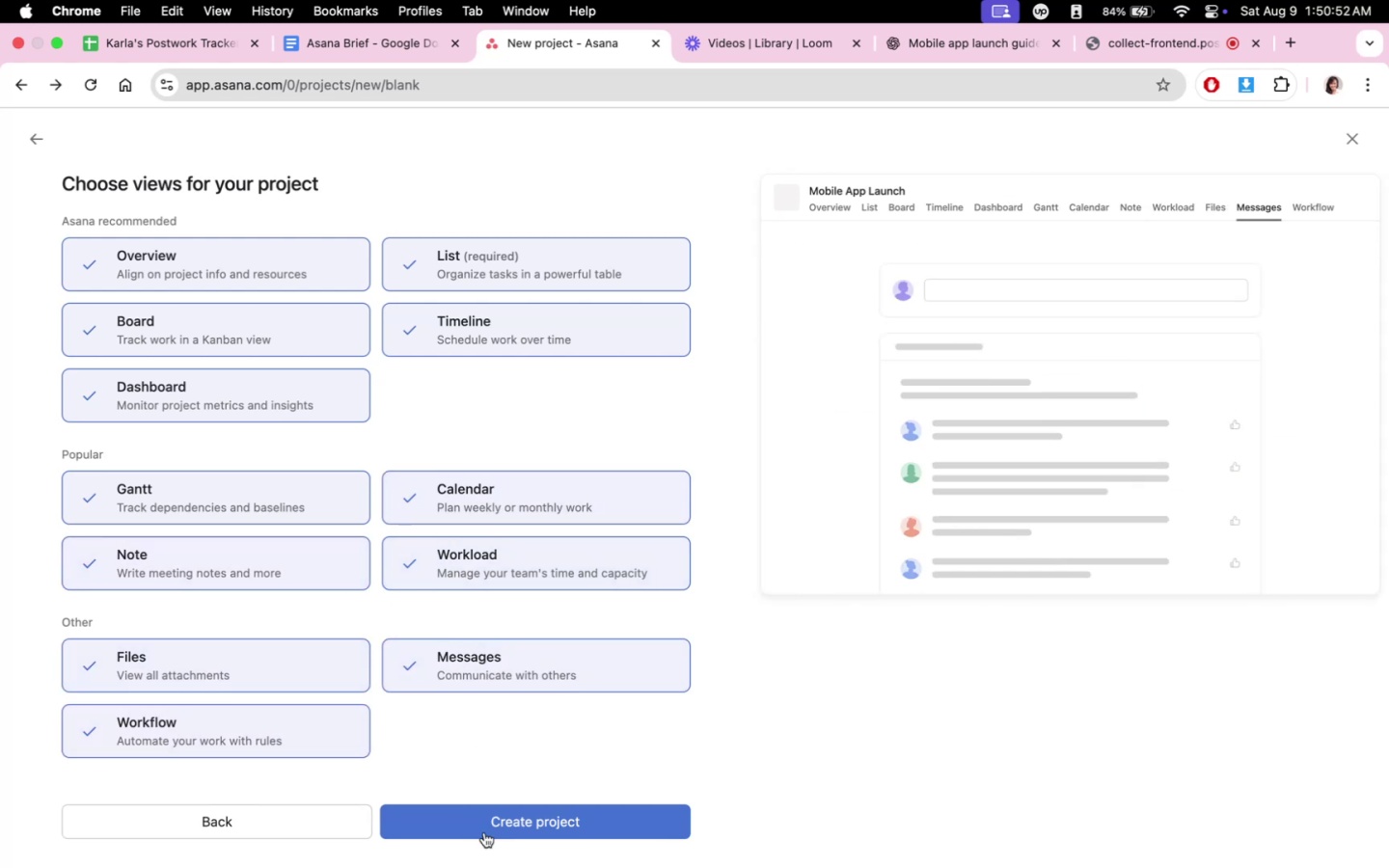 
triple_click([484, 831])
 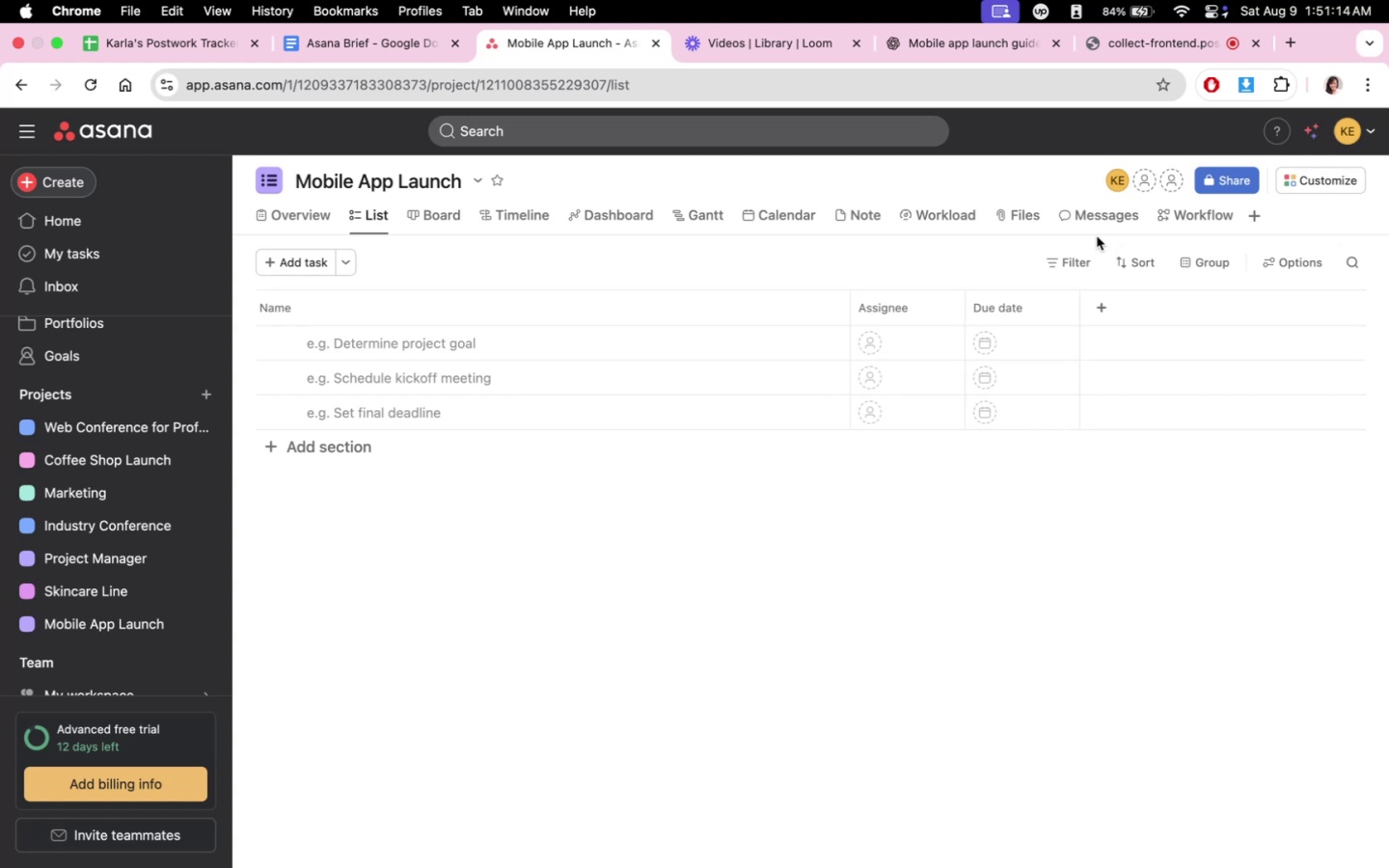 
wait(27.15)
 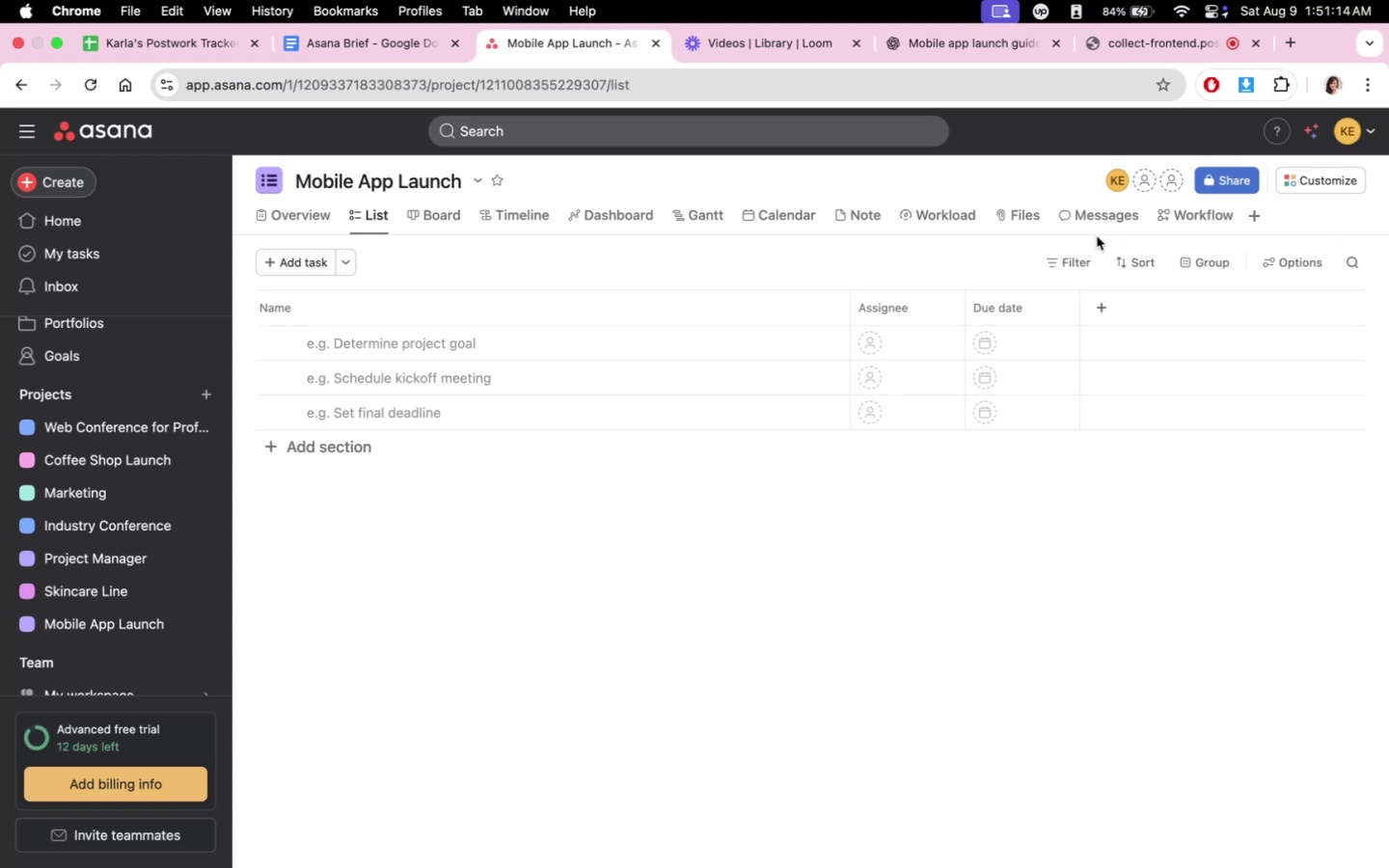 
left_click([1169, 48])
 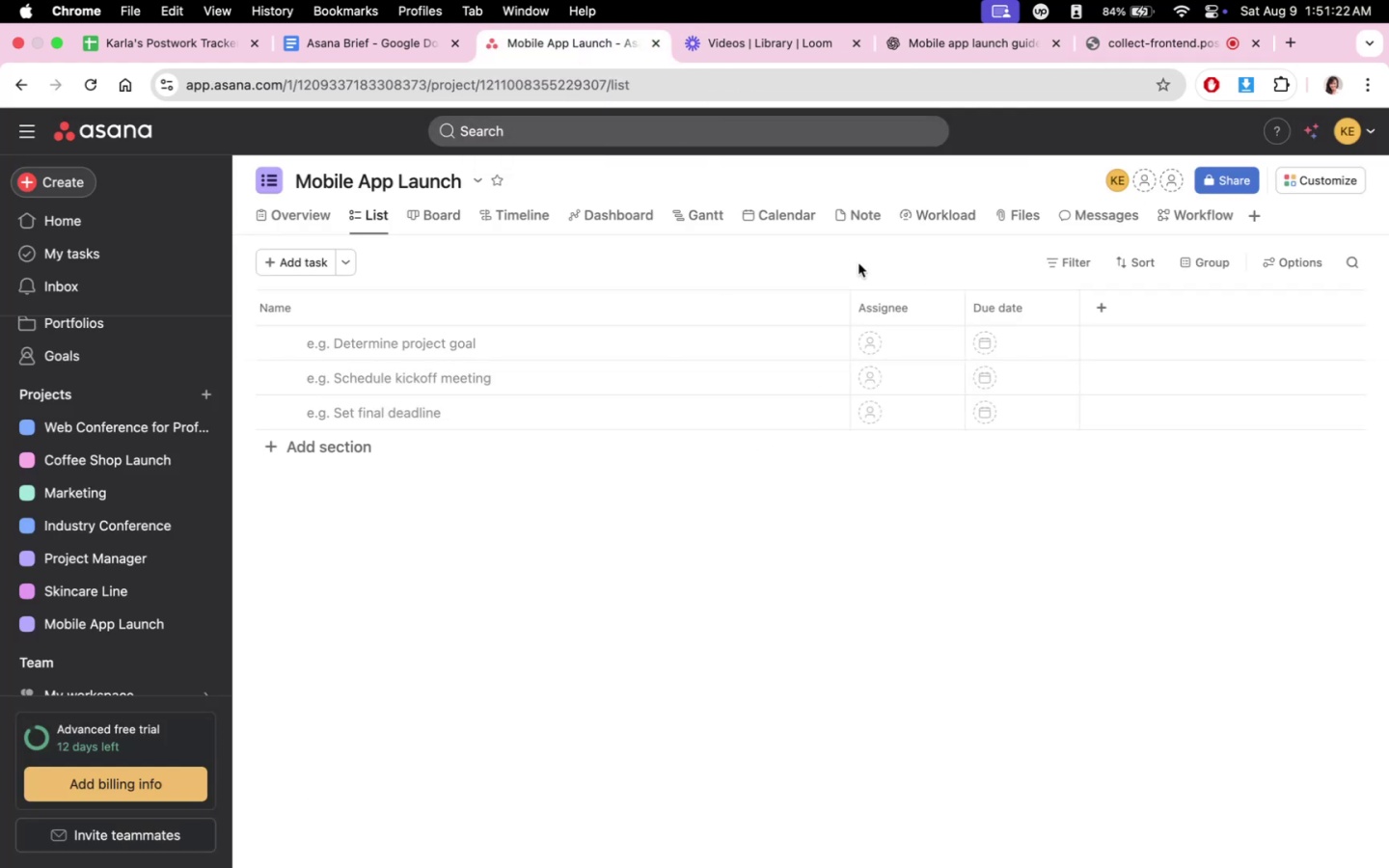 
left_click([431, 222])
 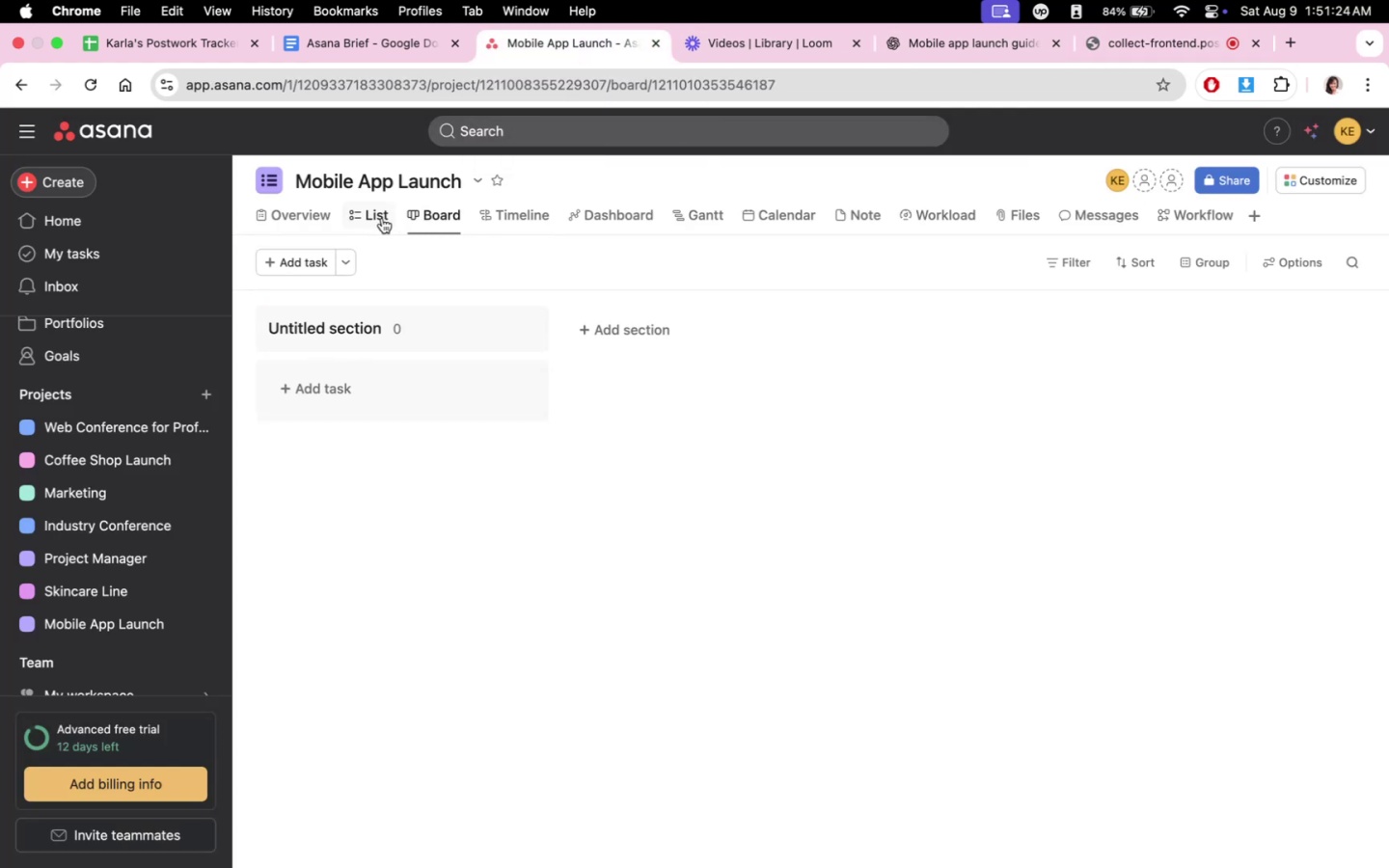 
left_click([382, 218])
 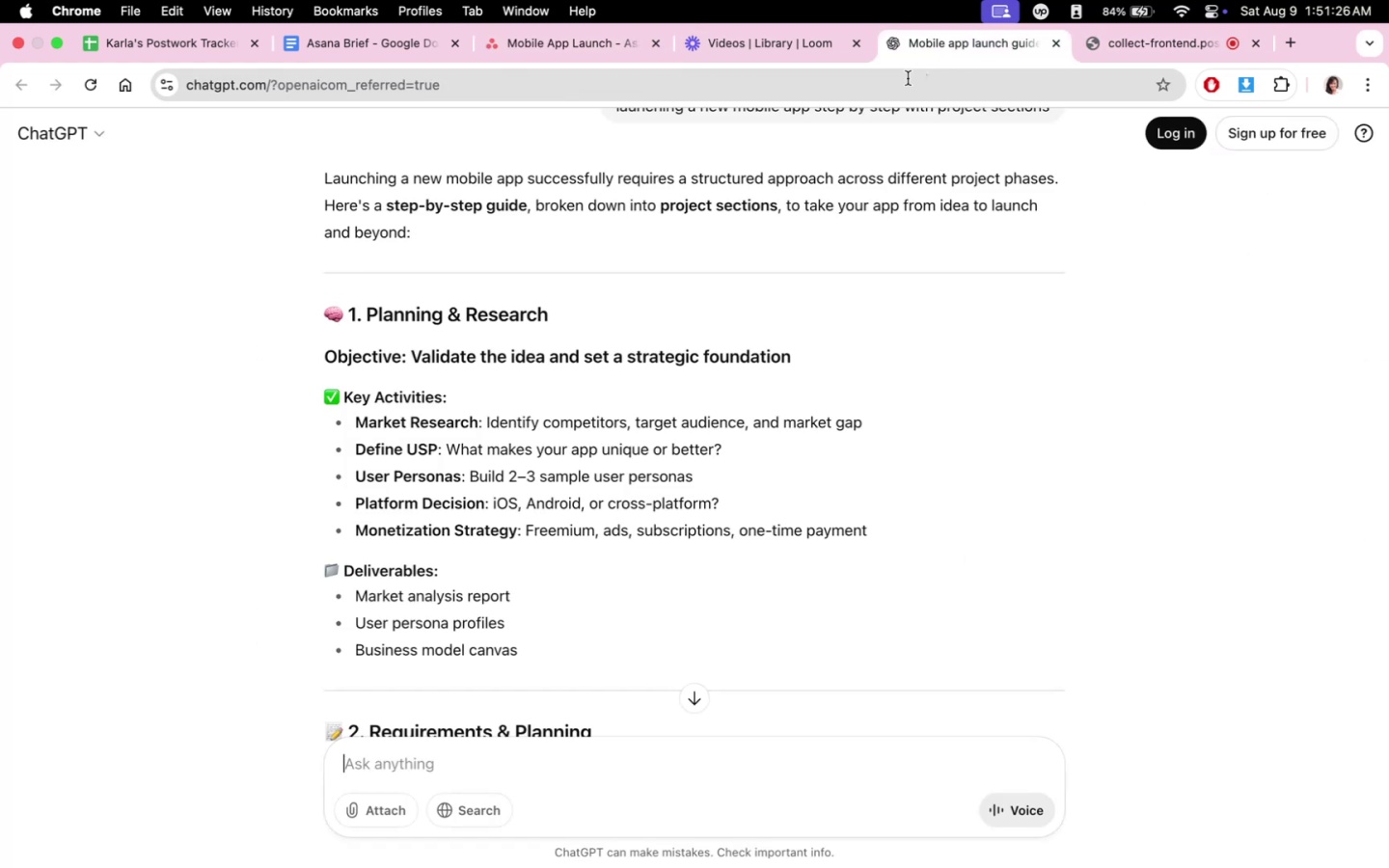 
scroll: coordinate [907, 494], scroll_direction: down, amount: 20.0
 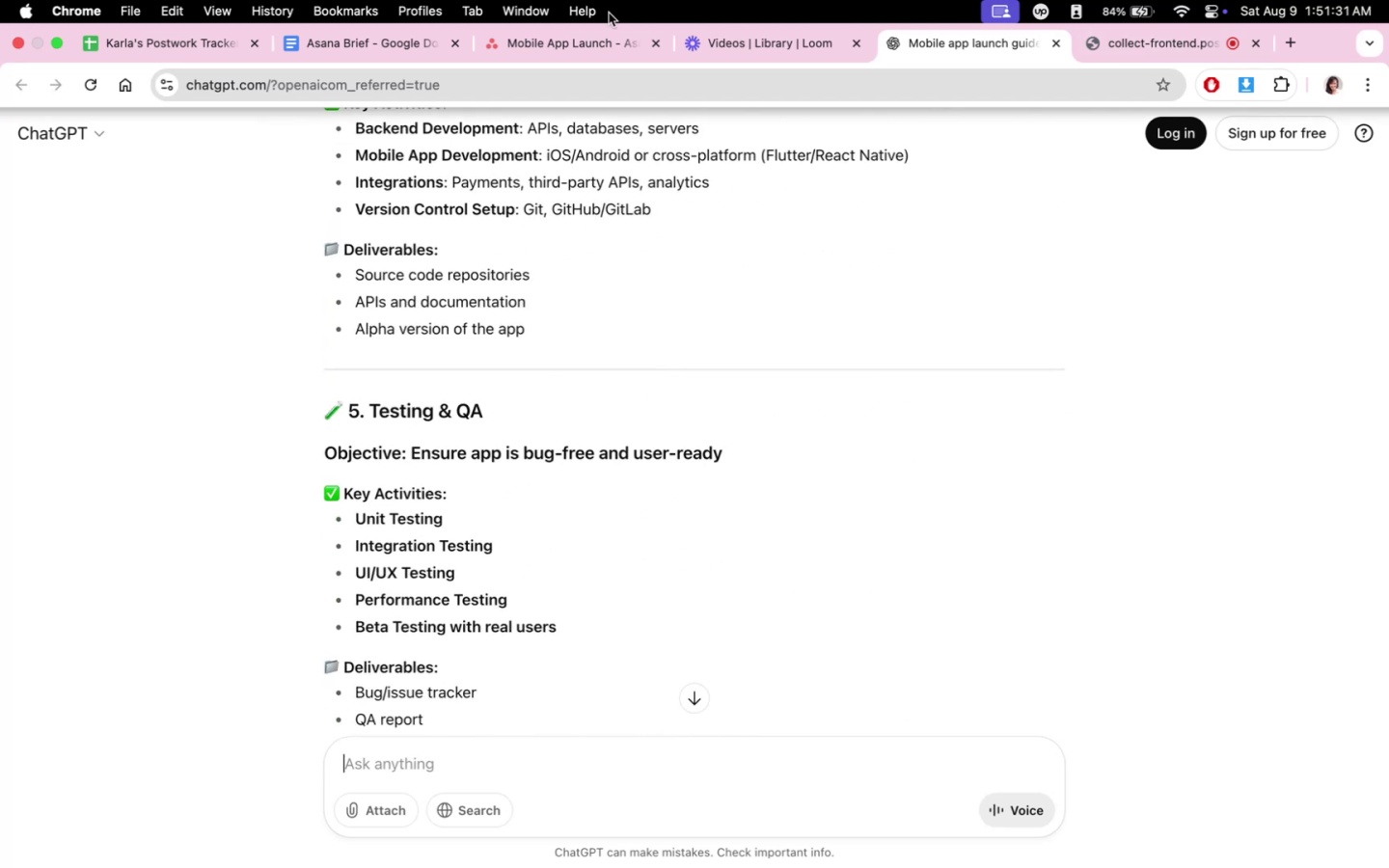 
left_click([559, 32])
 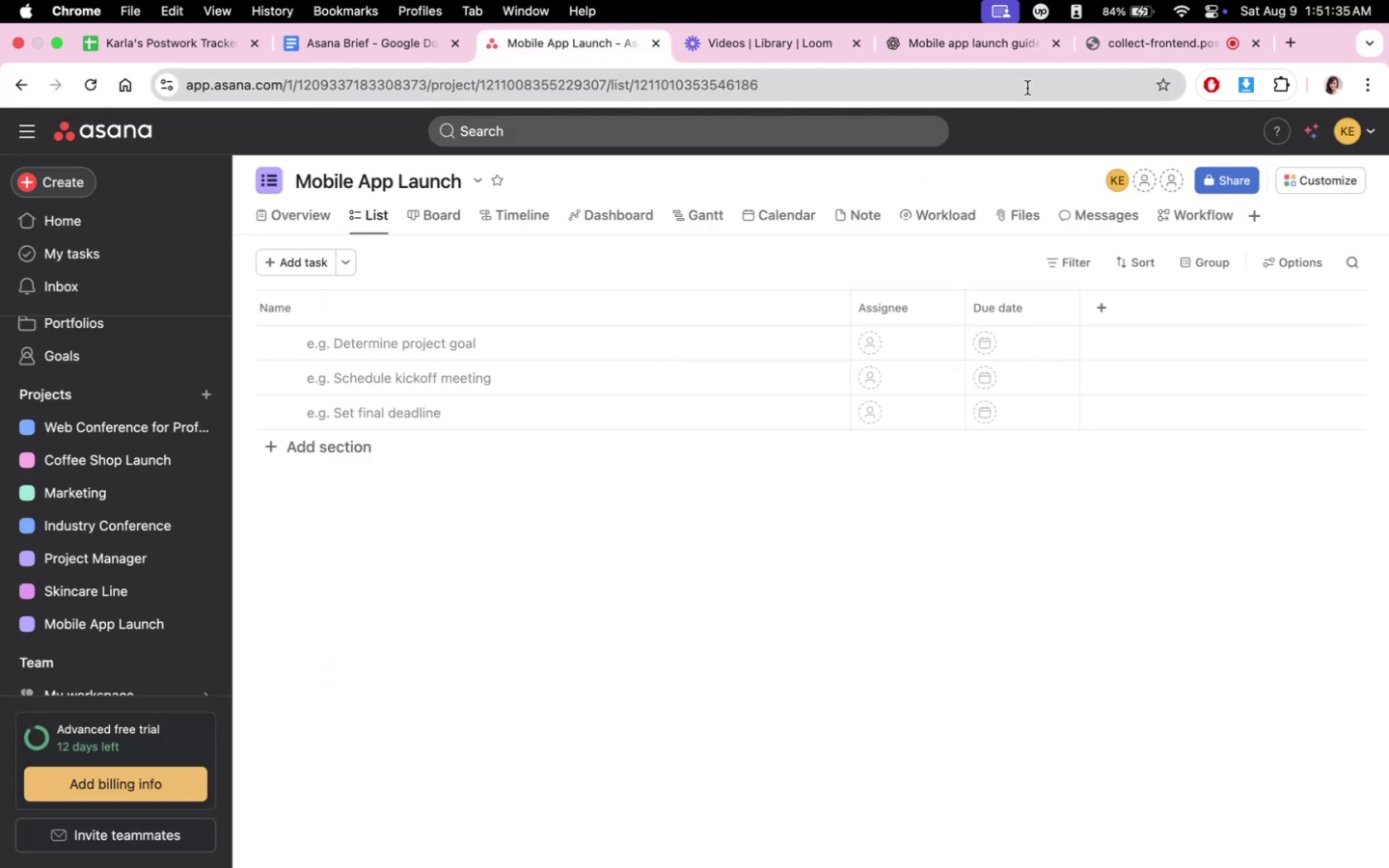 
left_click([1049, 41])
 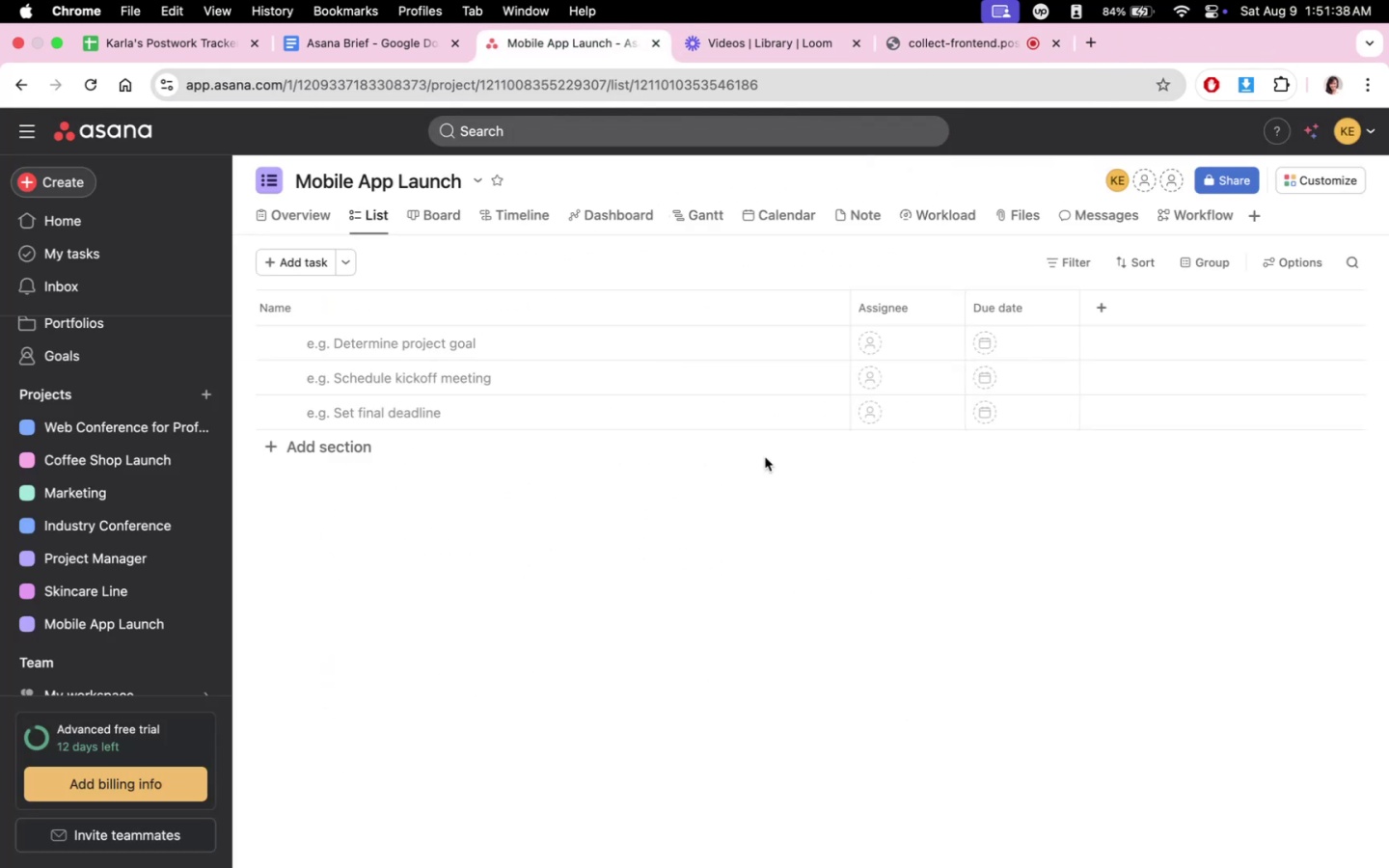 
scroll: coordinate [766, 538], scroll_direction: up, amount: 4.0
 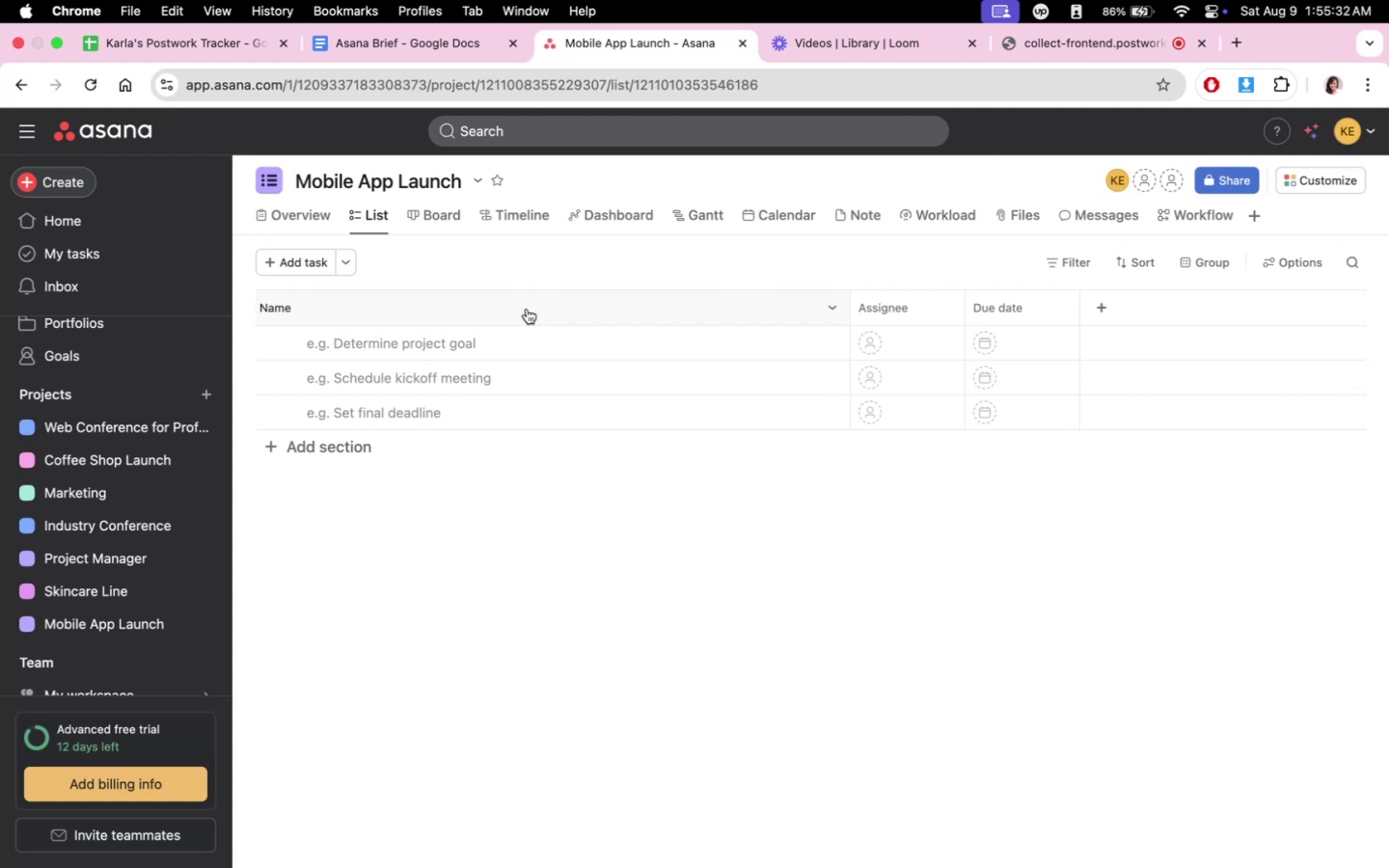 
wait(240.33)
 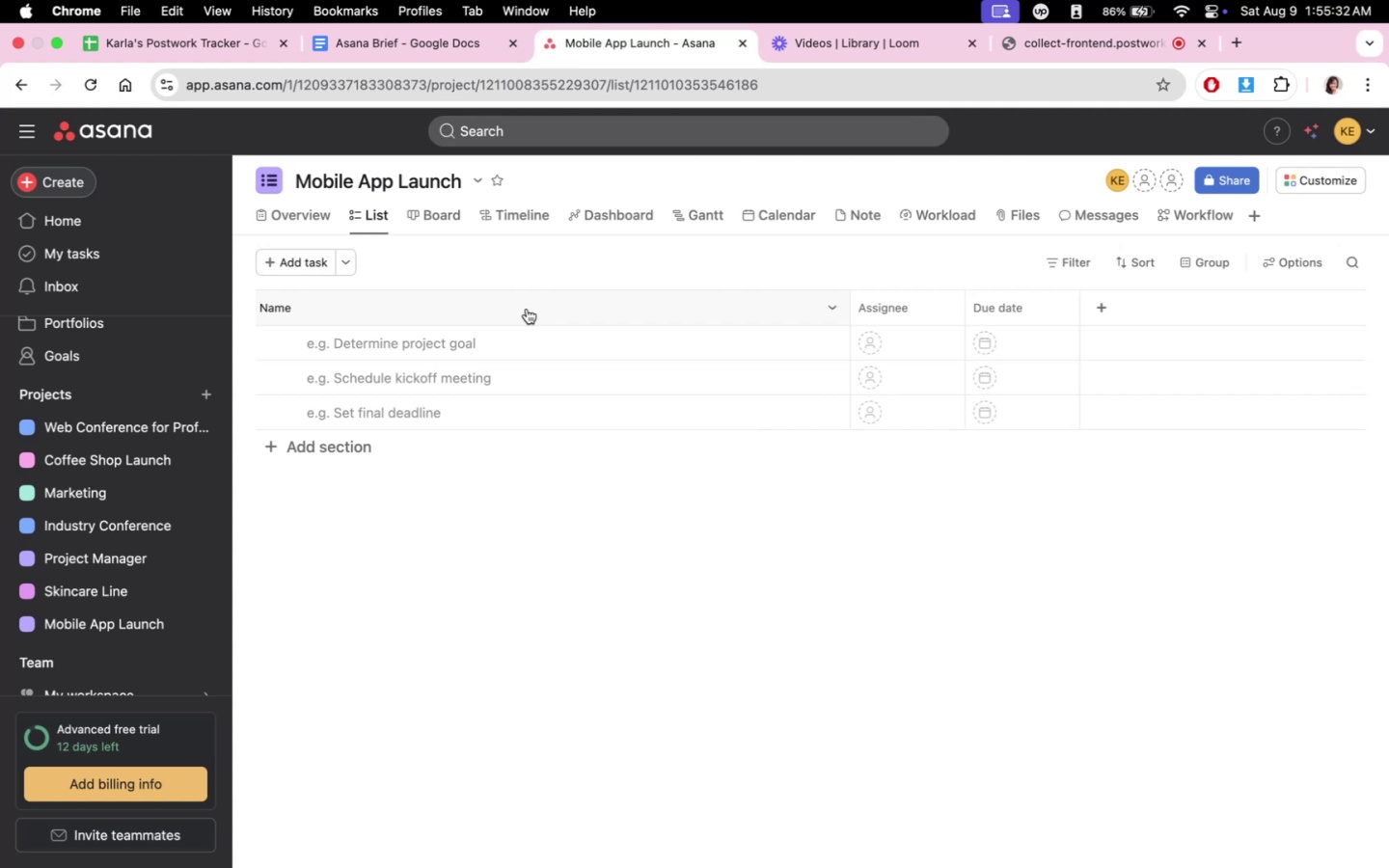 
scroll: coordinate [718, 549], scroll_direction: down, amount: 2.0
 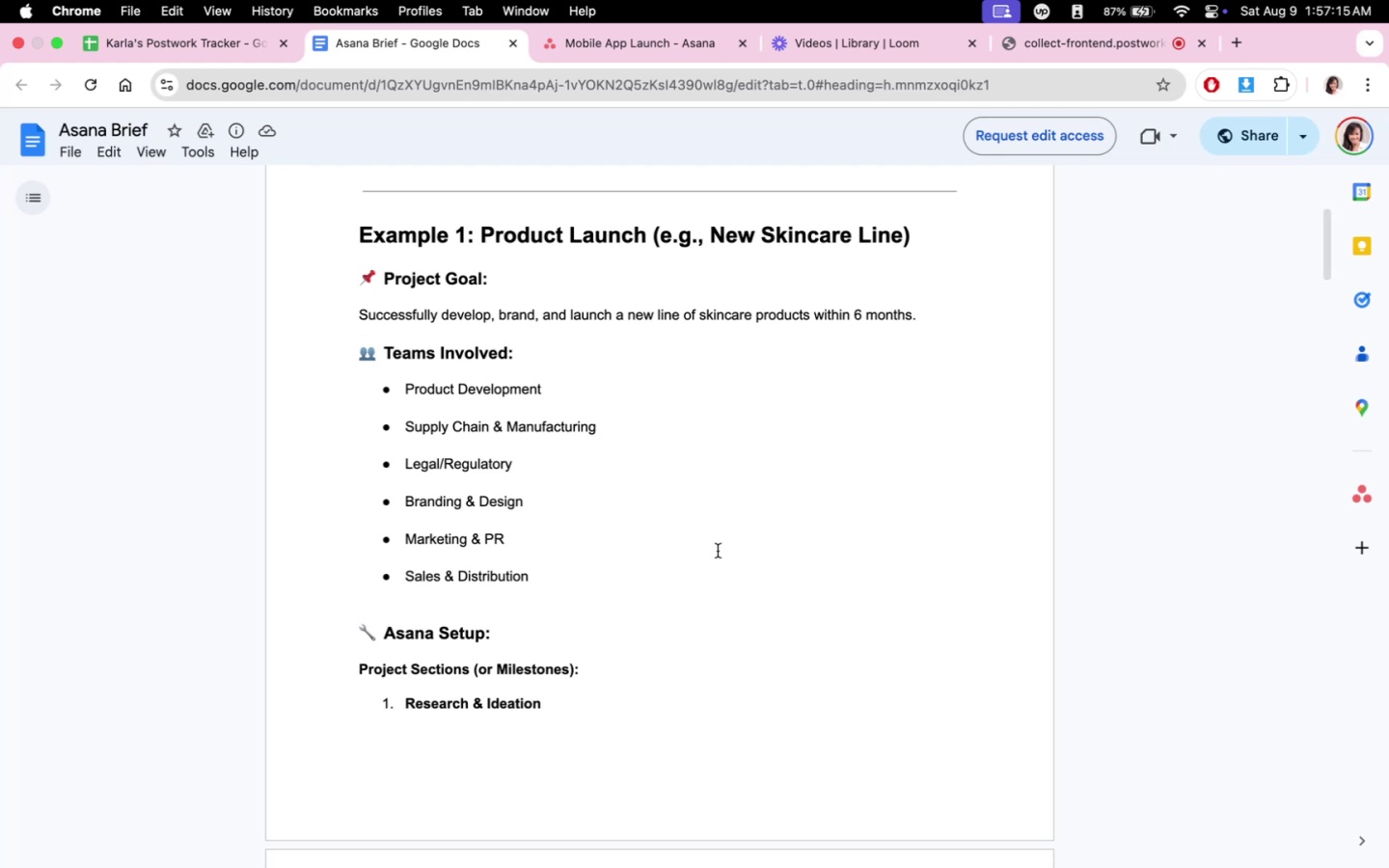 
wait(102.4)
 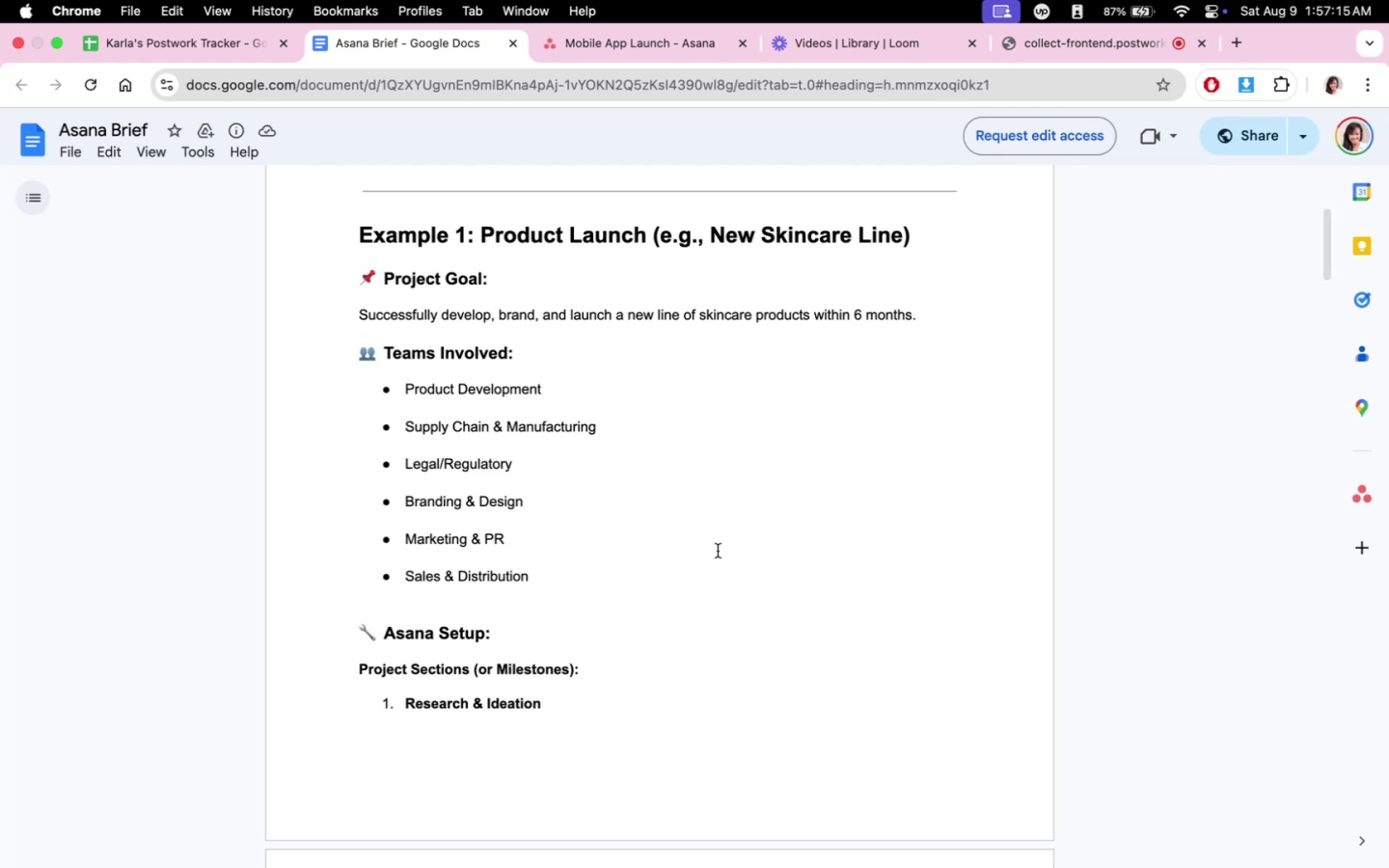 
left_click([604, 39])
 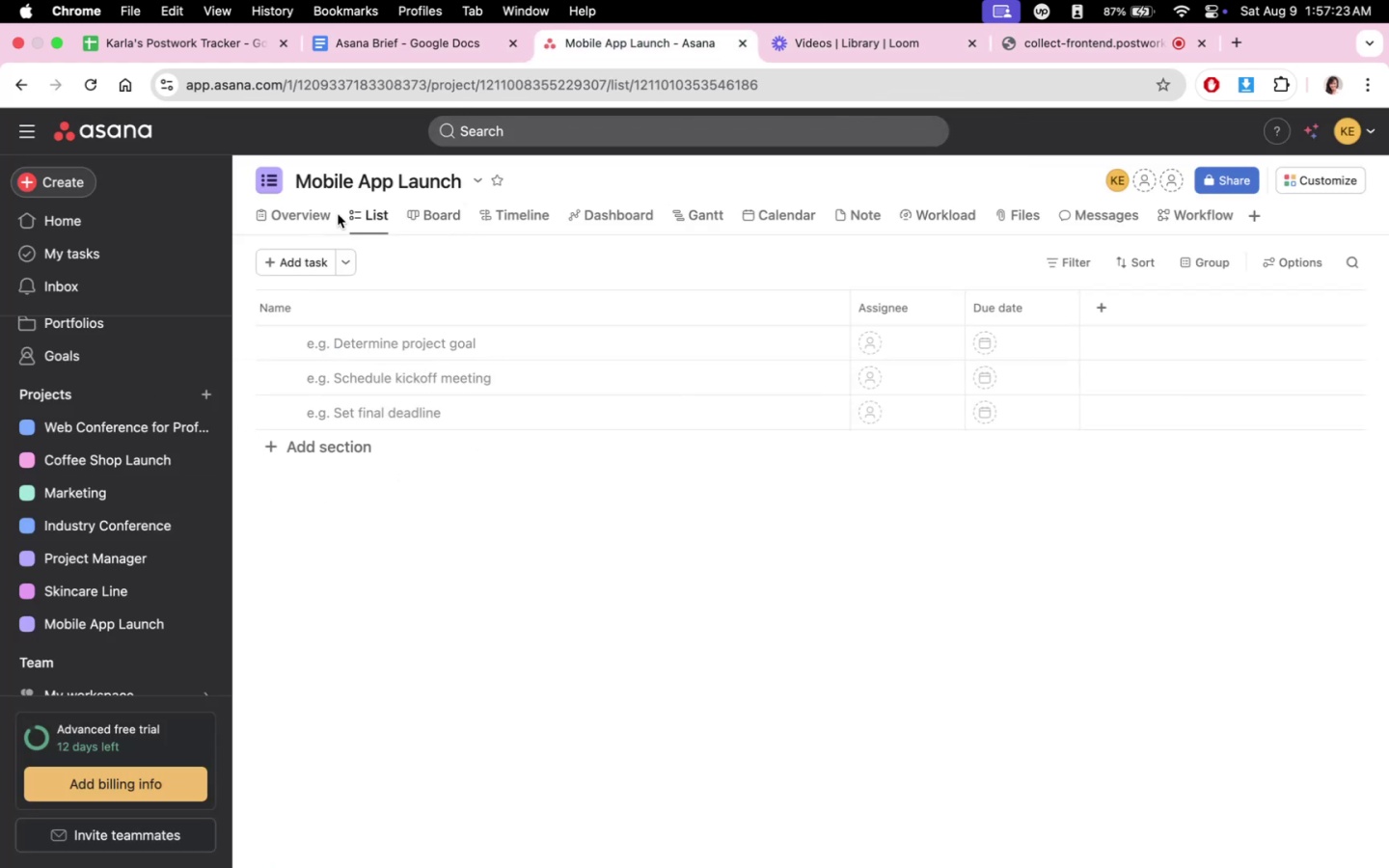 
left_click([321, 215])
 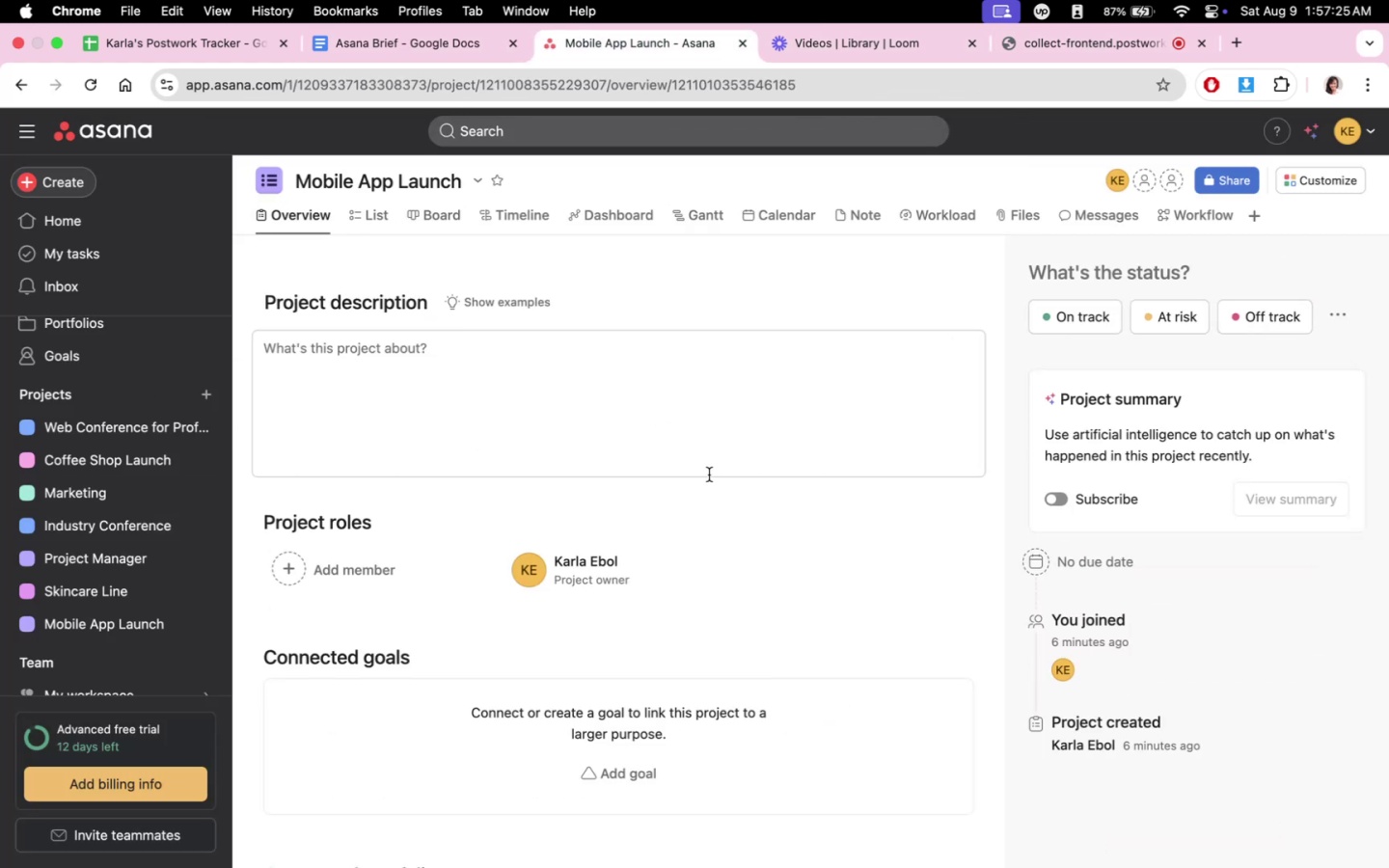 
scroll: coordinate [722, 652], scroll_direction: down, amount: 10.0
 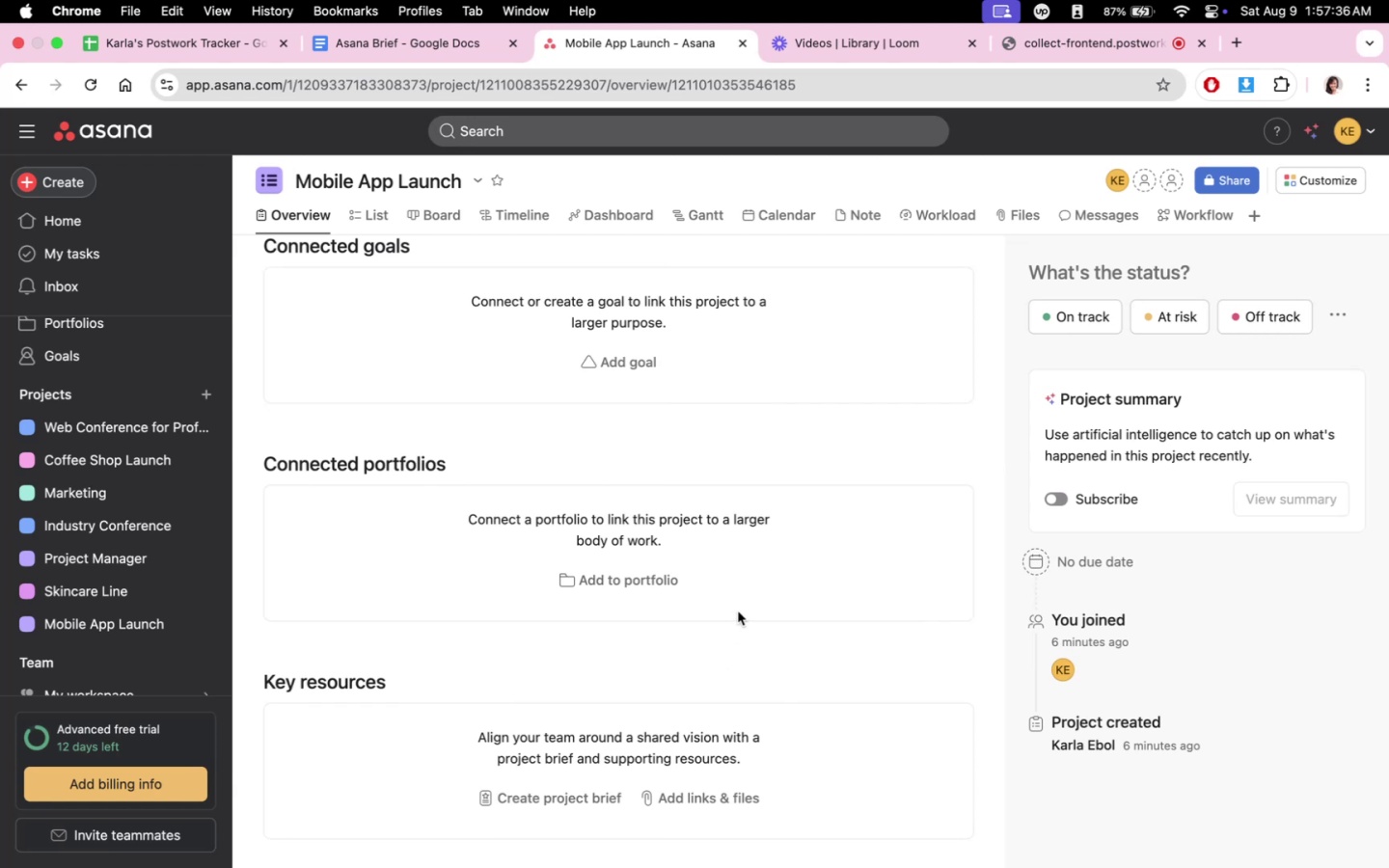 
wait(15.82)
 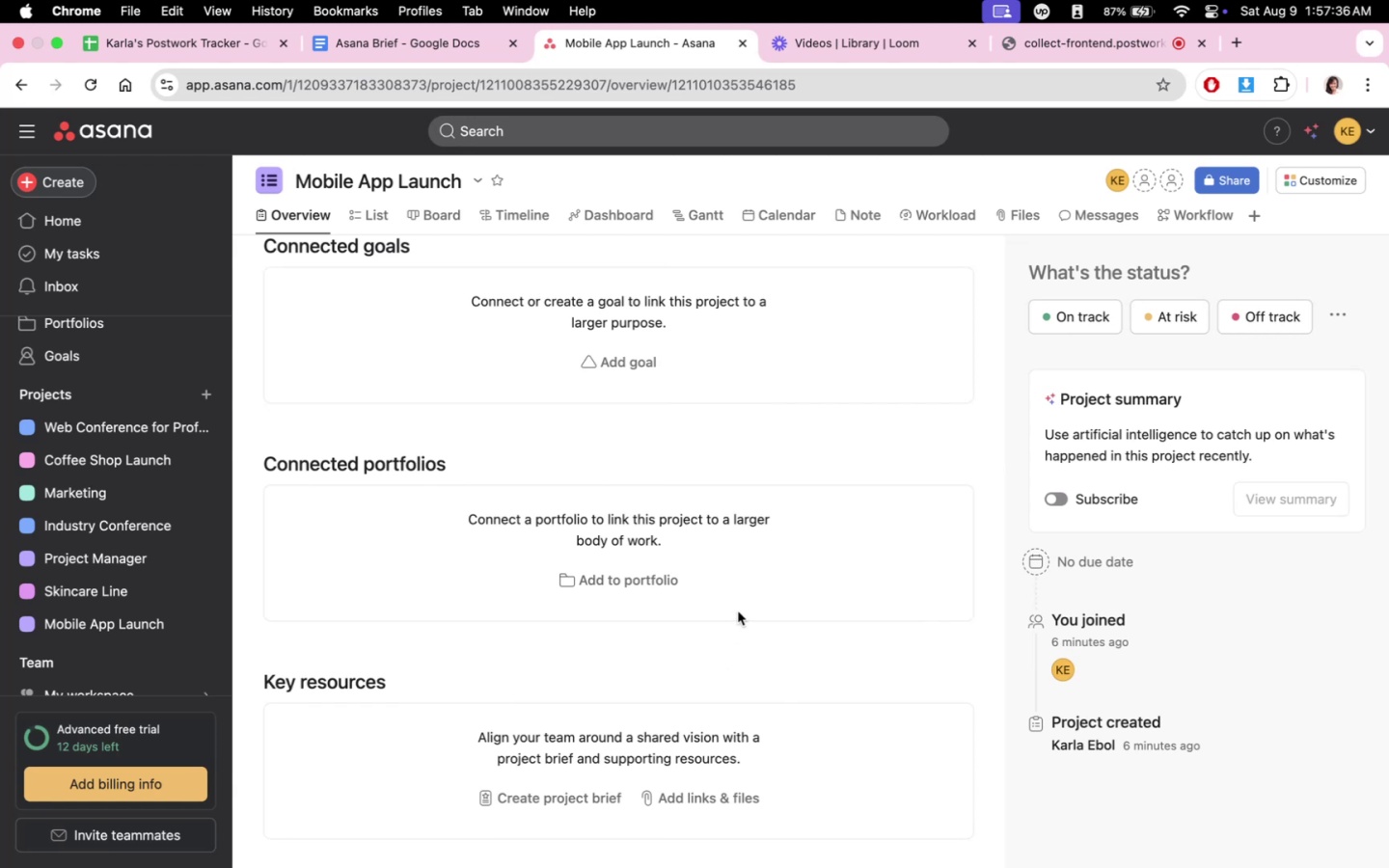 
scroll: coordinate [167, 639], scroll_direction: down, amount: 3.0
 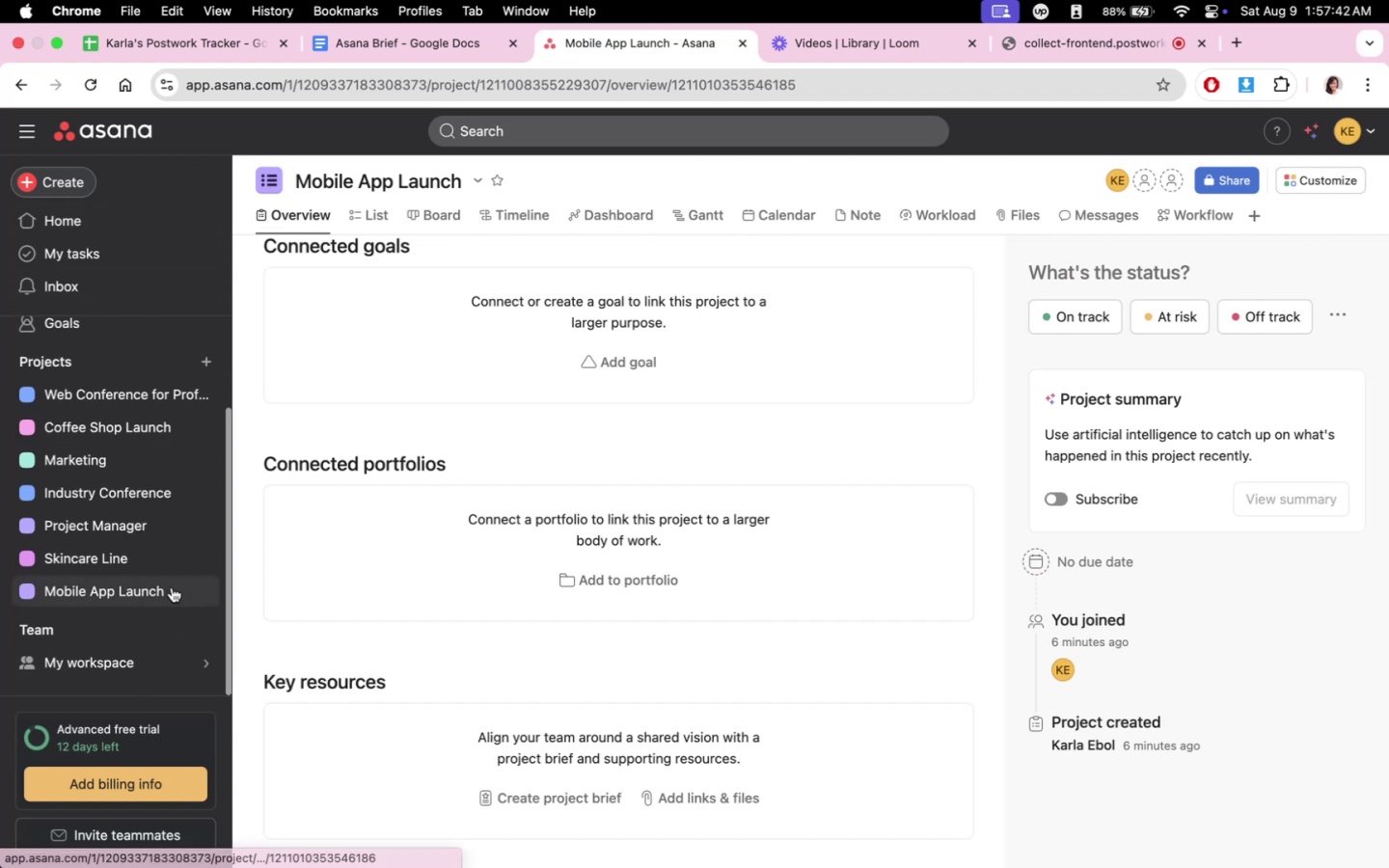 
left_click([172, 587])
 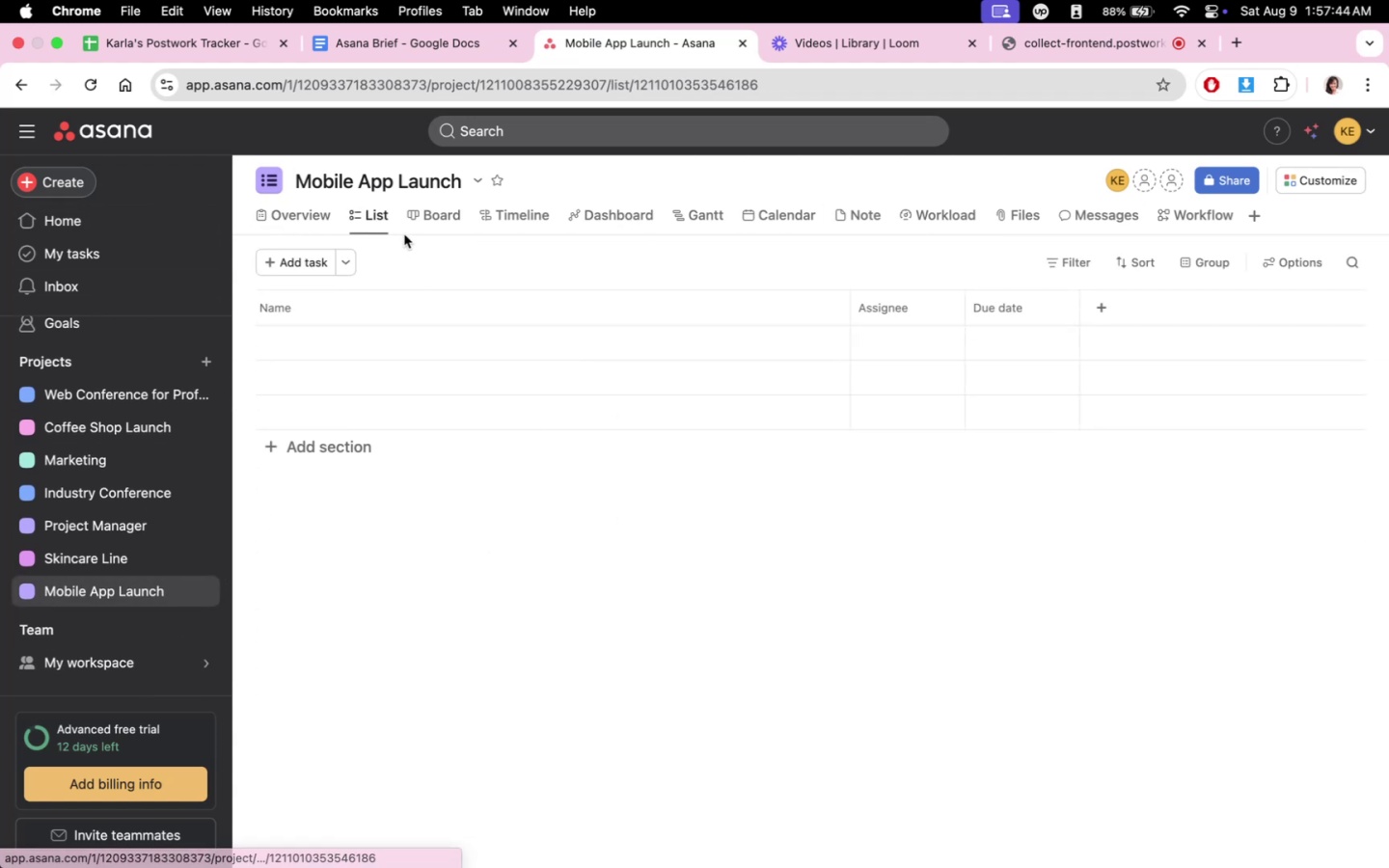 
left_click([341, 263])
 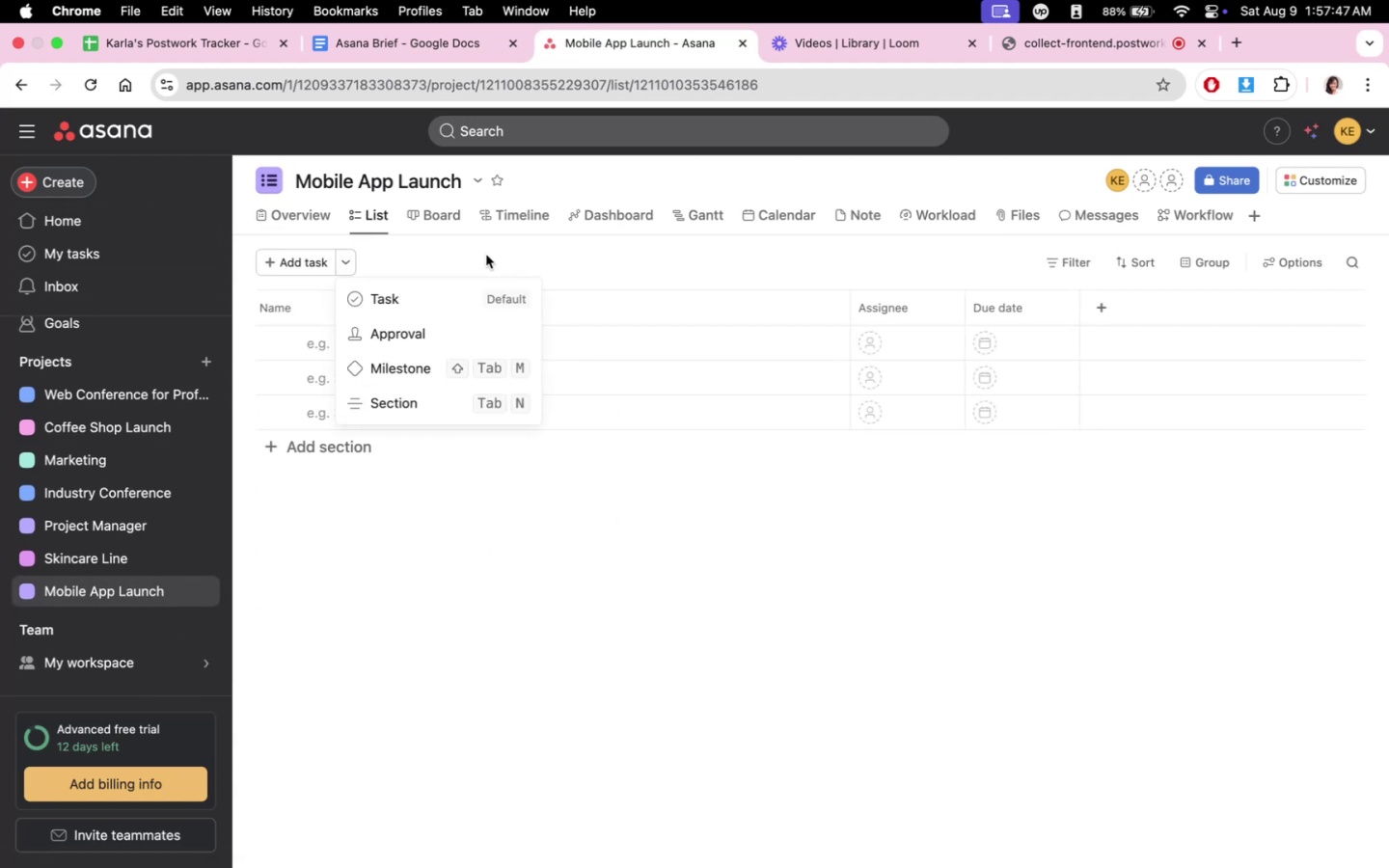 
left_click([486, 255])
 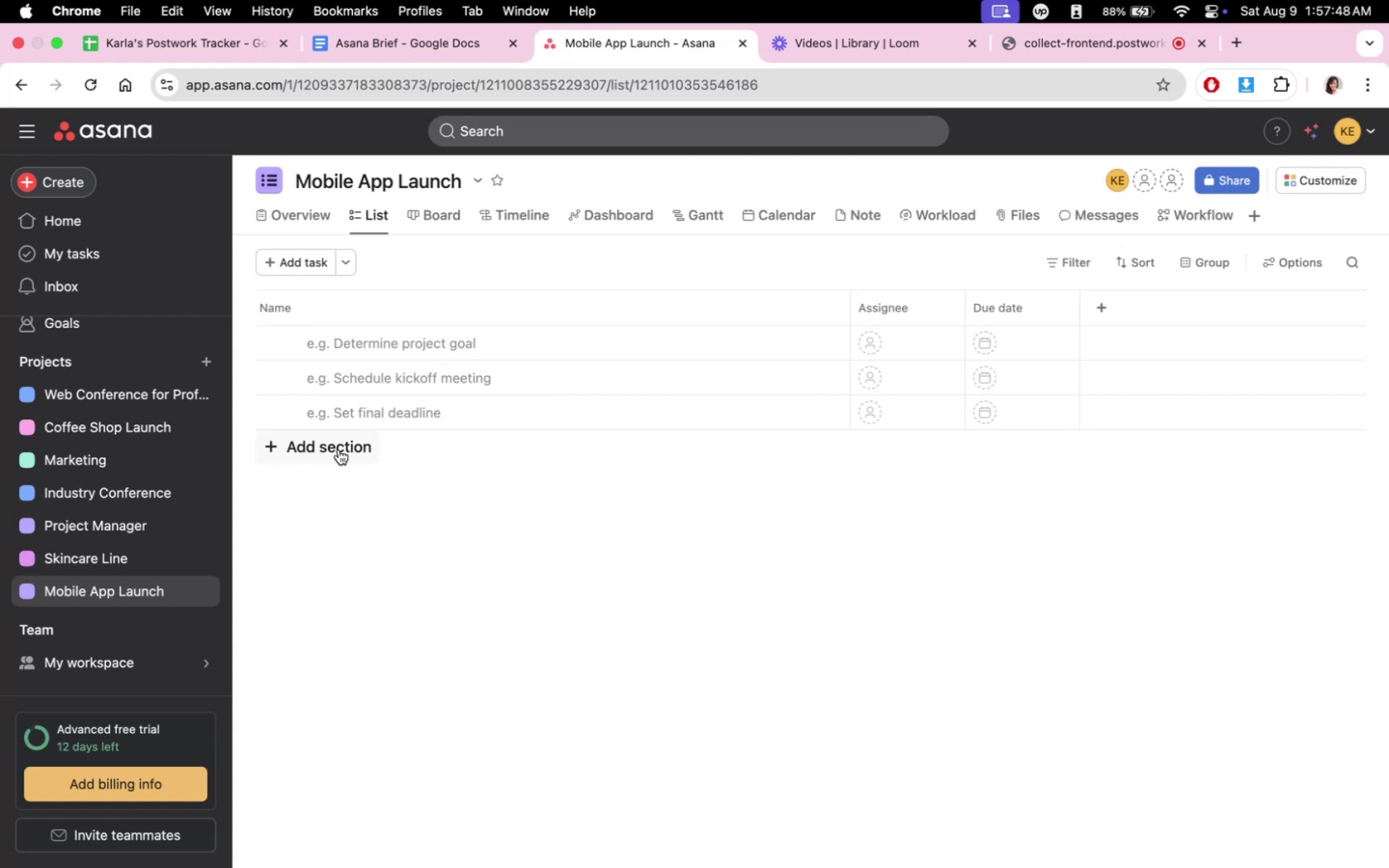 
left_click([339, 449])
 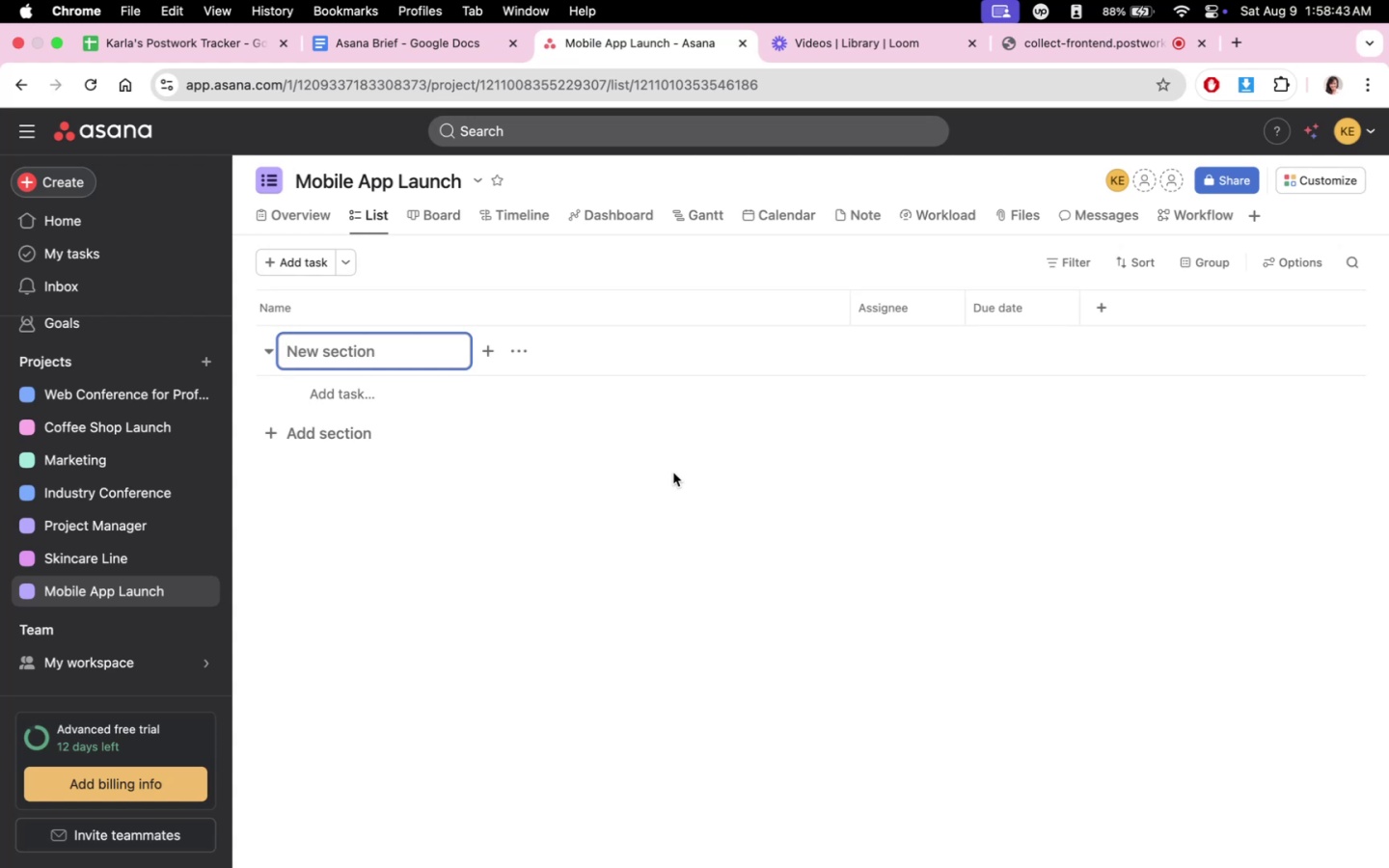 
wait(59.71)
 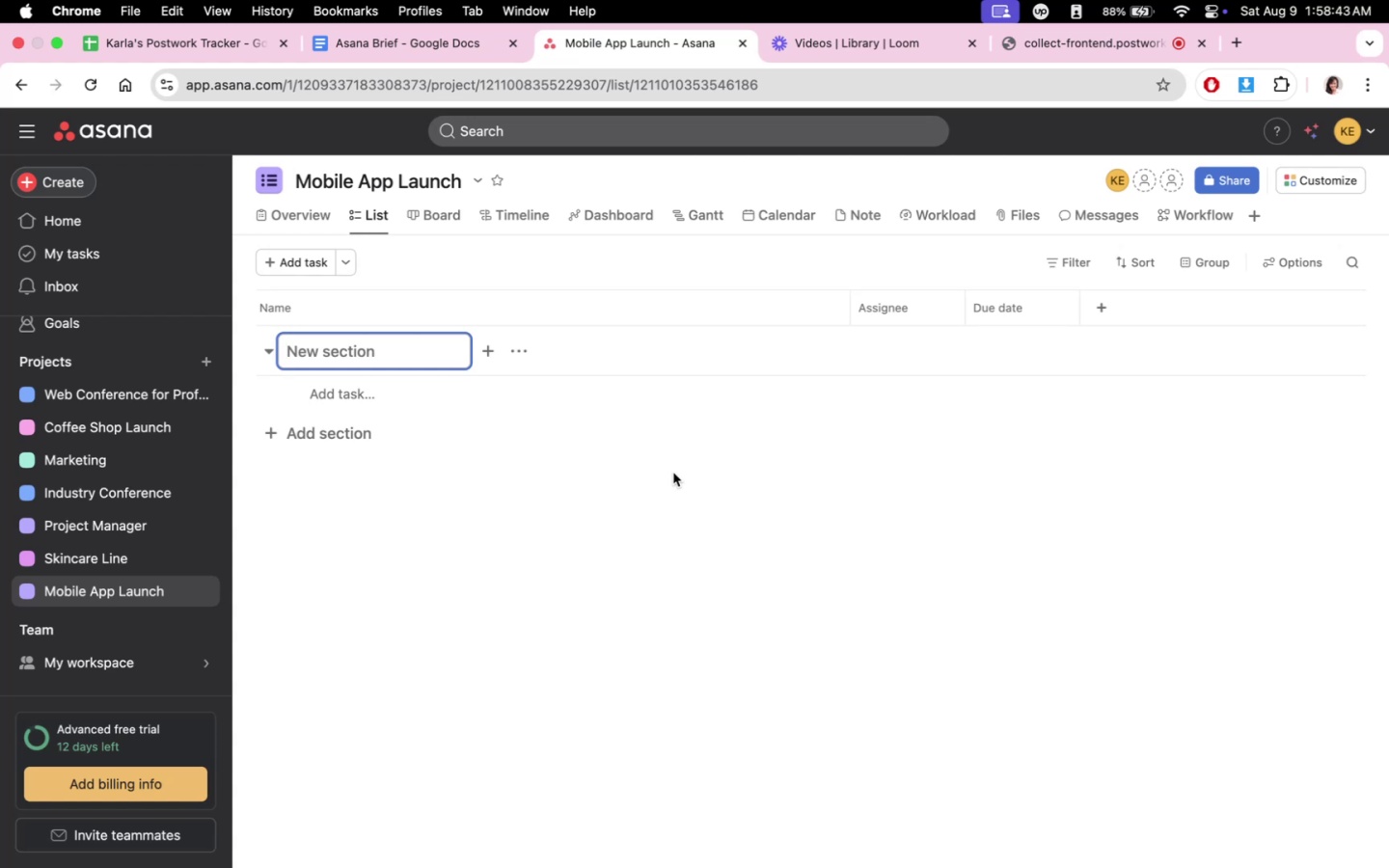 
type(Pre-Launch Phase)
 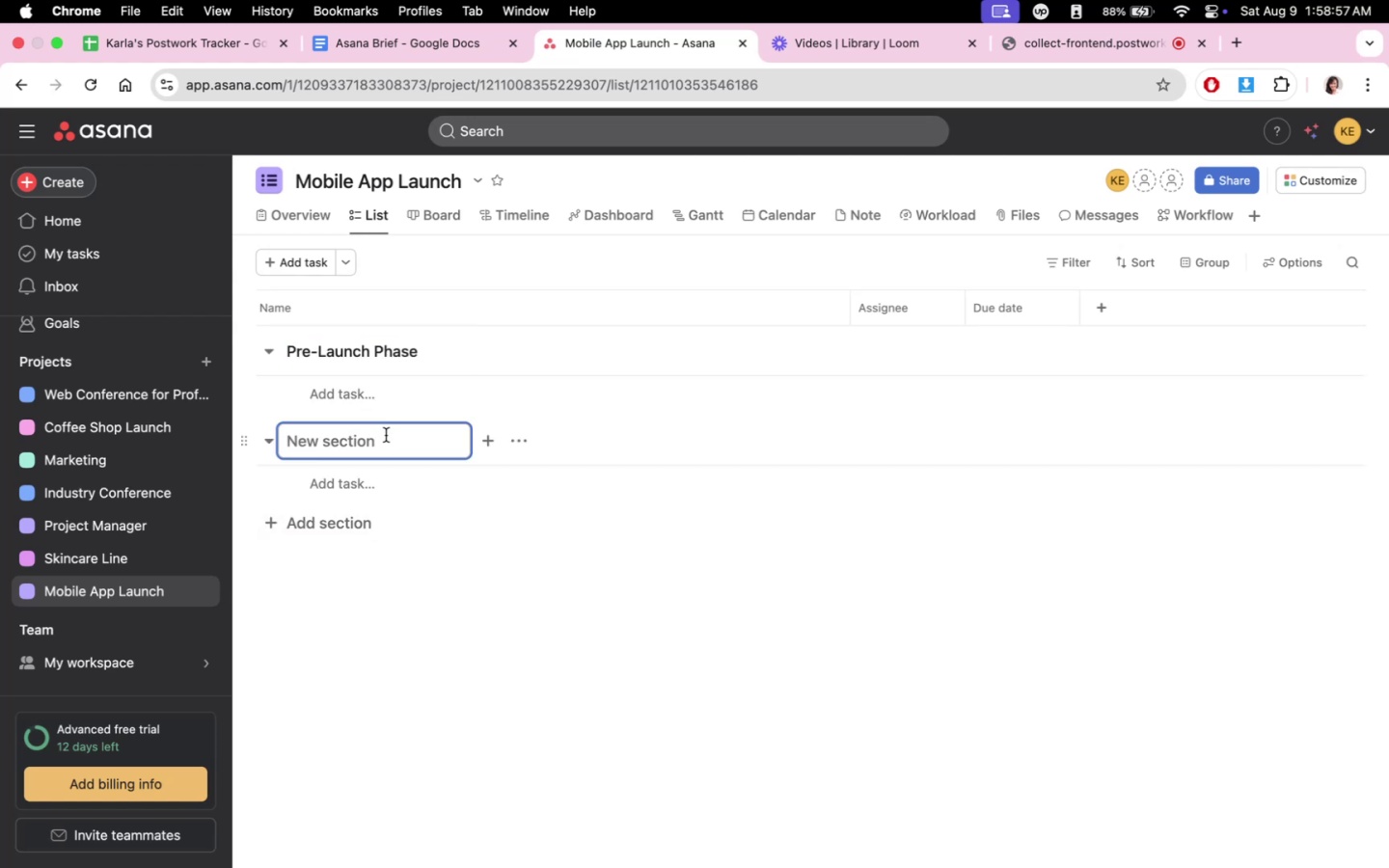 
wait(6.62)
 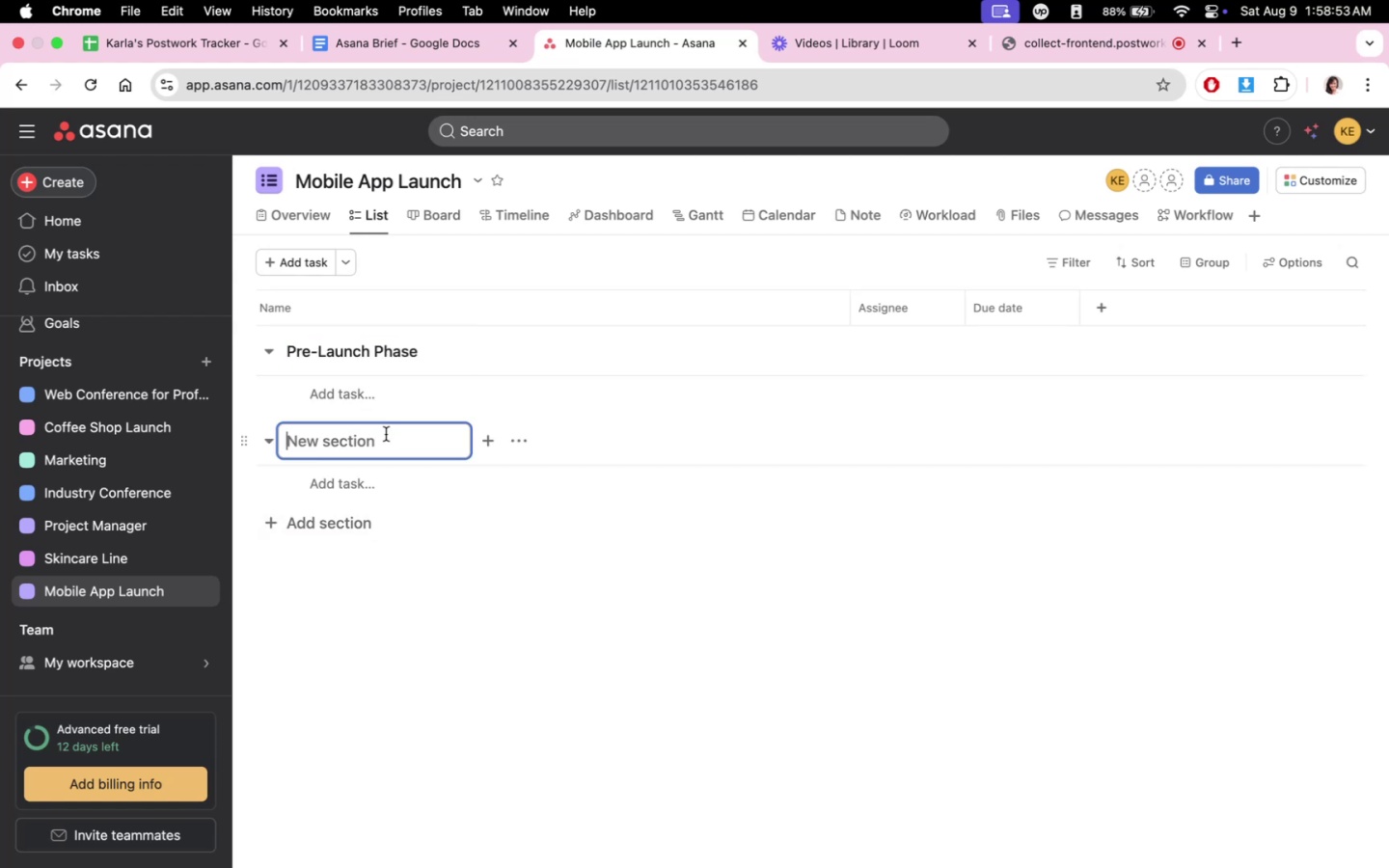 
type(Design Phase)
 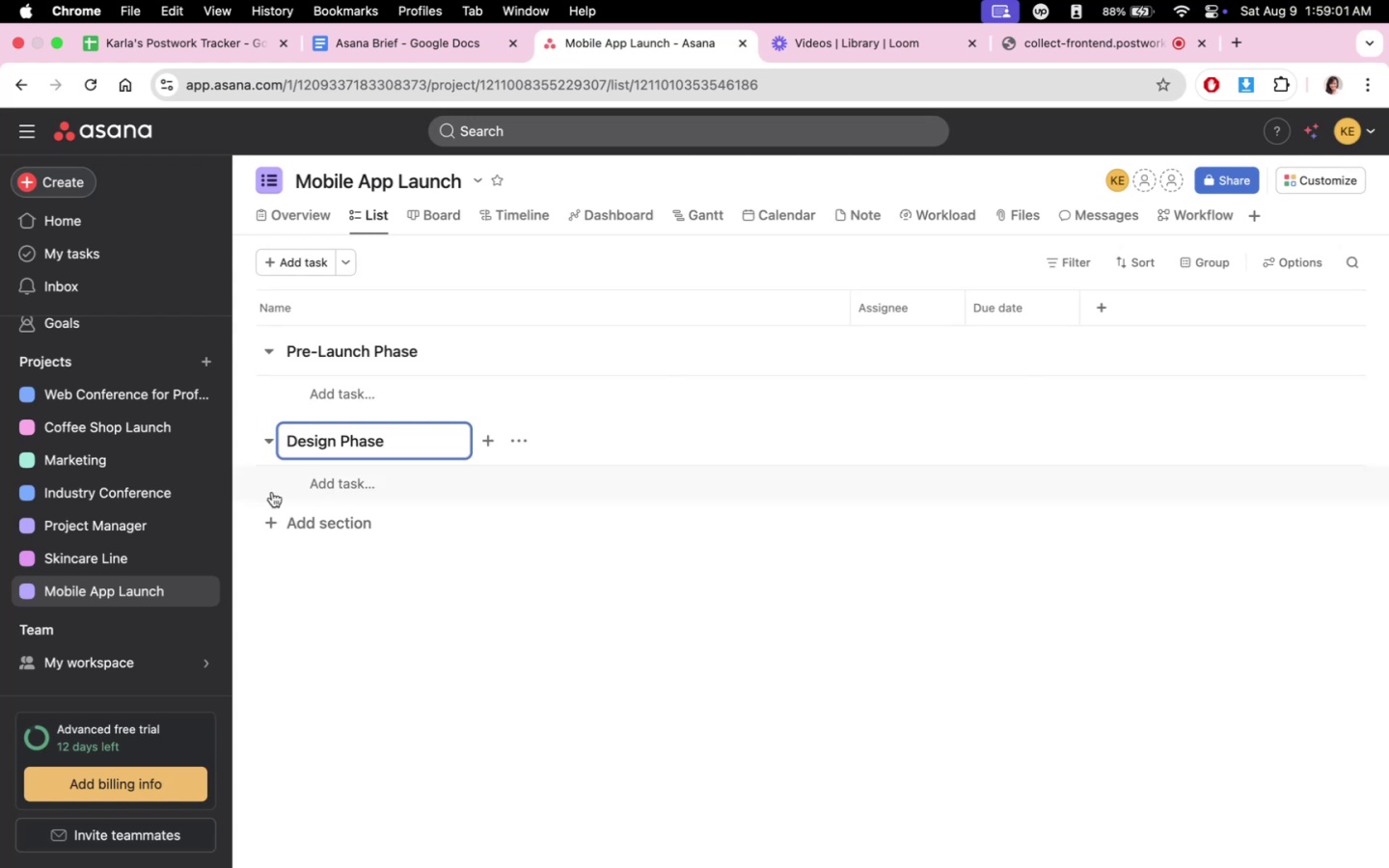 
left_click([374, 525])
 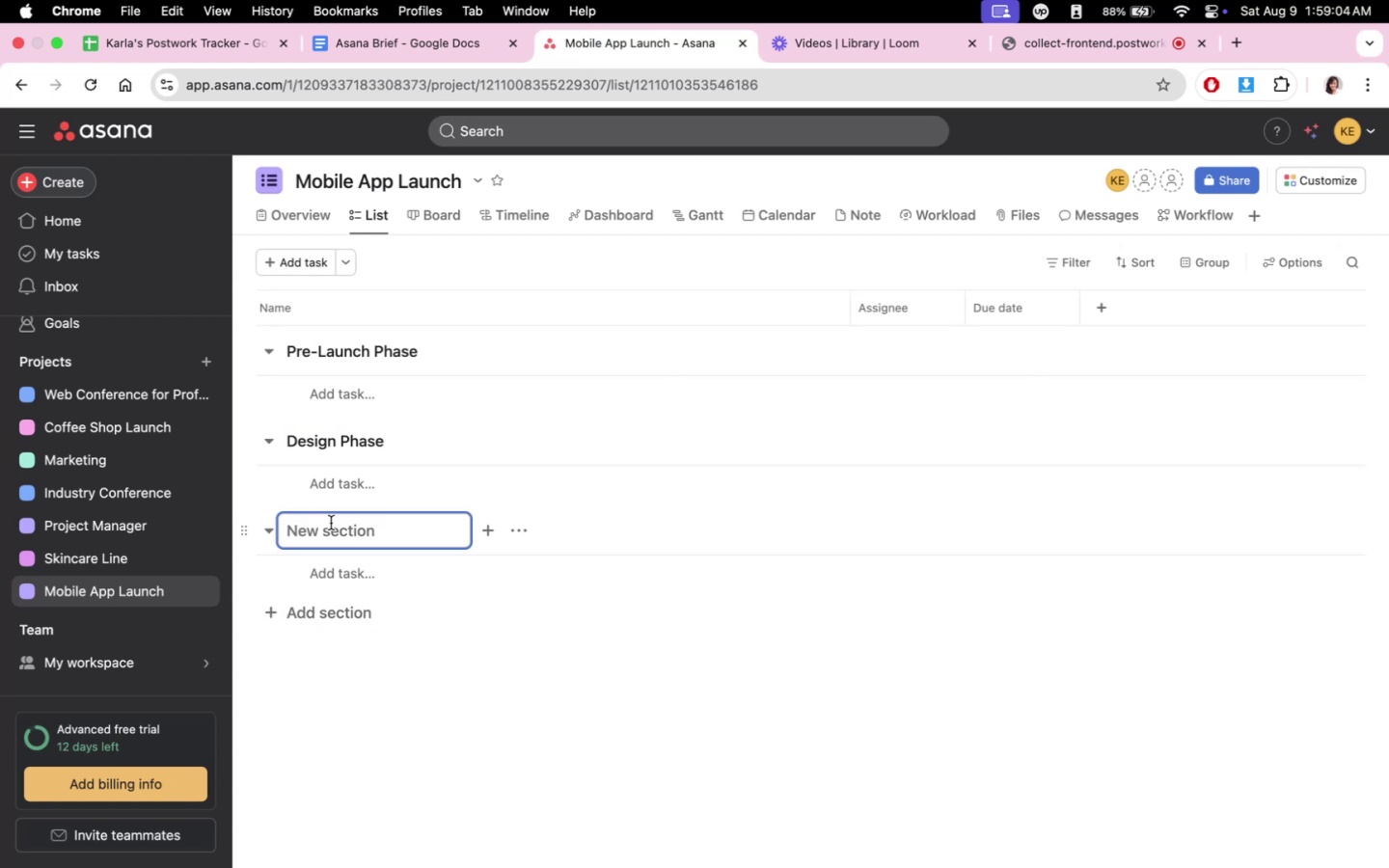 
hold_key(key=ShiftLeft, duration=0.32)
 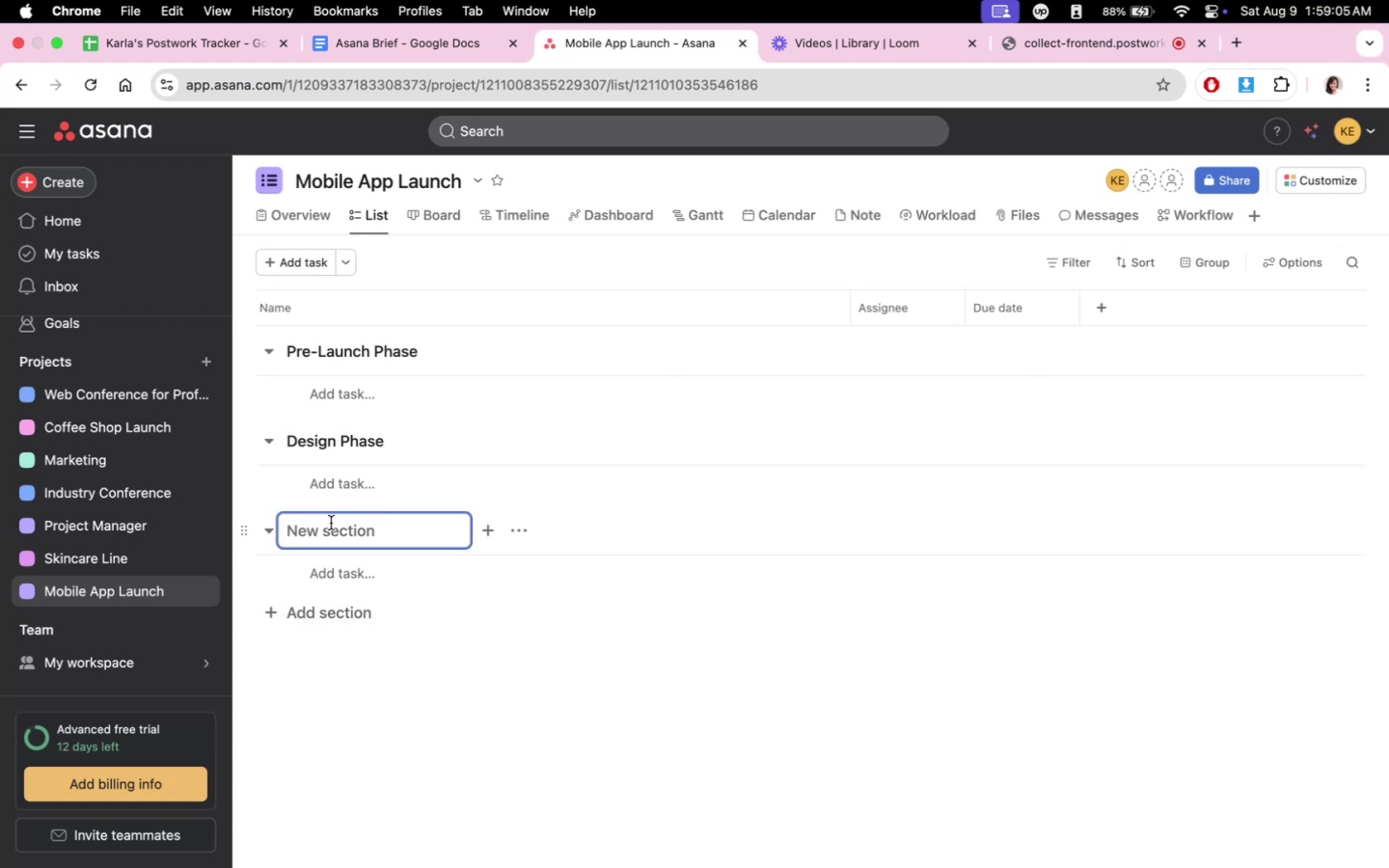 
type(DEve)
key(Backspace)
key(Backspace)
key(Backspace)
type(evelopment Phase)
 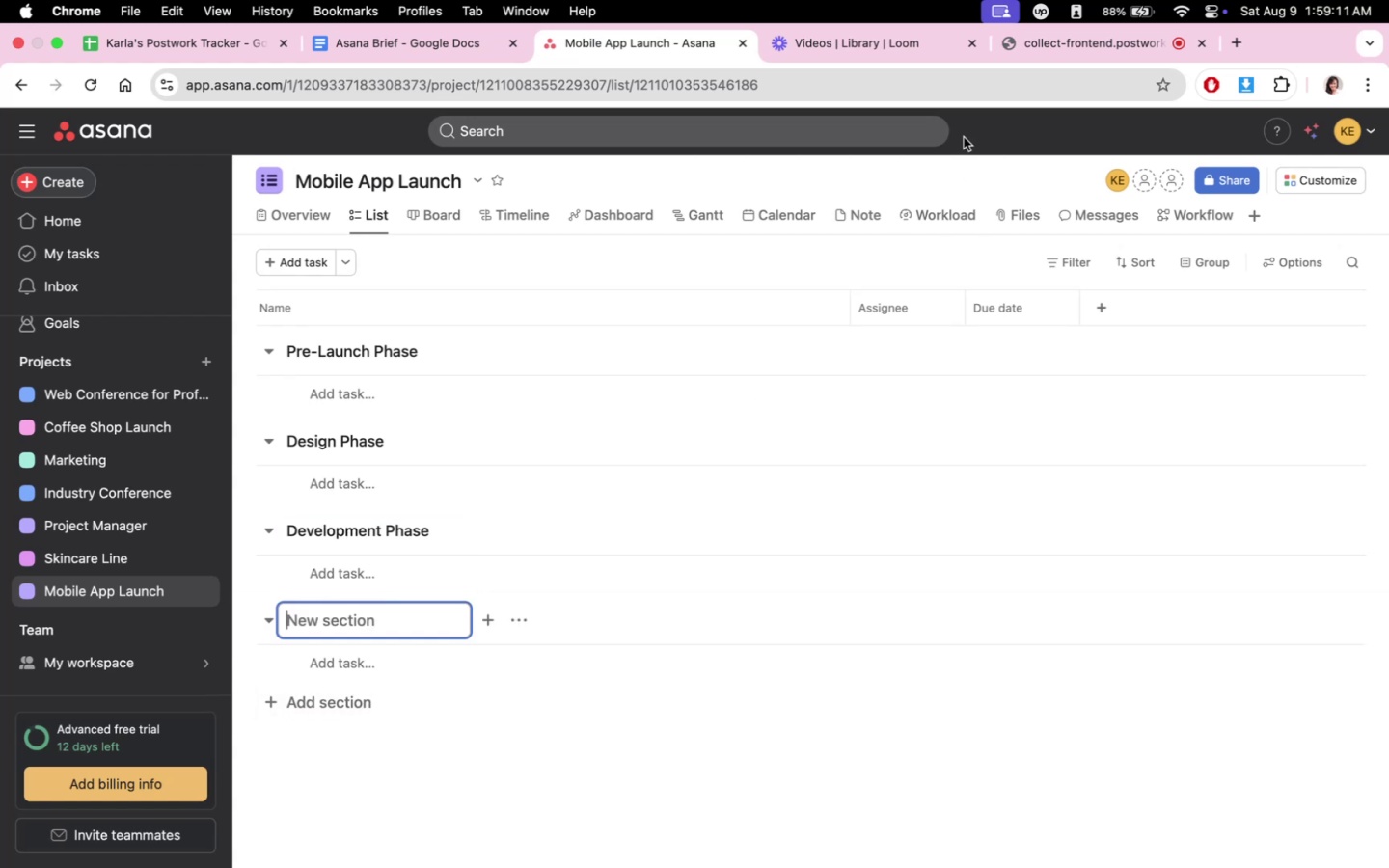 
left_click([1067, 34])
 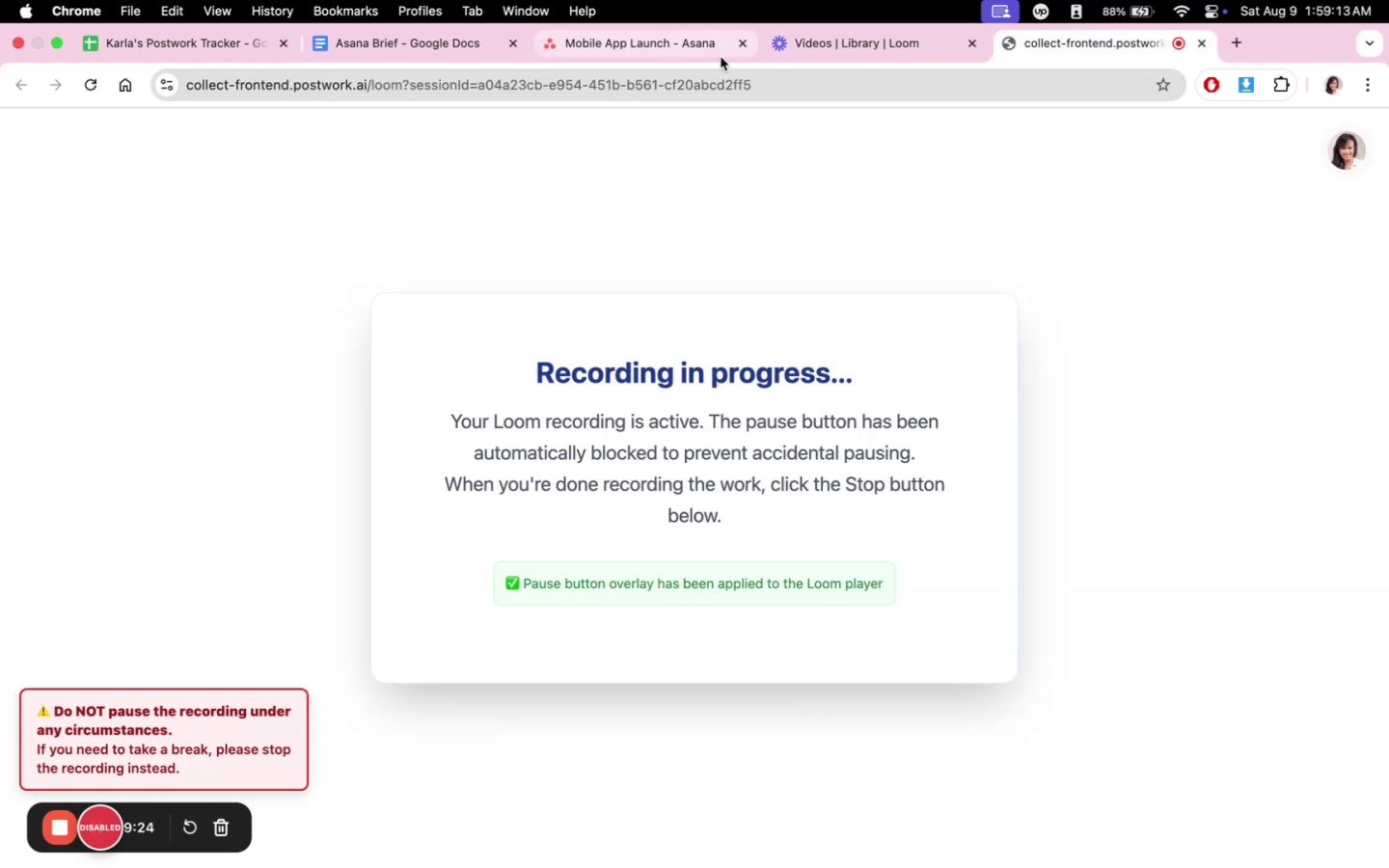 
left_click([683, 48])
 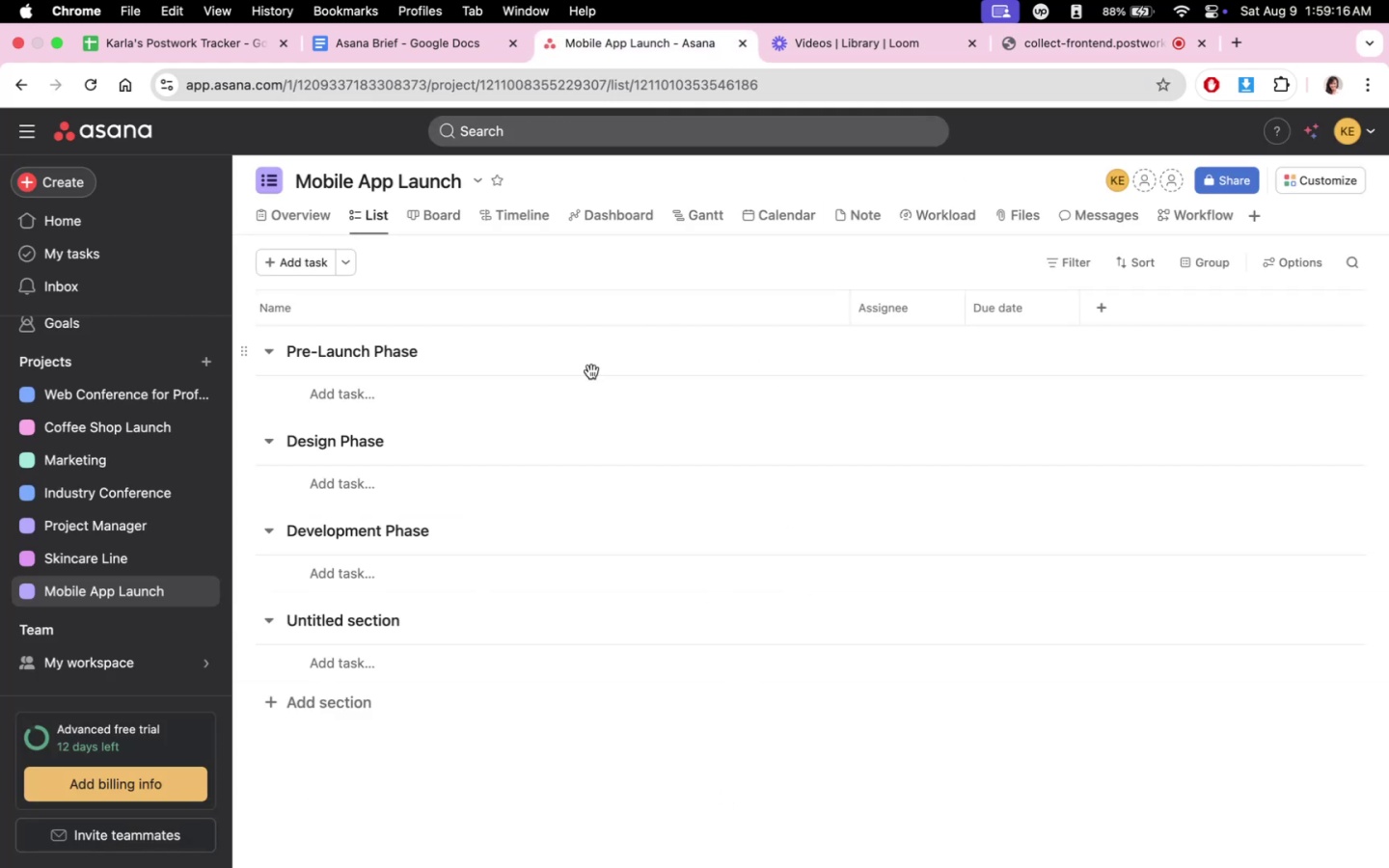 
left_click([349, 629])
 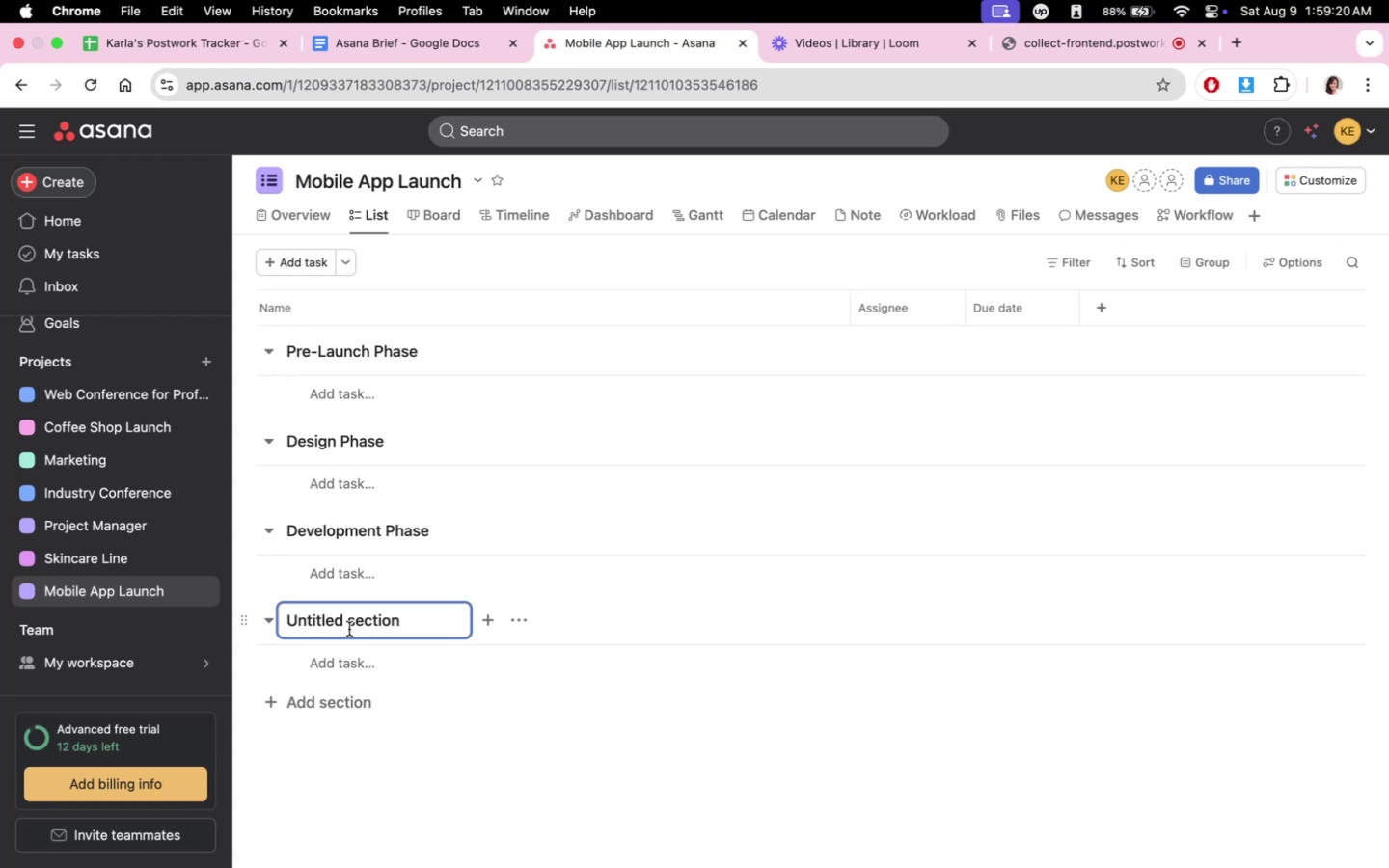 
type(Pre)
key(Backspace)
 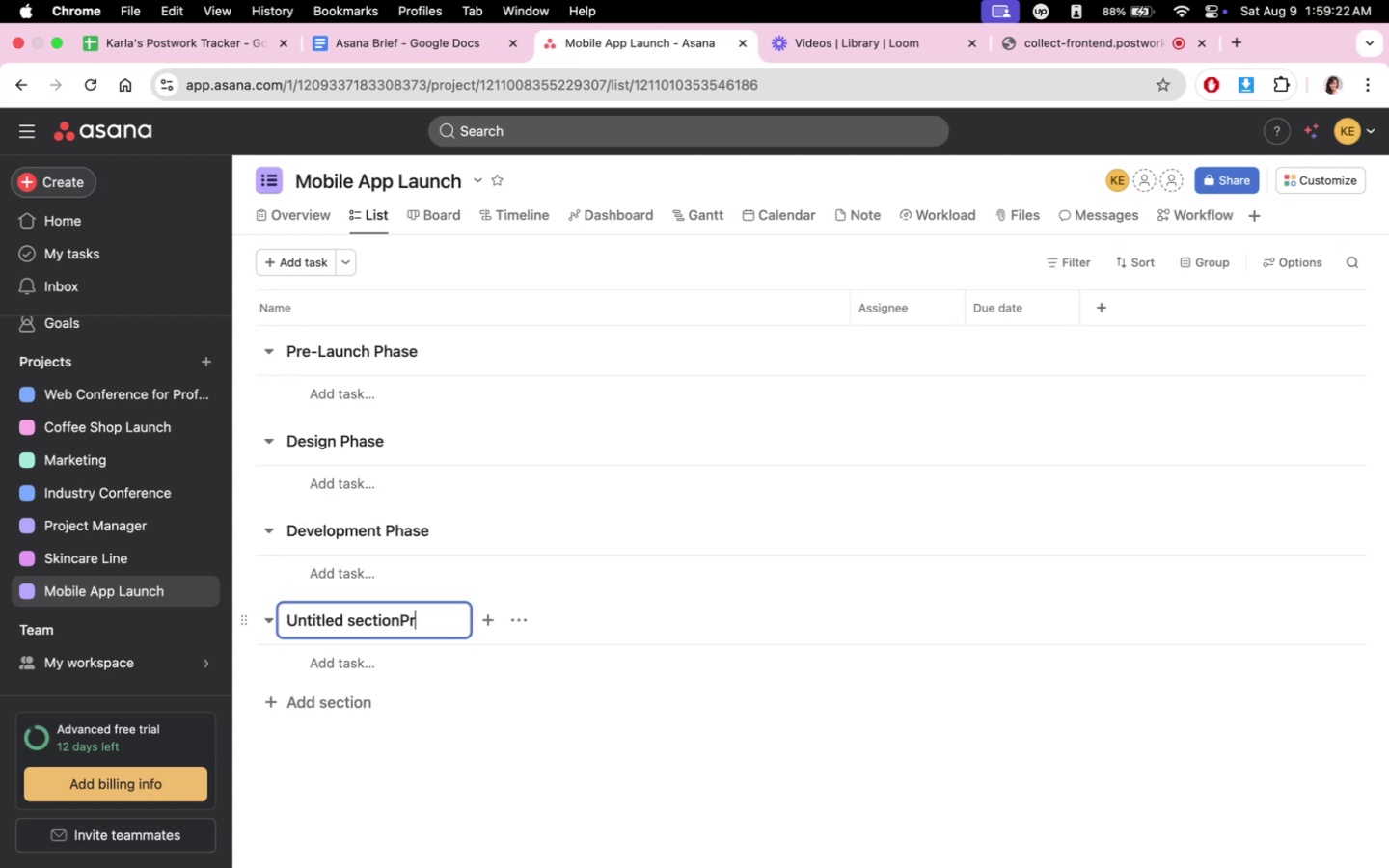 
key(Meta+CommandLeft)
 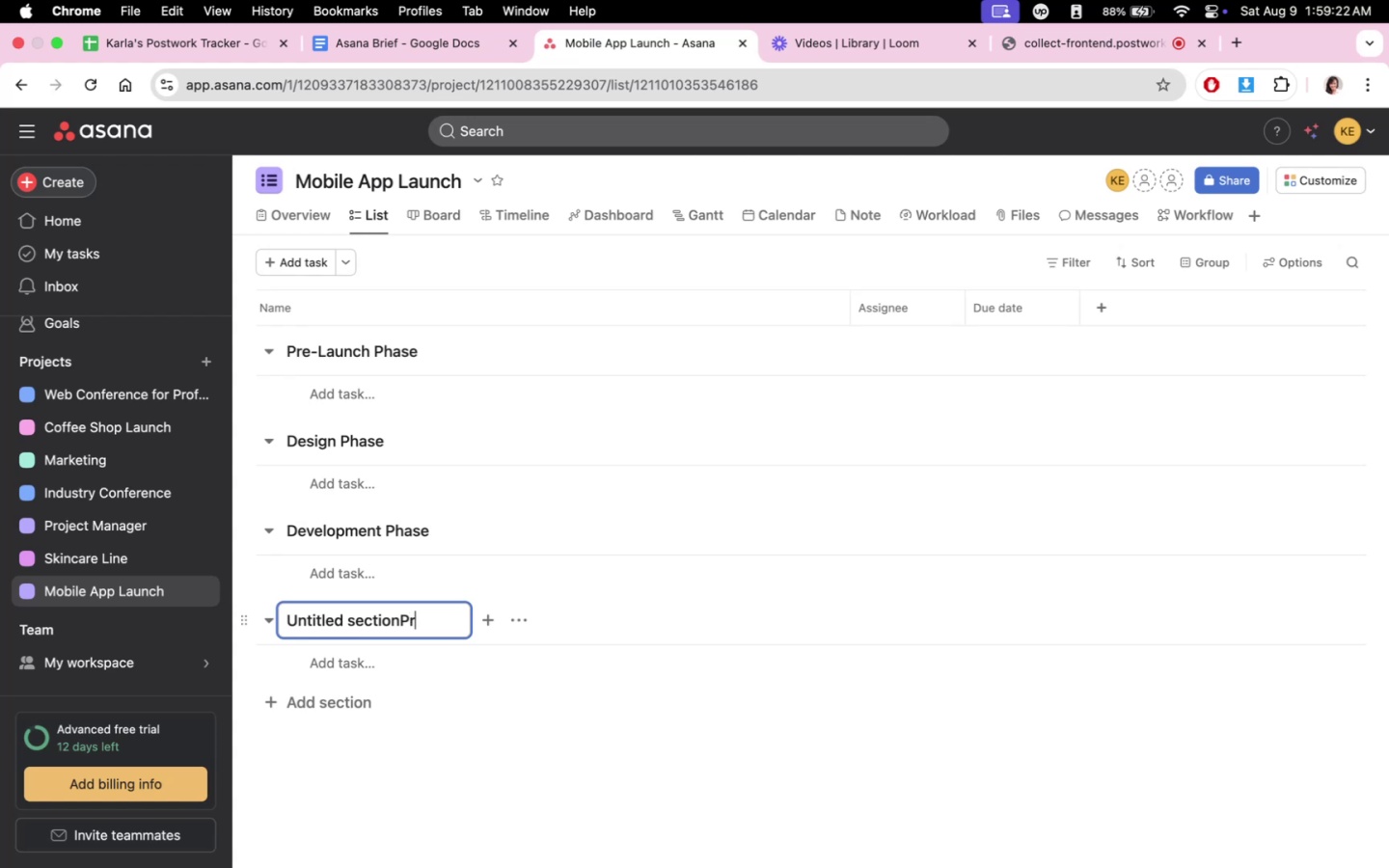 
key(Meta+A)
 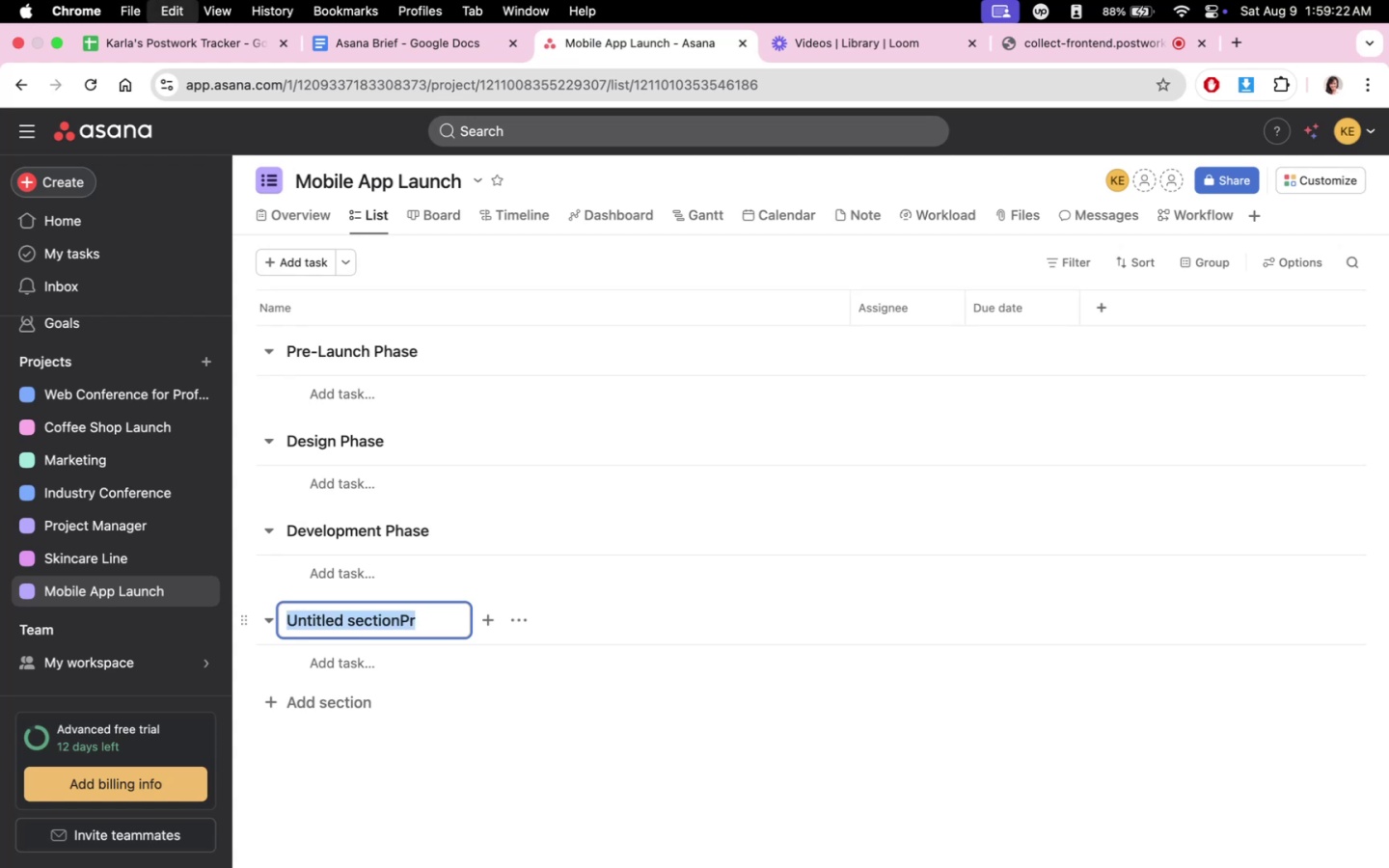 
type(Pre-Launch Marketing & BEta )
key(Backspace)
key(Backspace)
key(Backspace)
key(Backspace)
key(Backspace)
type(et)
key(Backspace)
key(Backspace)
type(BEt)
key(Backspace)
key(Backspace)
key(Backspace)
type(et)
key(Backspace)
key(Backspace)
type(Beta Tesn)
key(Backspace)
type(yinh)
key(Backspace)
key(Backspace)
key(Backspace)
type(t)
key(Backspace)
key(Backspace)
type(ting)
 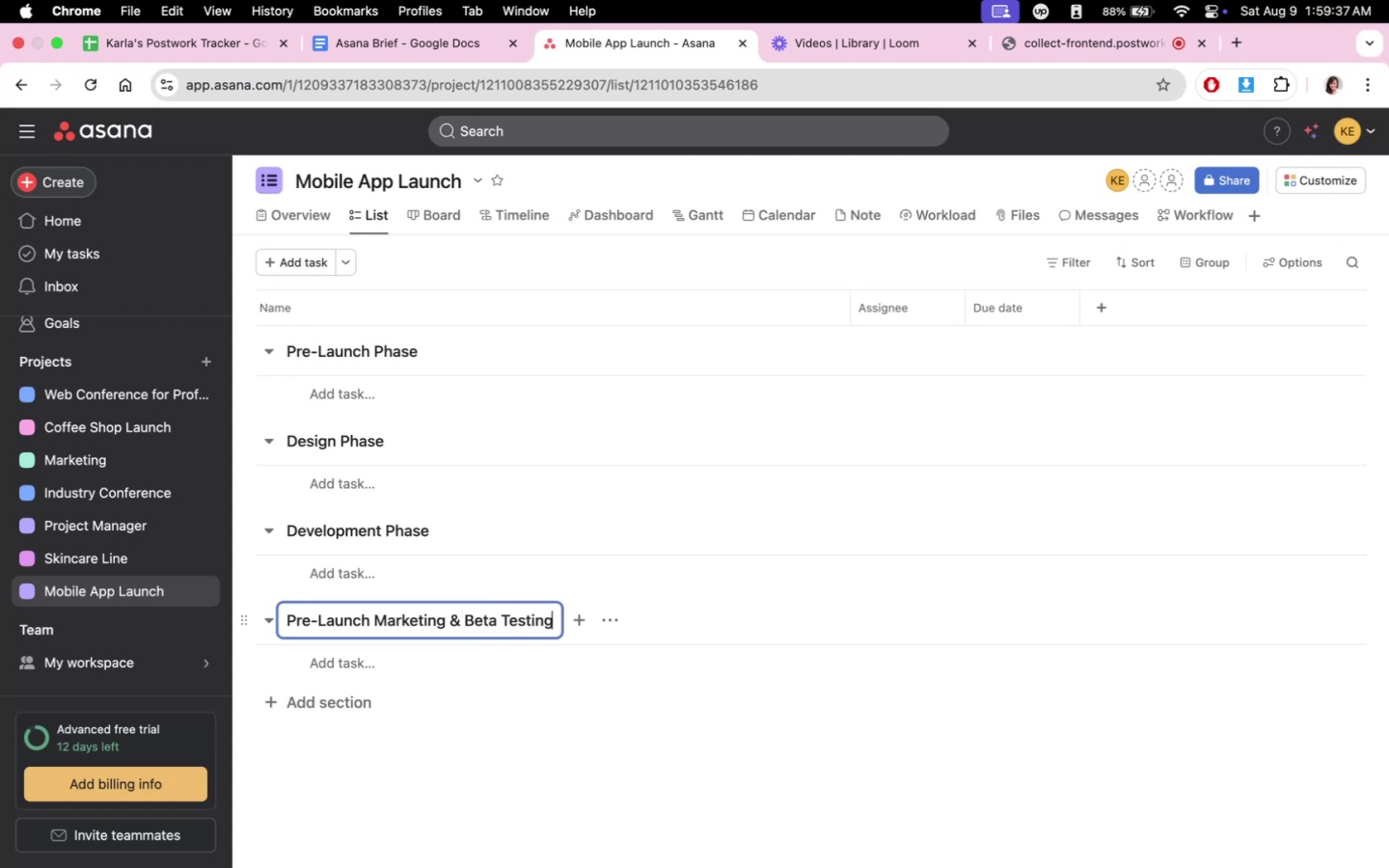 
wait(14.39)
 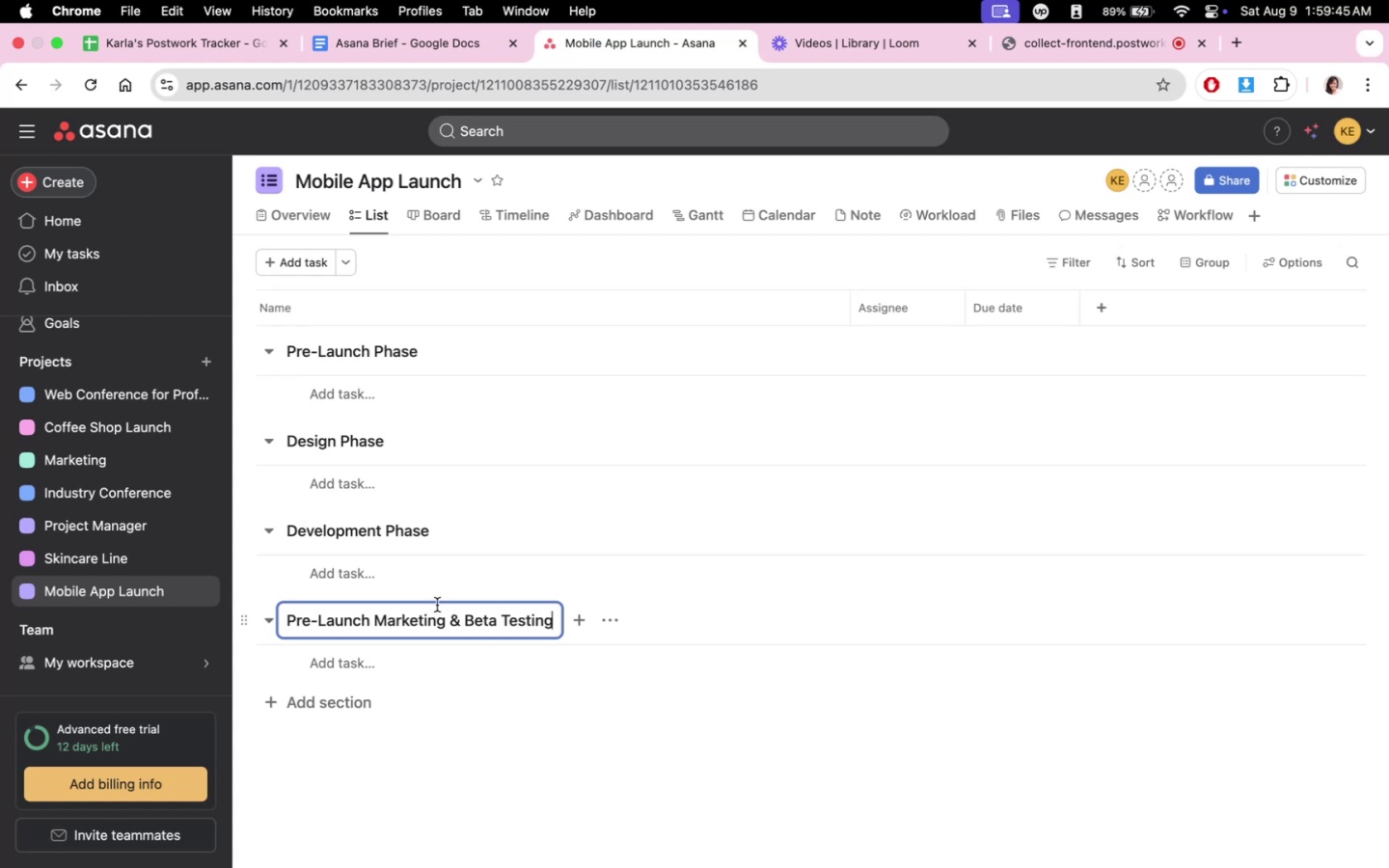 
left_click([336, 703])
 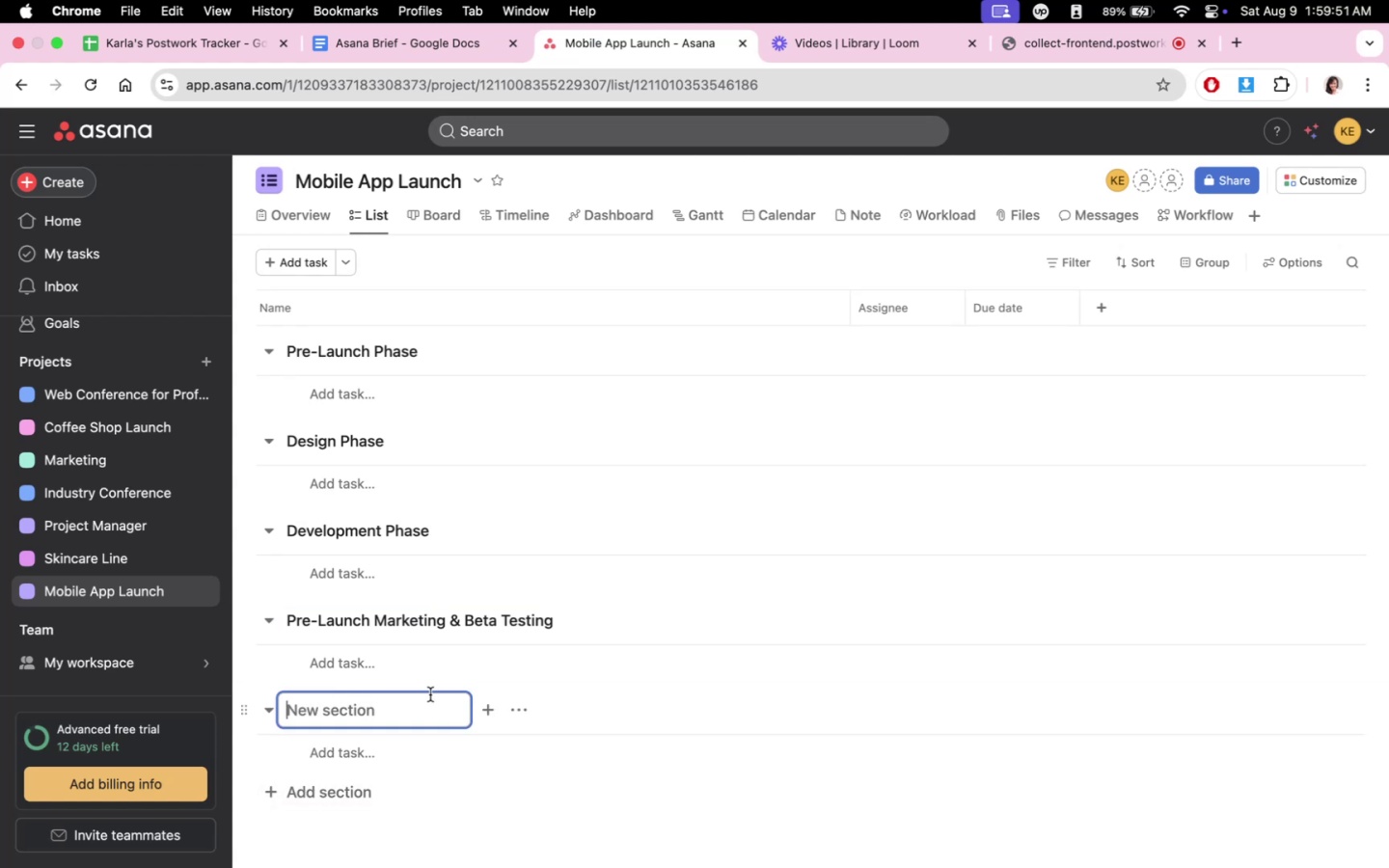 
type(Launch Phase)
 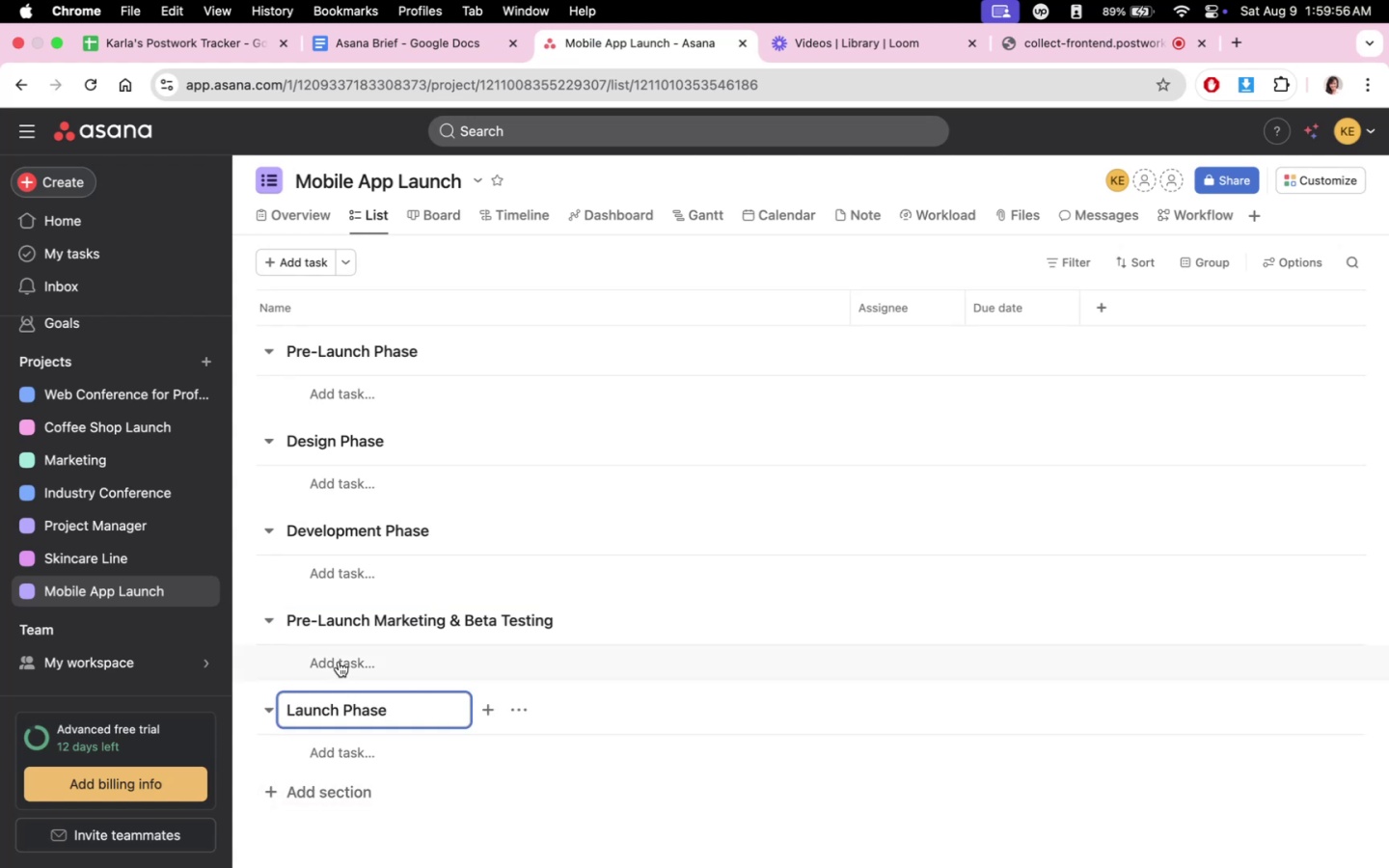 
wait(5.06)
 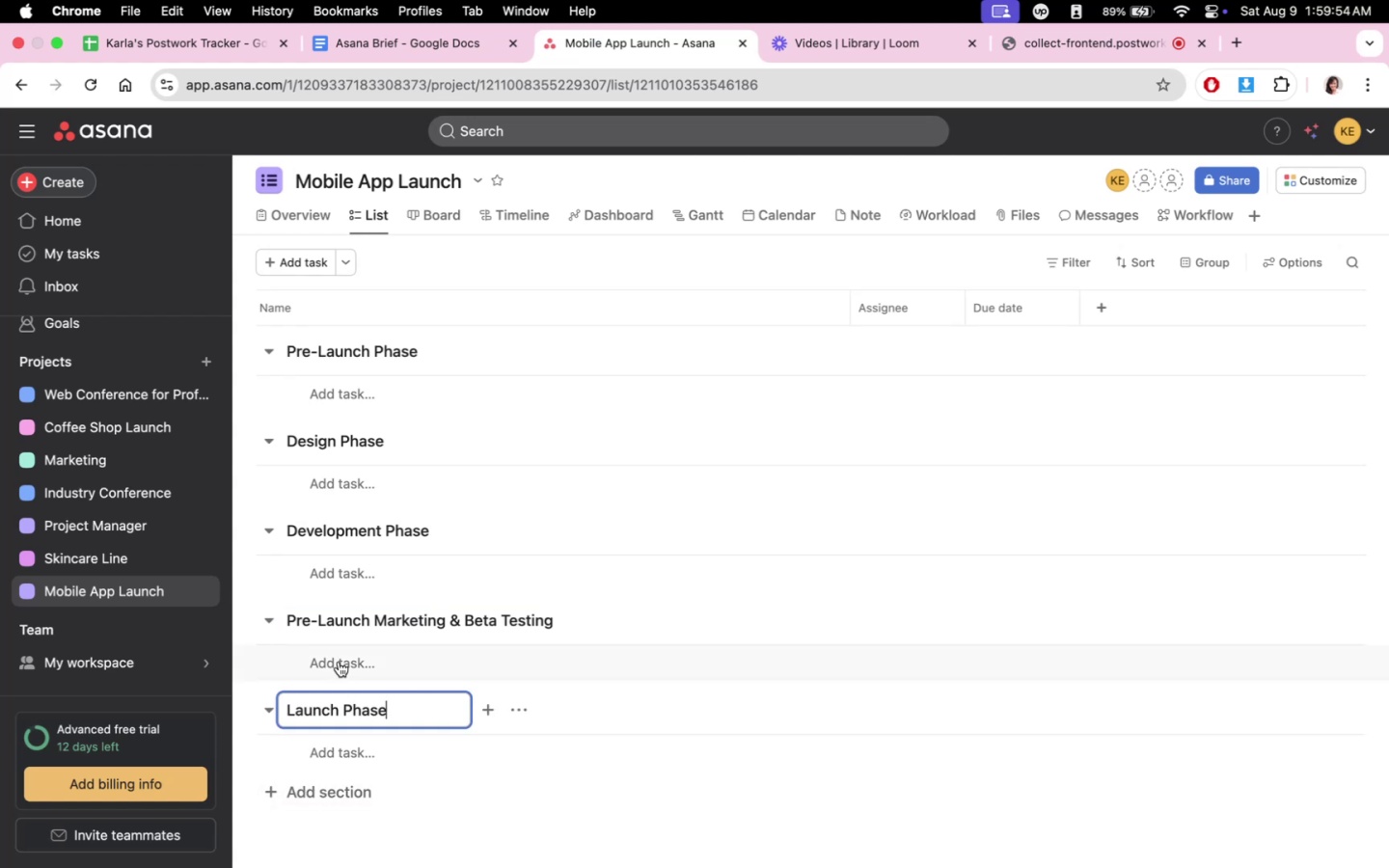 
left_click([367, 786])
 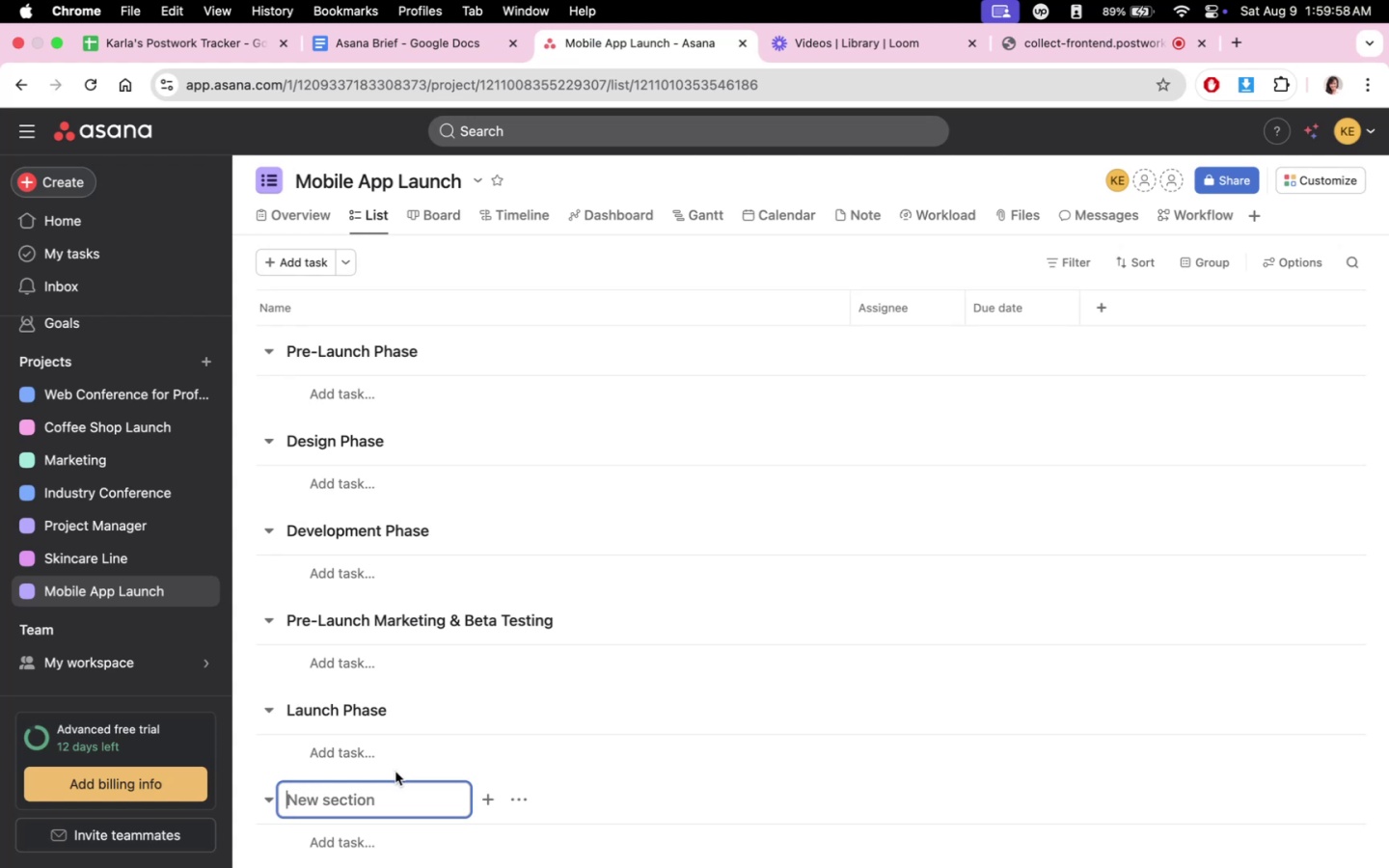 
type(Post-Launch Pah)
key(Backspace)
key(Backspace)
type(hase)
 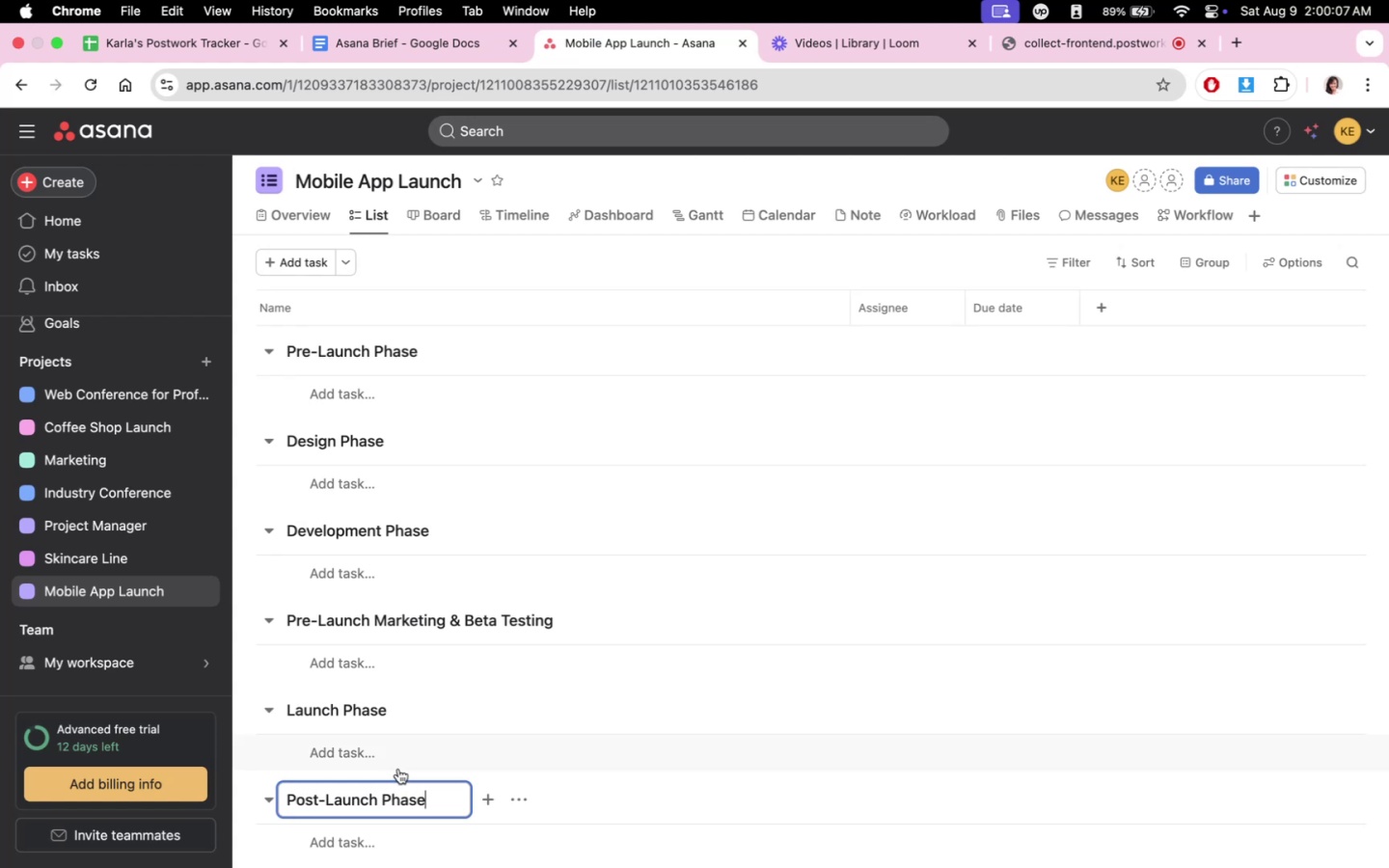 
wait(5.83)
 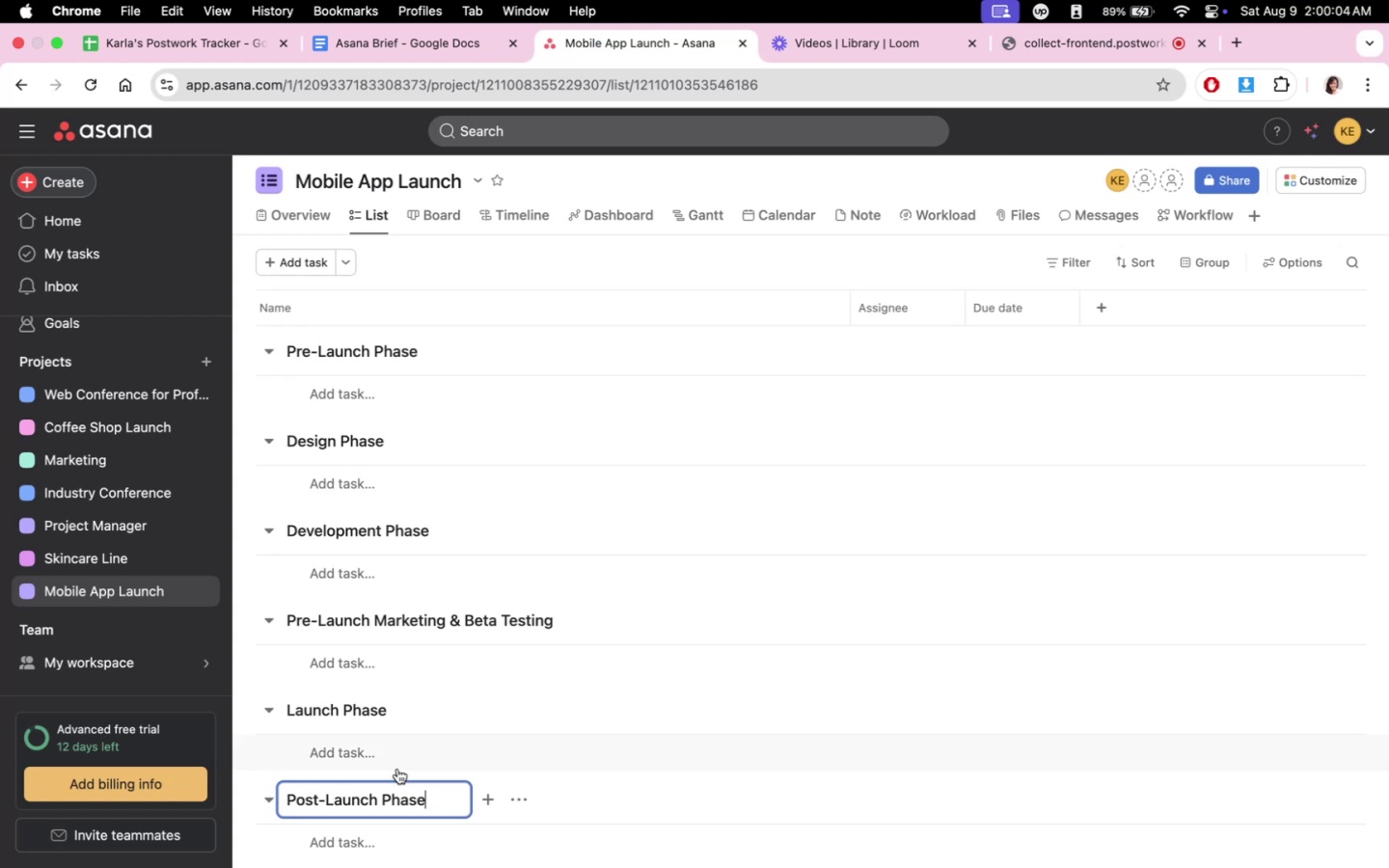 
left_click([334, 842])
 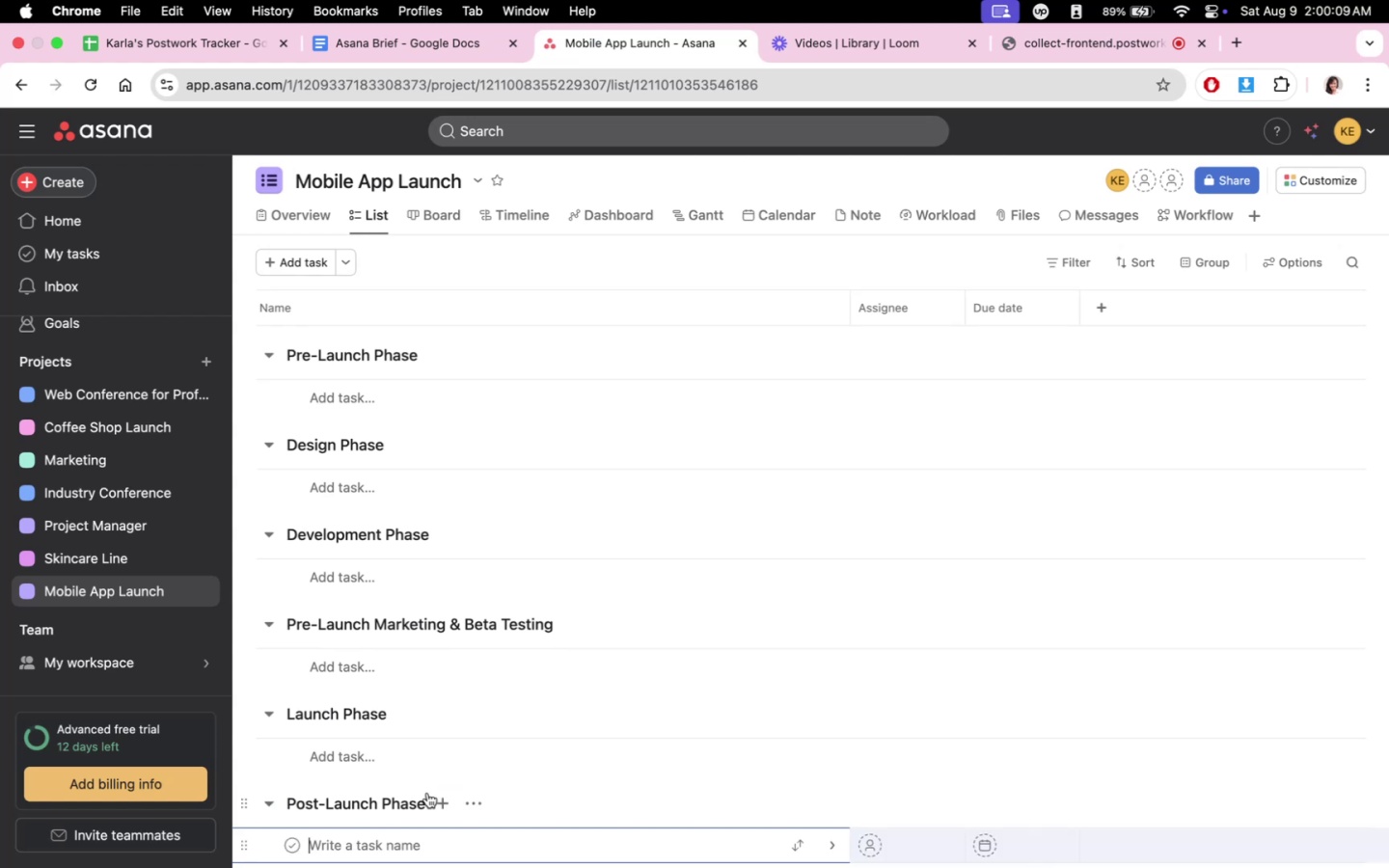 
scroll: coordinate [531, 734], scroll_direction: down, amount: 7.0
 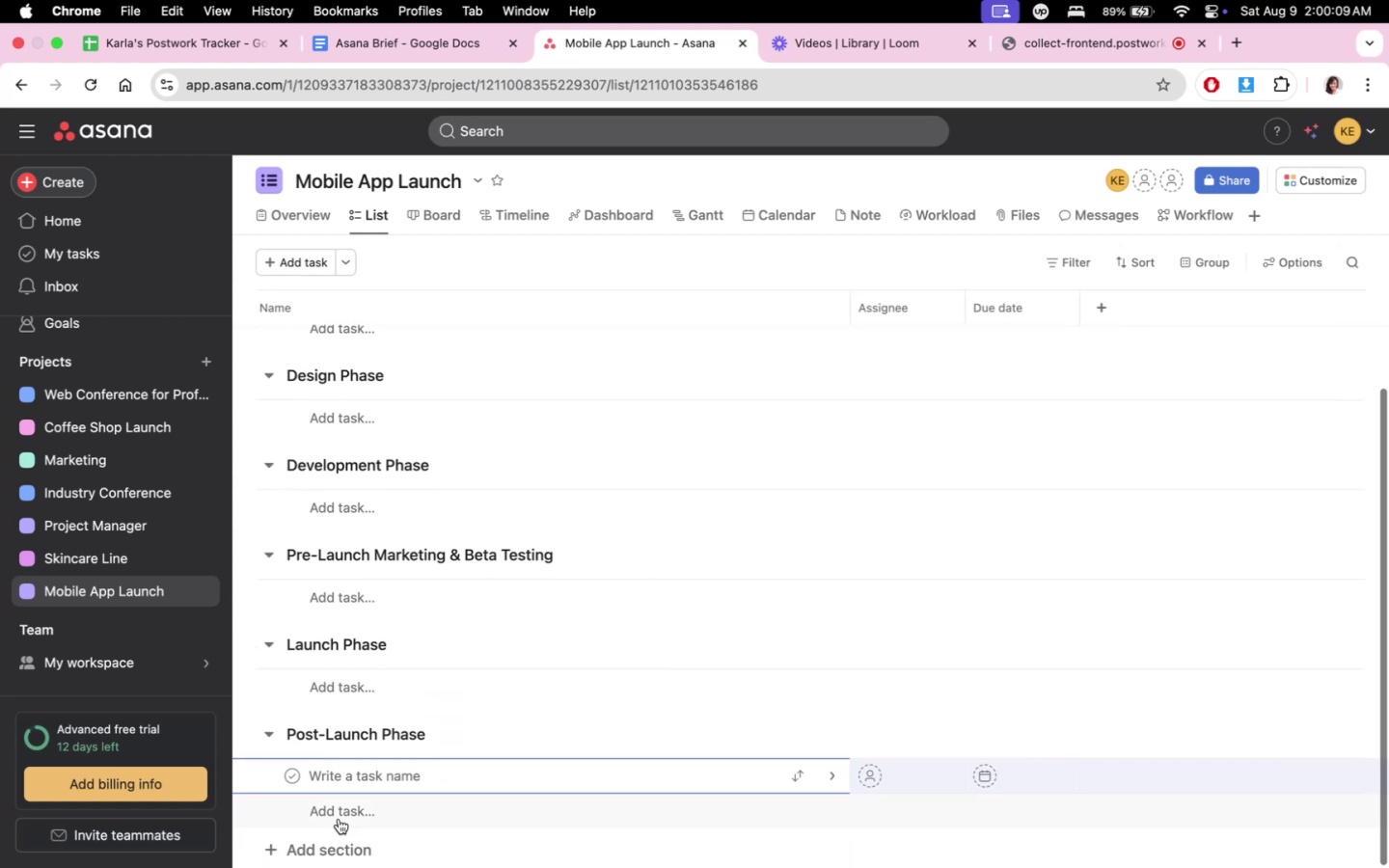 
left_click([288, 854])
 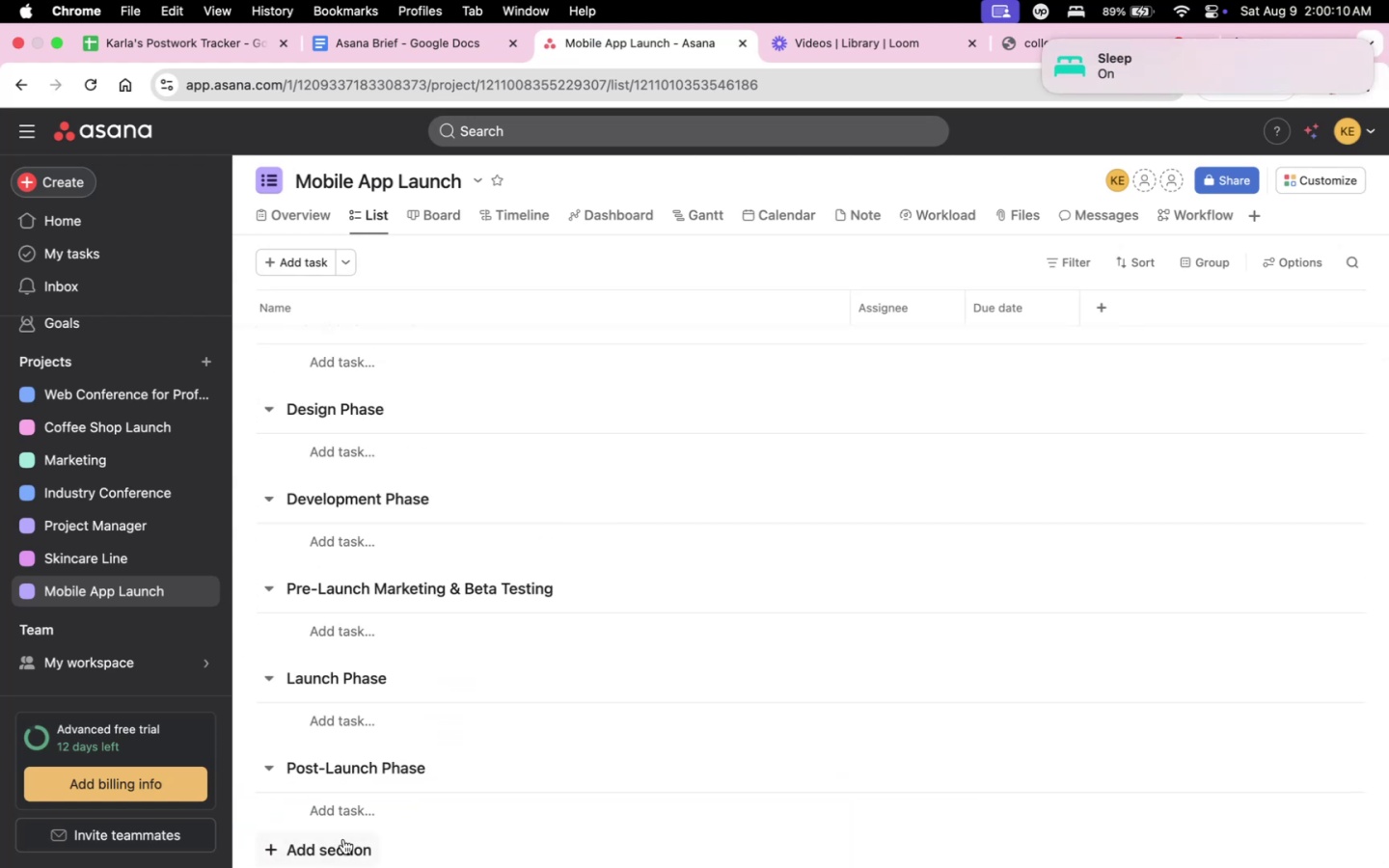 
double_click([343, 848])
 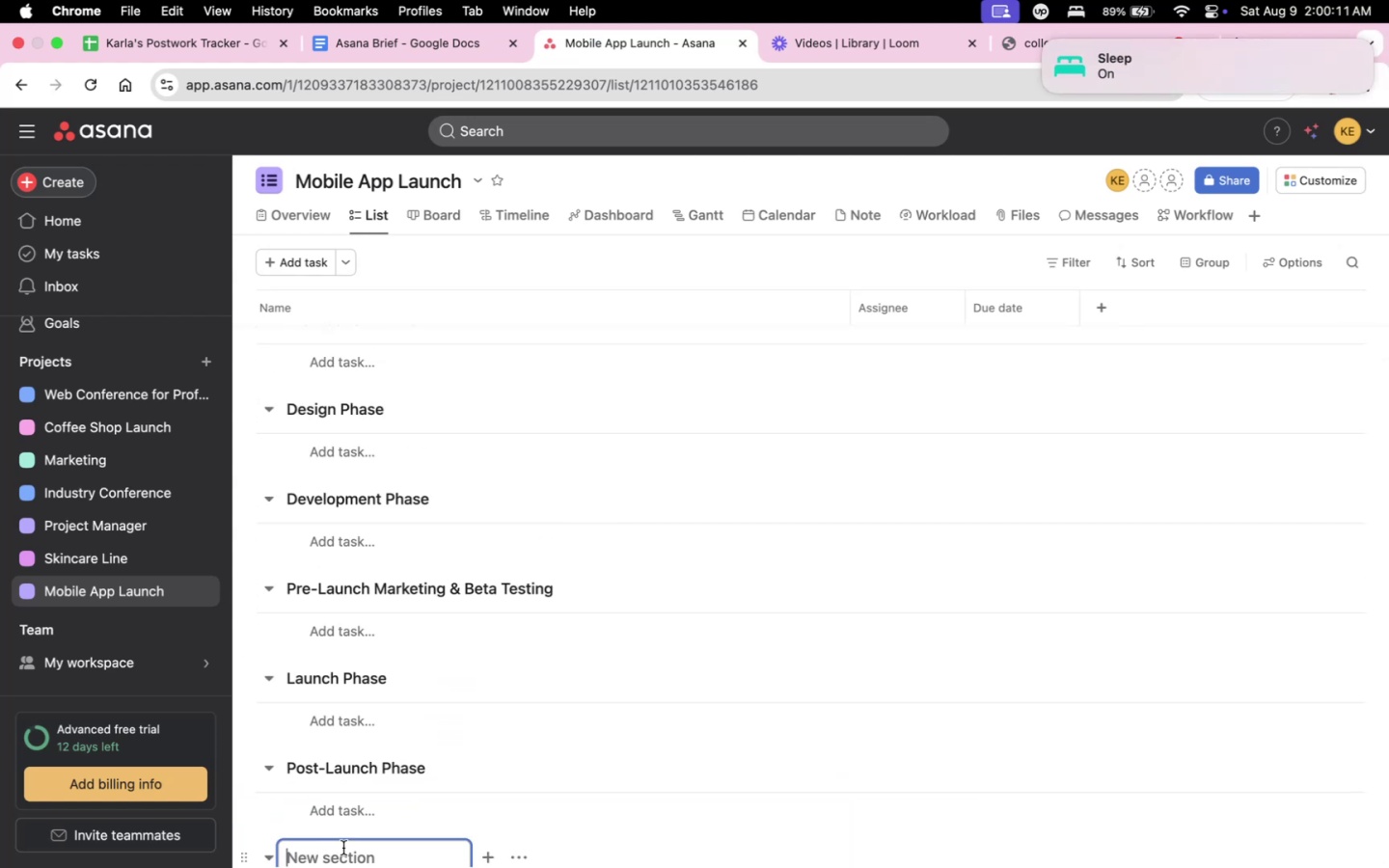 
type(Ge)
key(Backspace)
type(woth)
key(Backspace)
key(Backspace)
key(Backspace)
key(Backspace)
type(rowth & Scaling)
 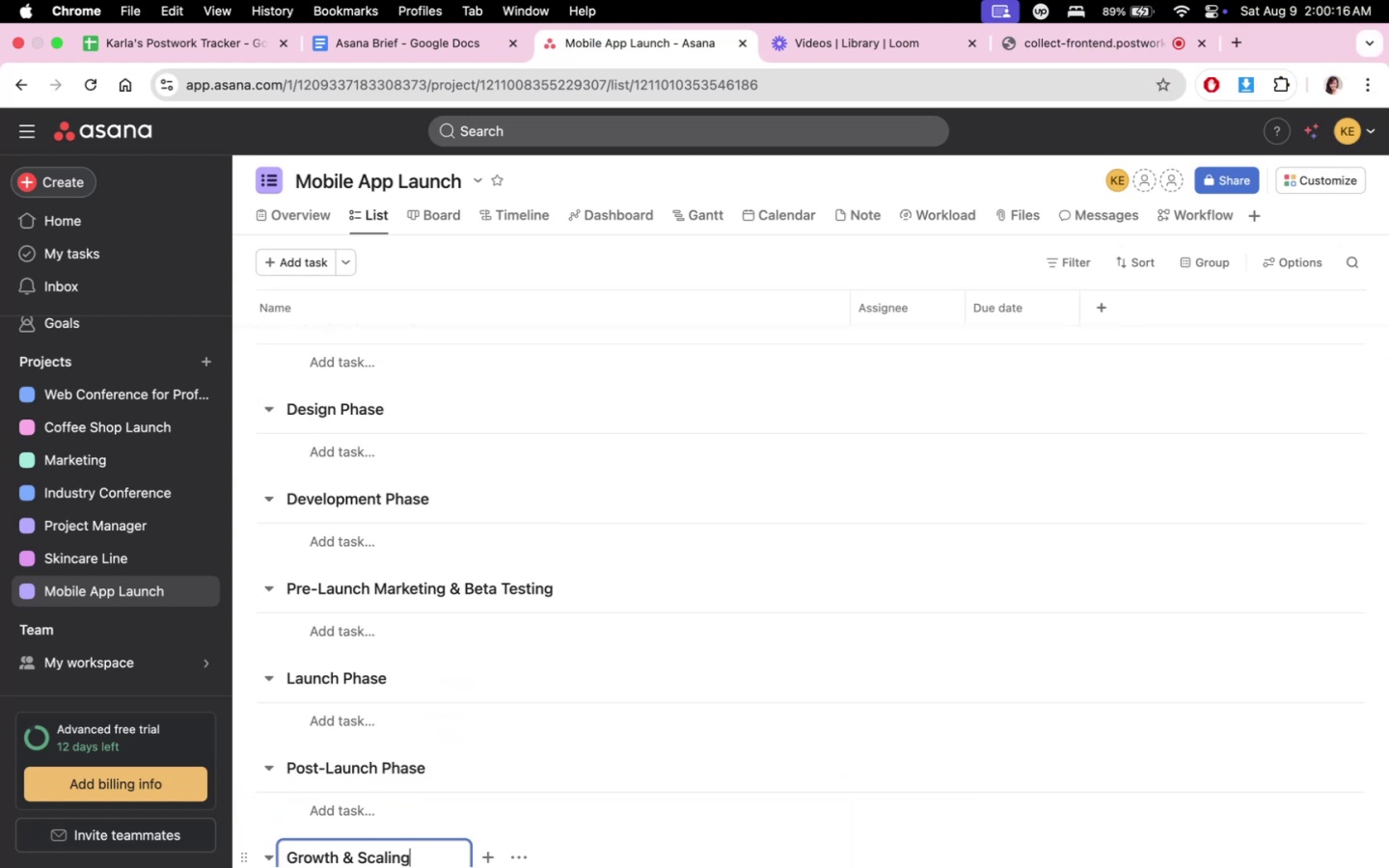 
scroll: coordinate [374, 668], scroll_direction: down, amount: 1.0
 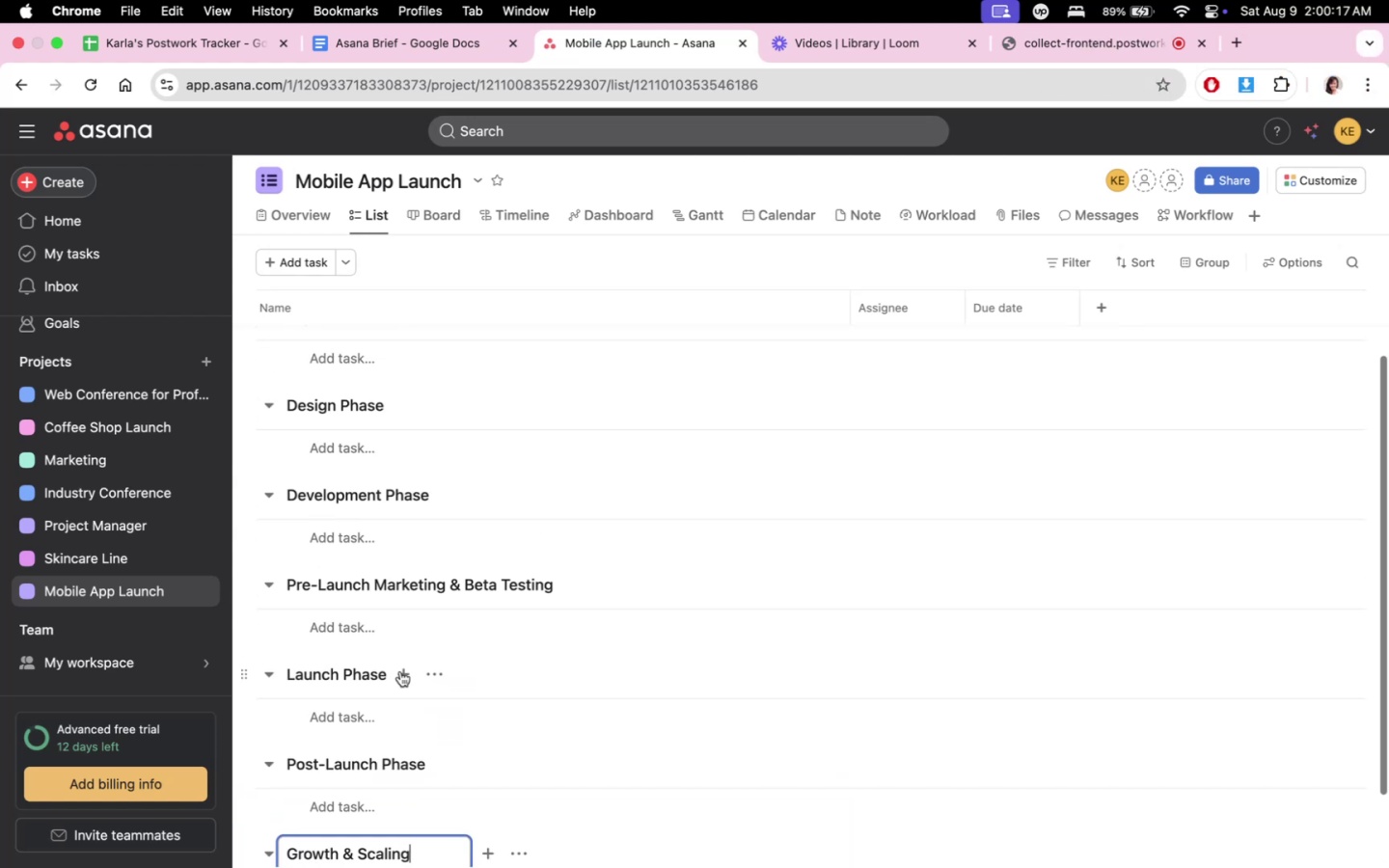 
mouse_move([447, 696])
 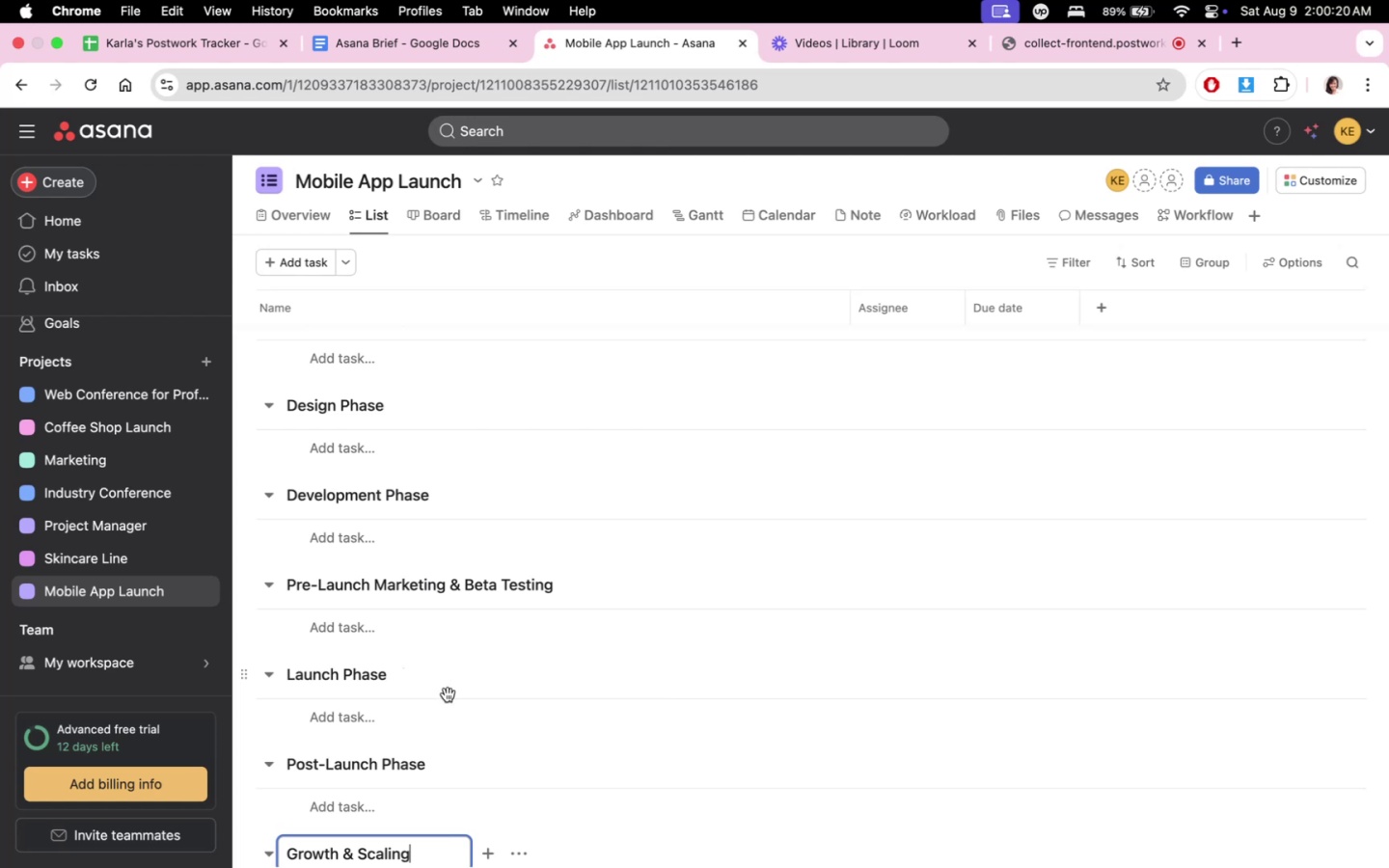 
scroll: coordinate [496, 674], scroll_direction: down, amount: 10.0
 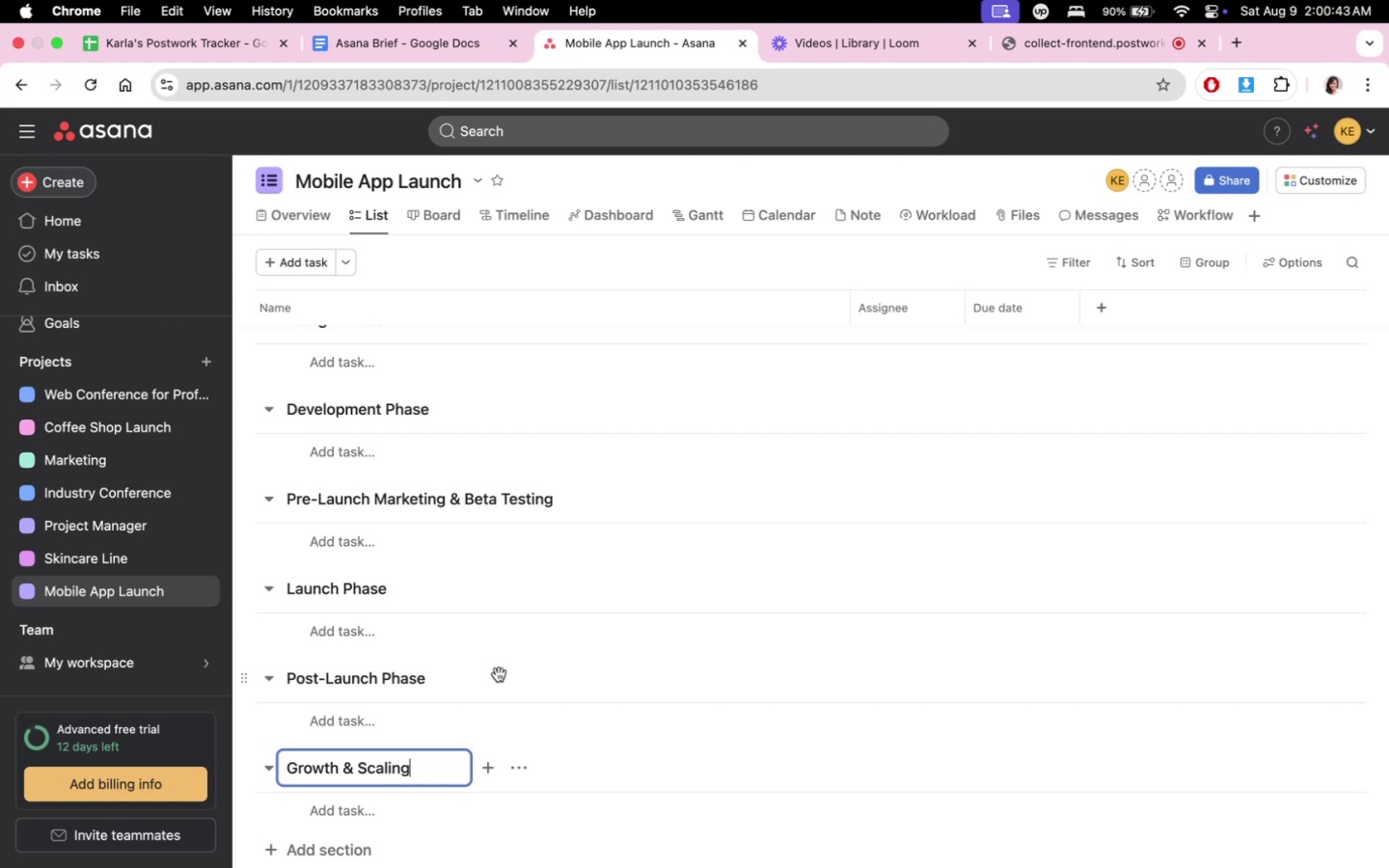 
wait(25.06)
 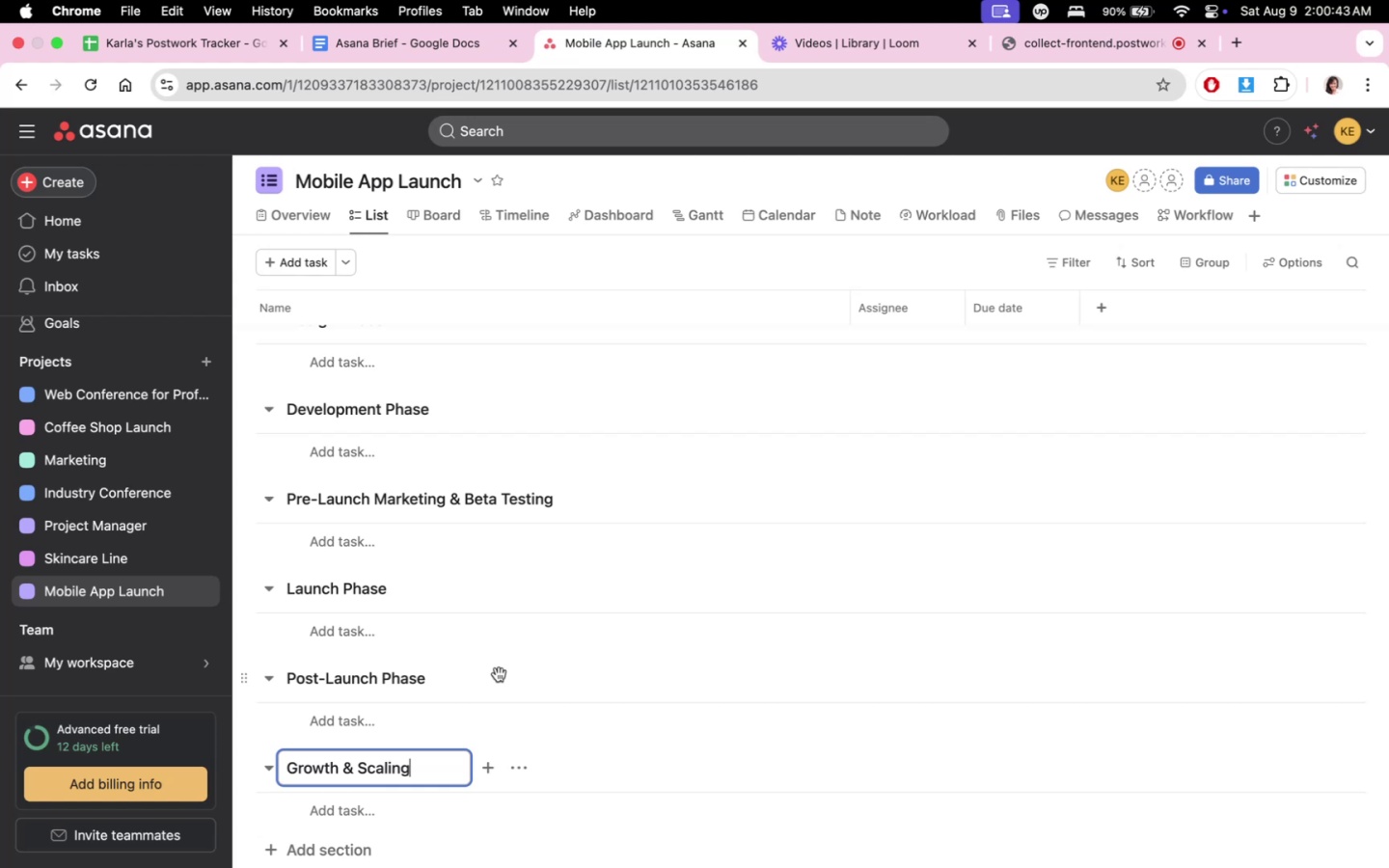 
scroll: coordinate [531, 725], scroll_direction: down, amount: 8.0
 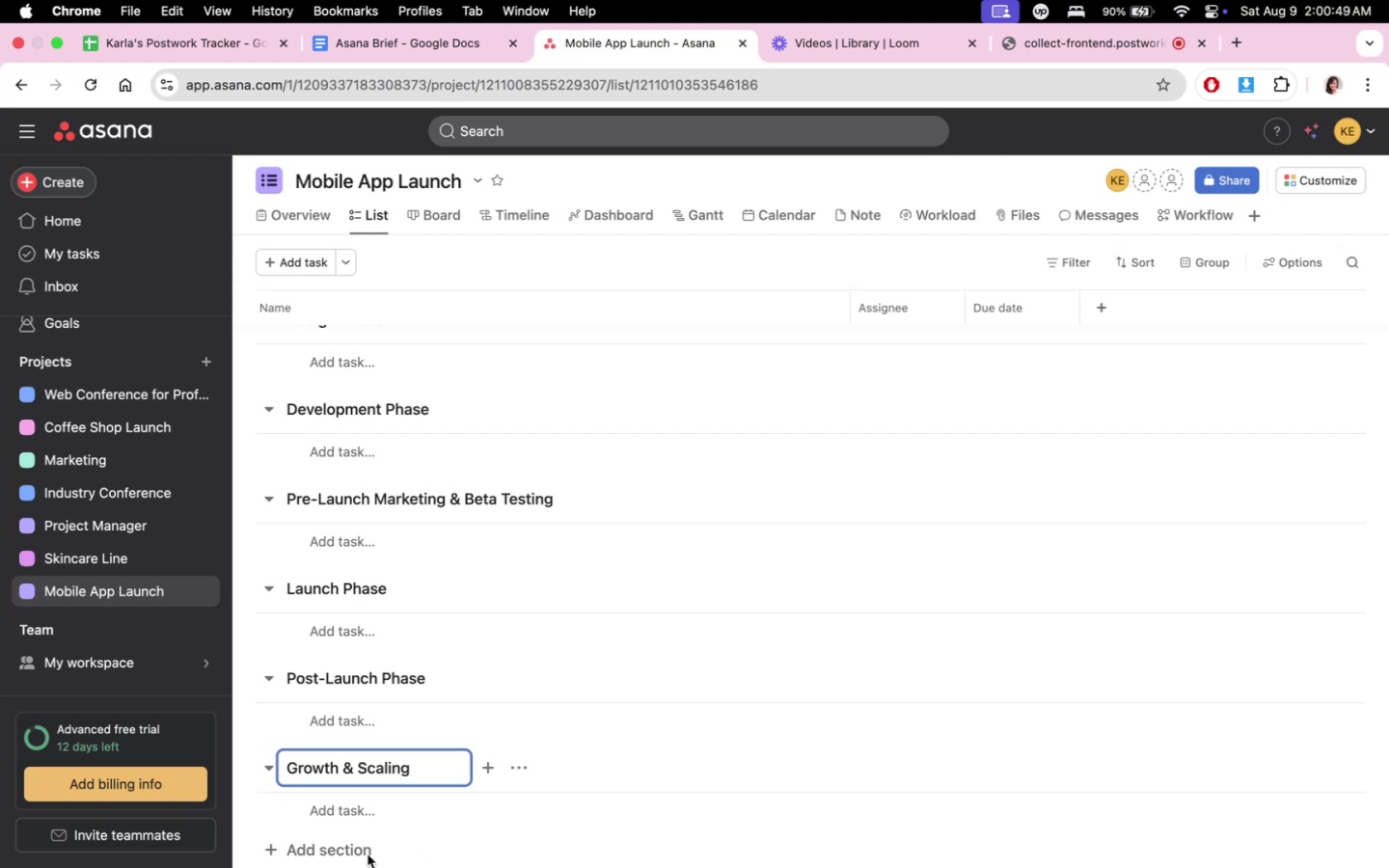 
left_click([361, 850])
 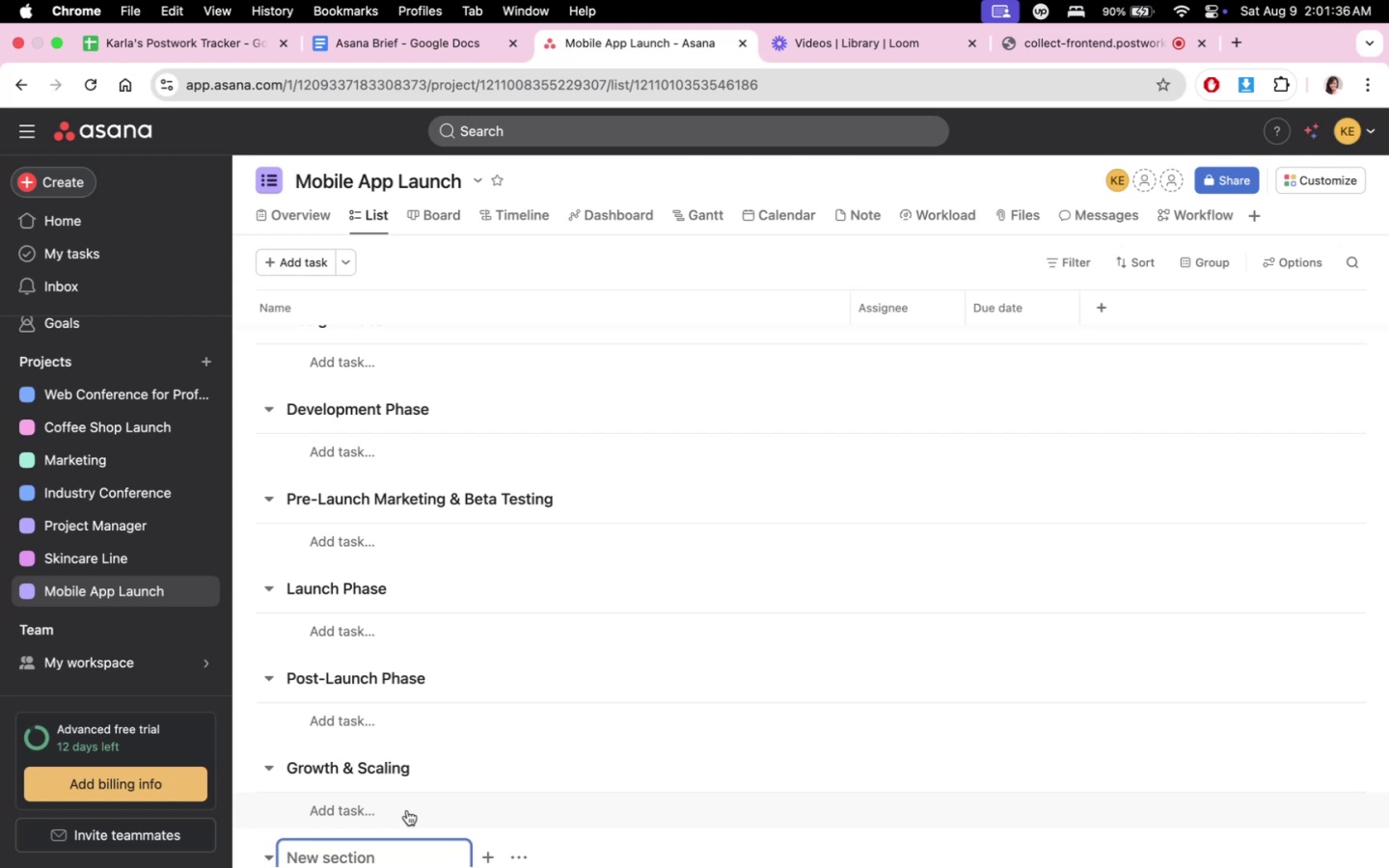 
wait(52.06)
 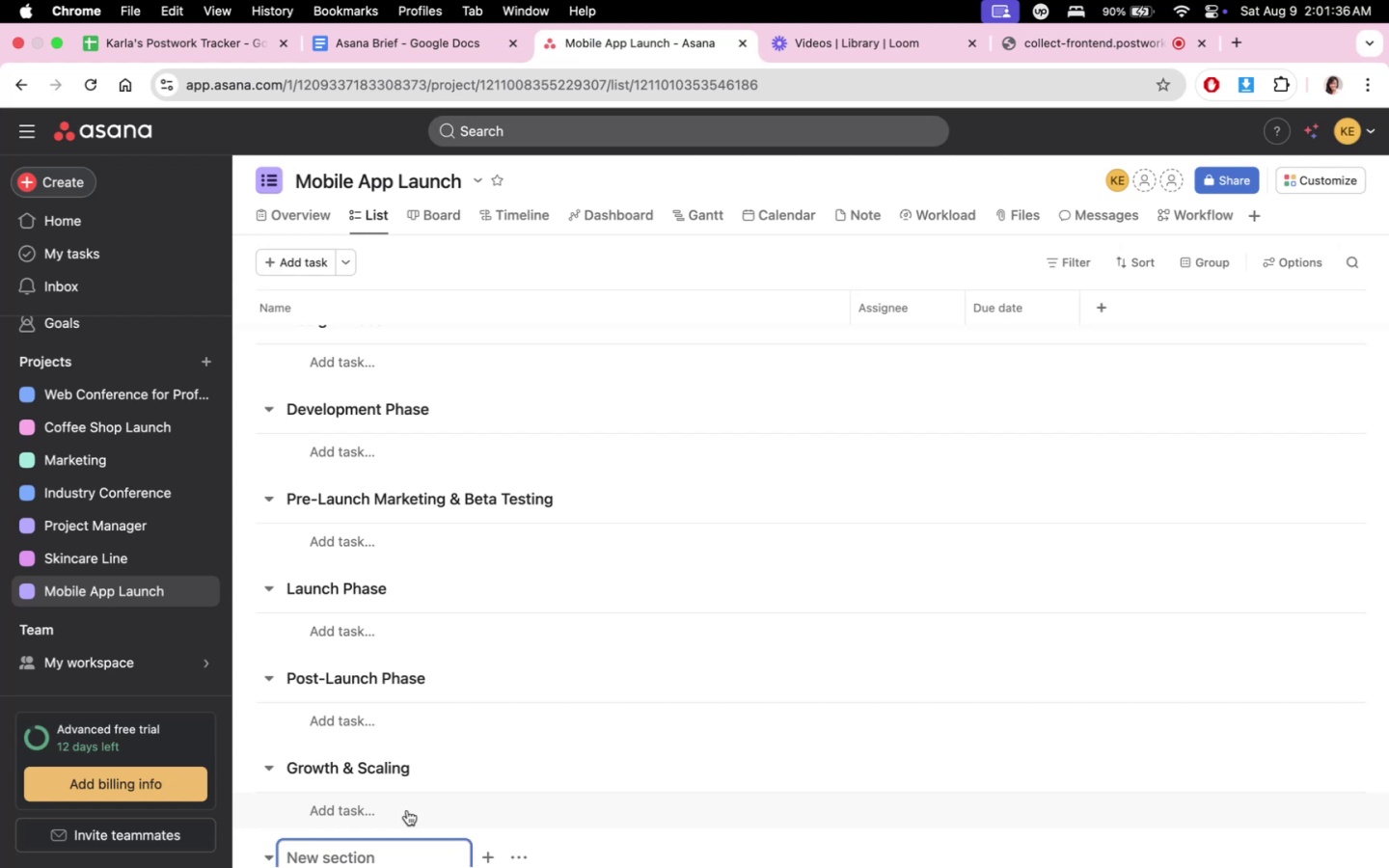 
scroll: coordinate [461, 632], scroll_direction: up, amount: 15.0
 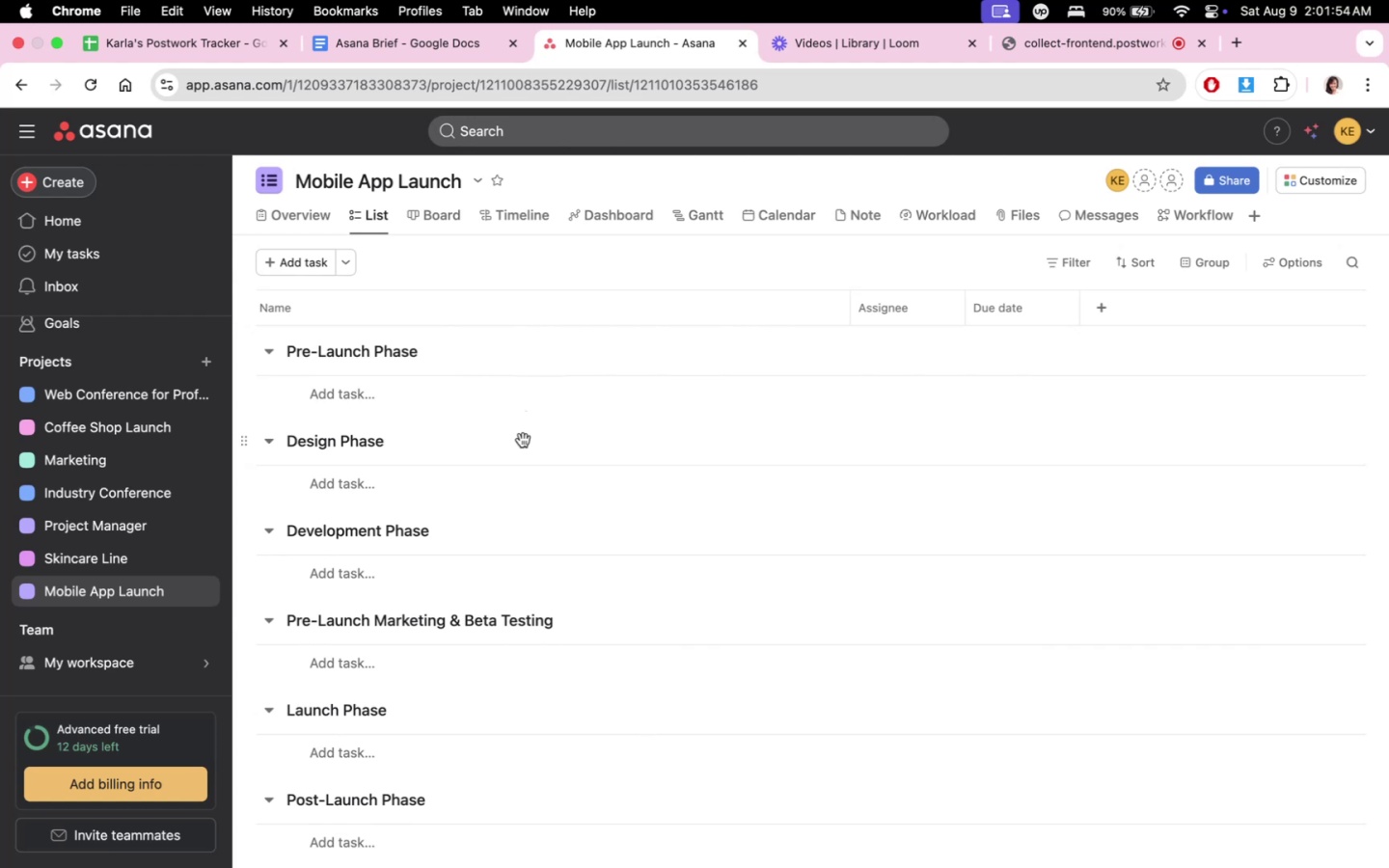 
wait(19.08)
 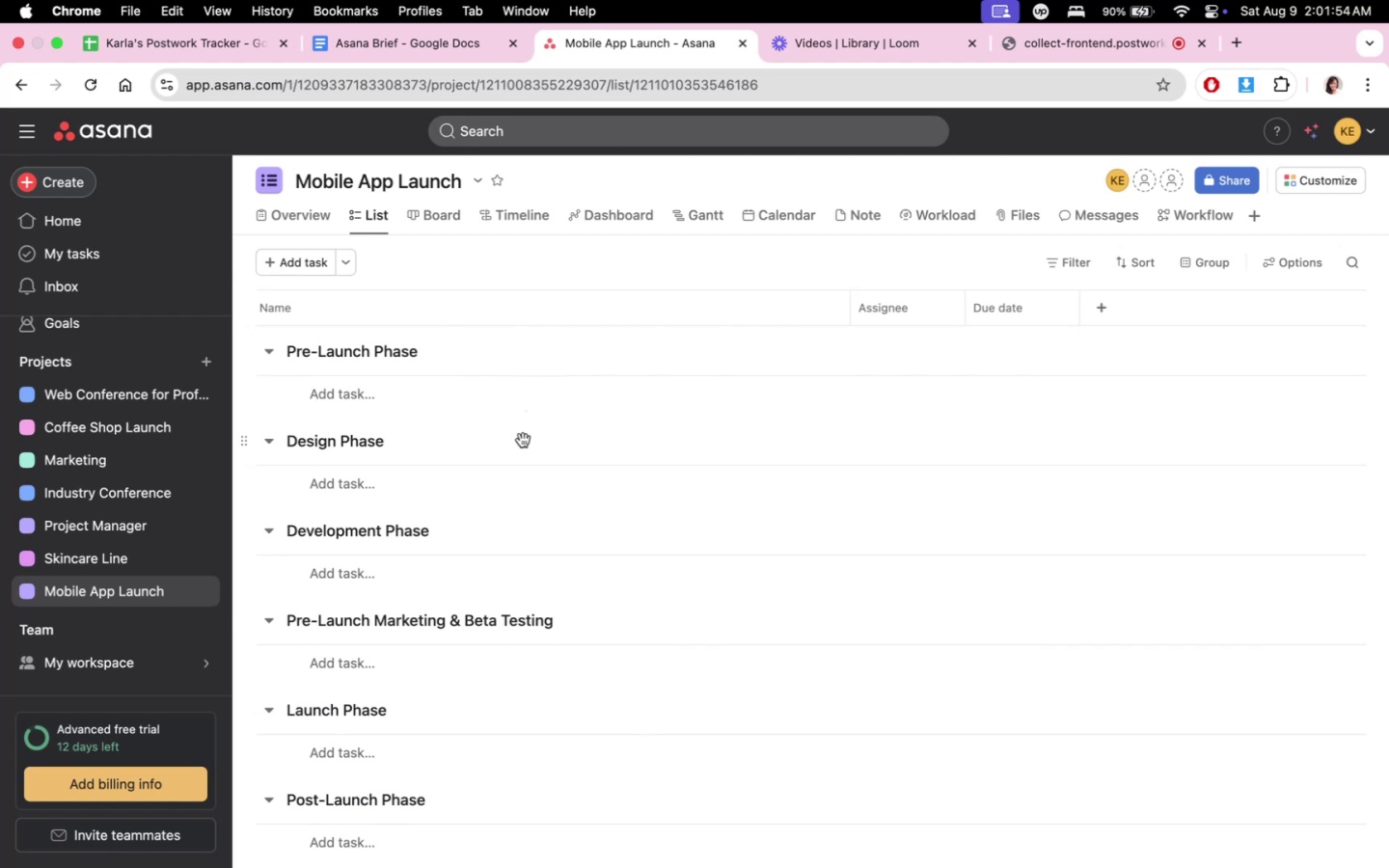 
scroll: coordinate [532, 493], scroll_direction: up, amount: 8.0
 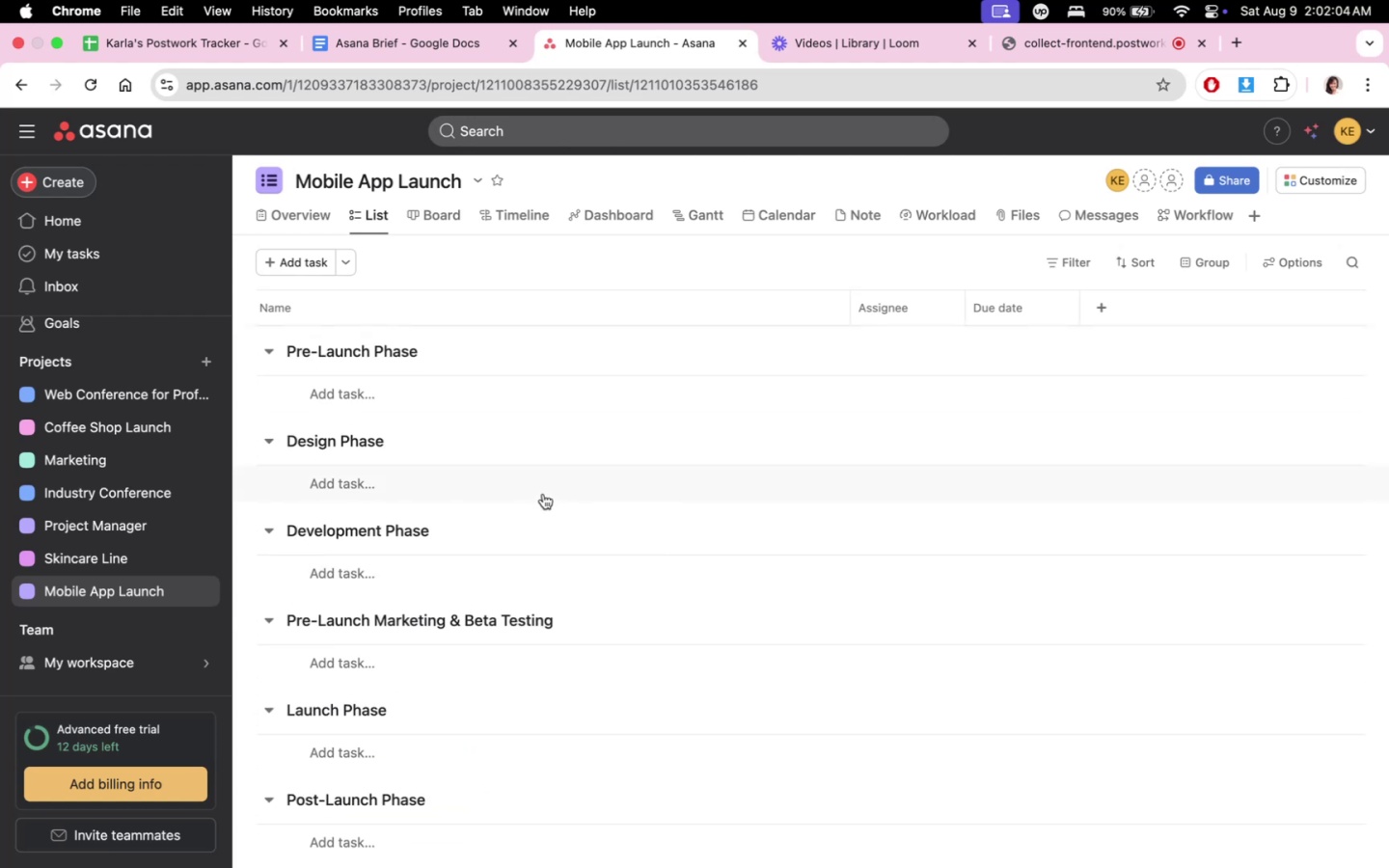 
scroll: coordinate [629, 448], scroll_direction: down, amount: 6.0
 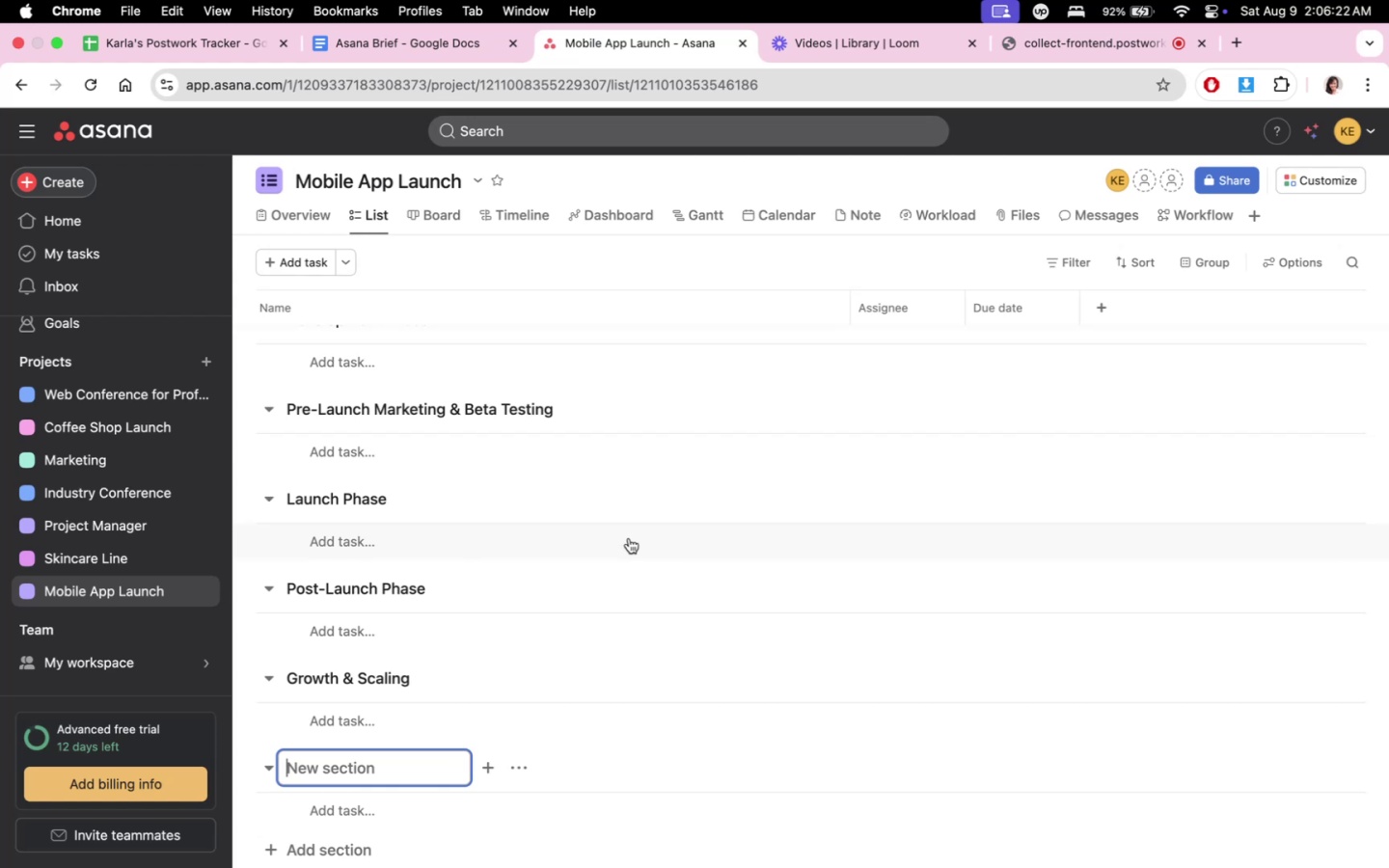 
wait(261.01)
 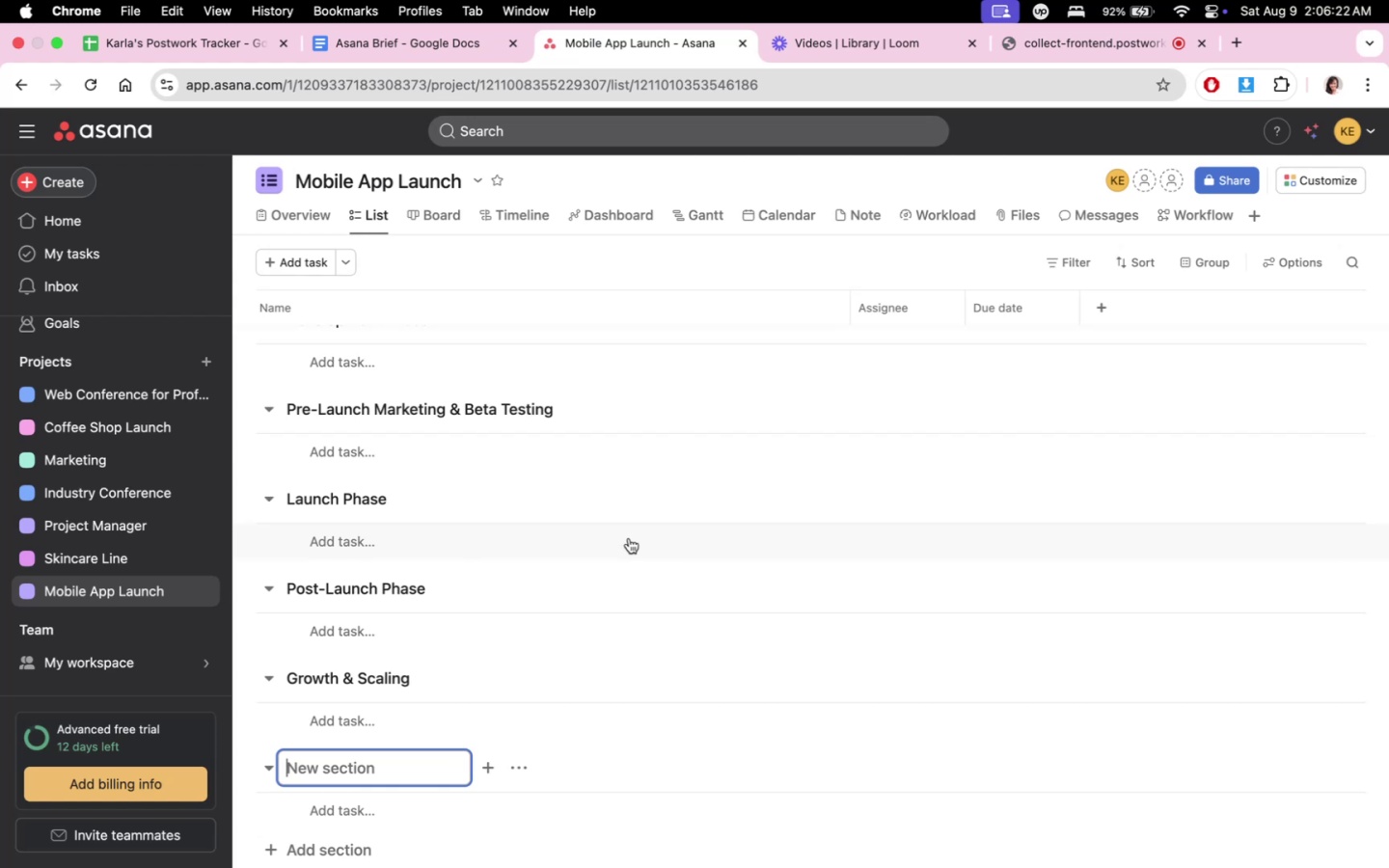 
scroll: coordinate [587, 433], scroll_direction: up, amount: 26.0
 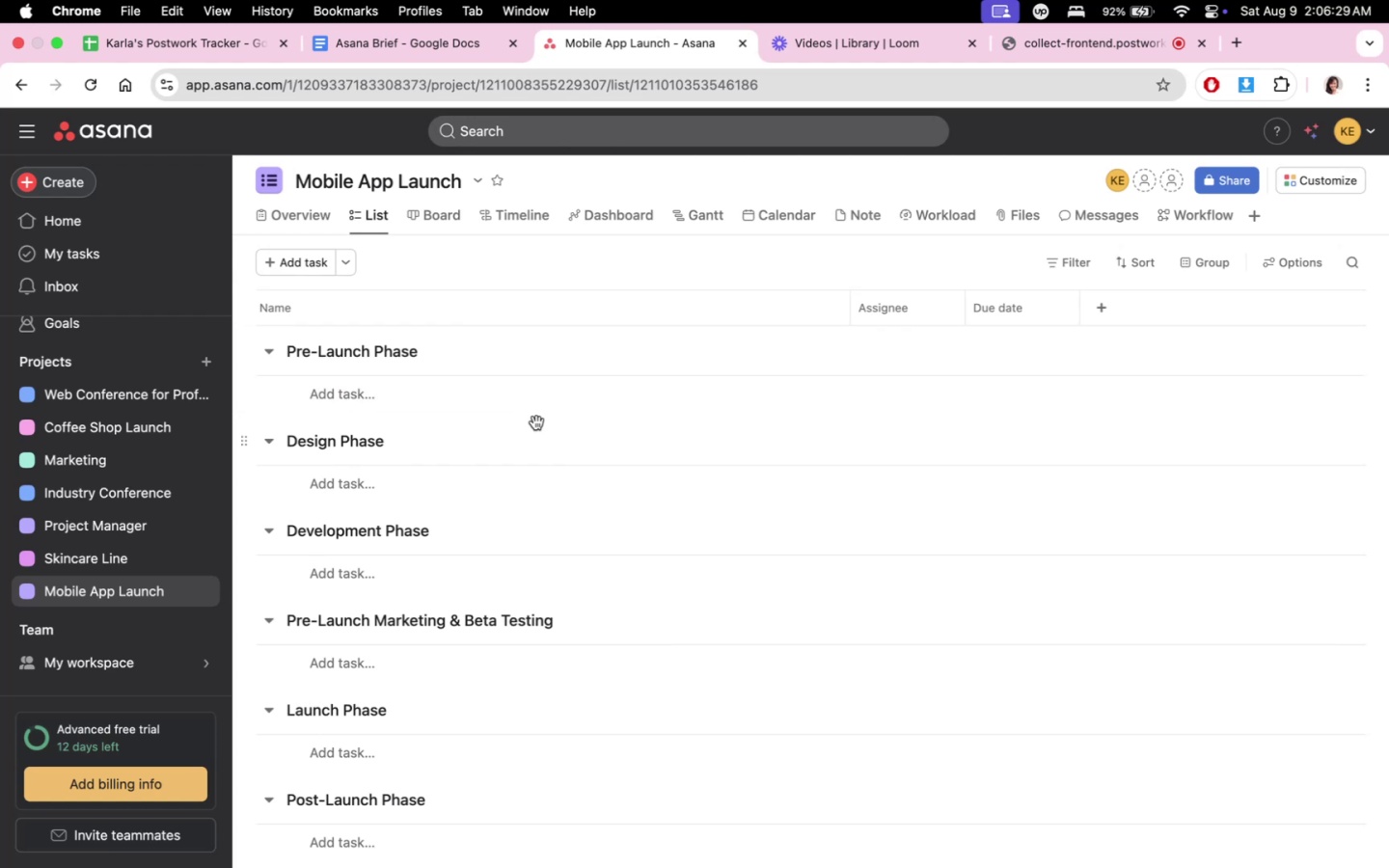 
left_click([277, 398])
 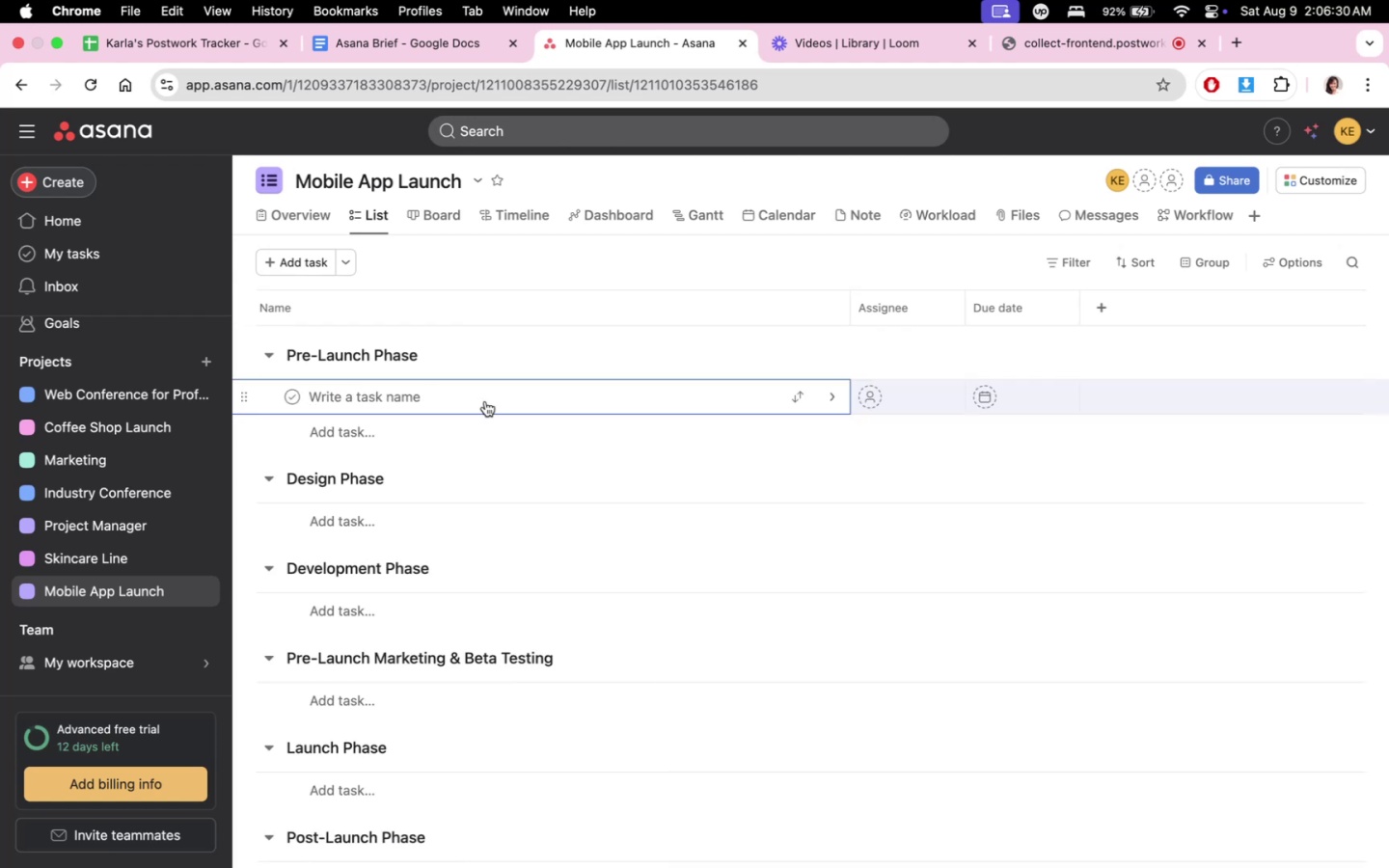 
type(MArket )
key(Backspace)
key(Backspace)
key(Backspace)
key(Backspace)
key(Backspace)
key(Backspace)
type(artke)
key(Backspace)
key(Backspace)
key(Backspace)
type(ket Research & Idea Validation)
 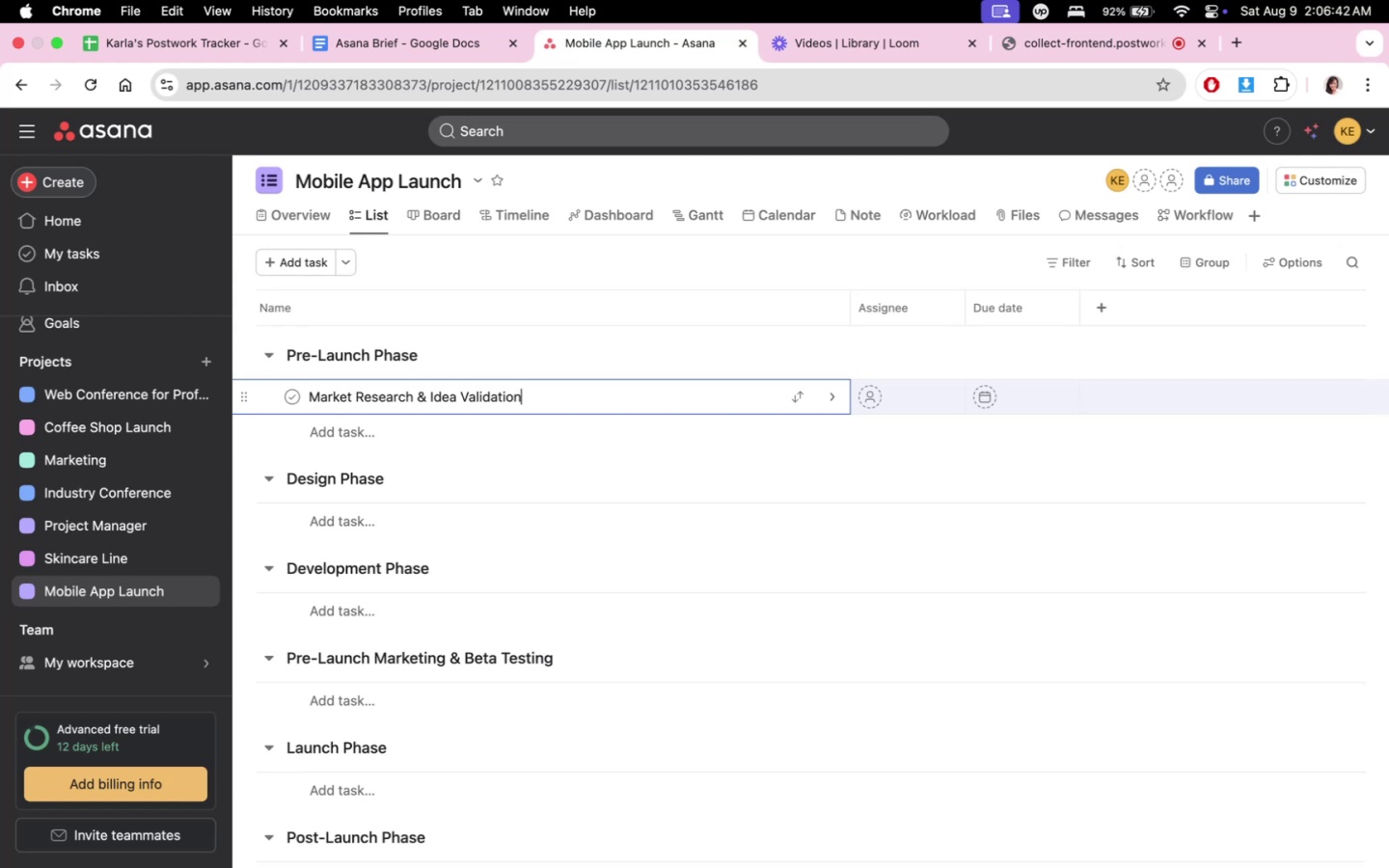 
left_click([842, 396])
 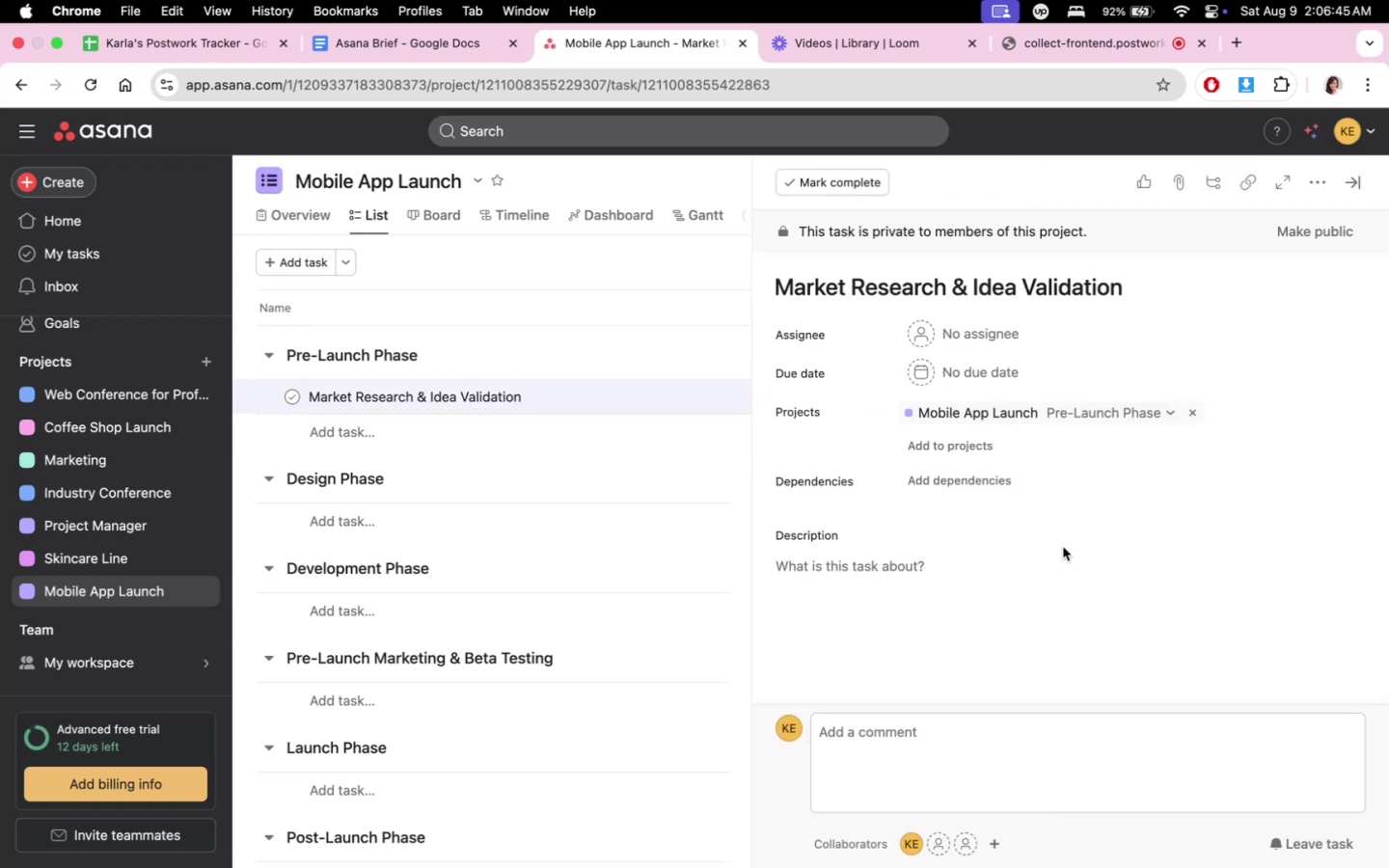 
scroll: coordinate [1056, 708], scroll_direction: down, amount: 15.0
 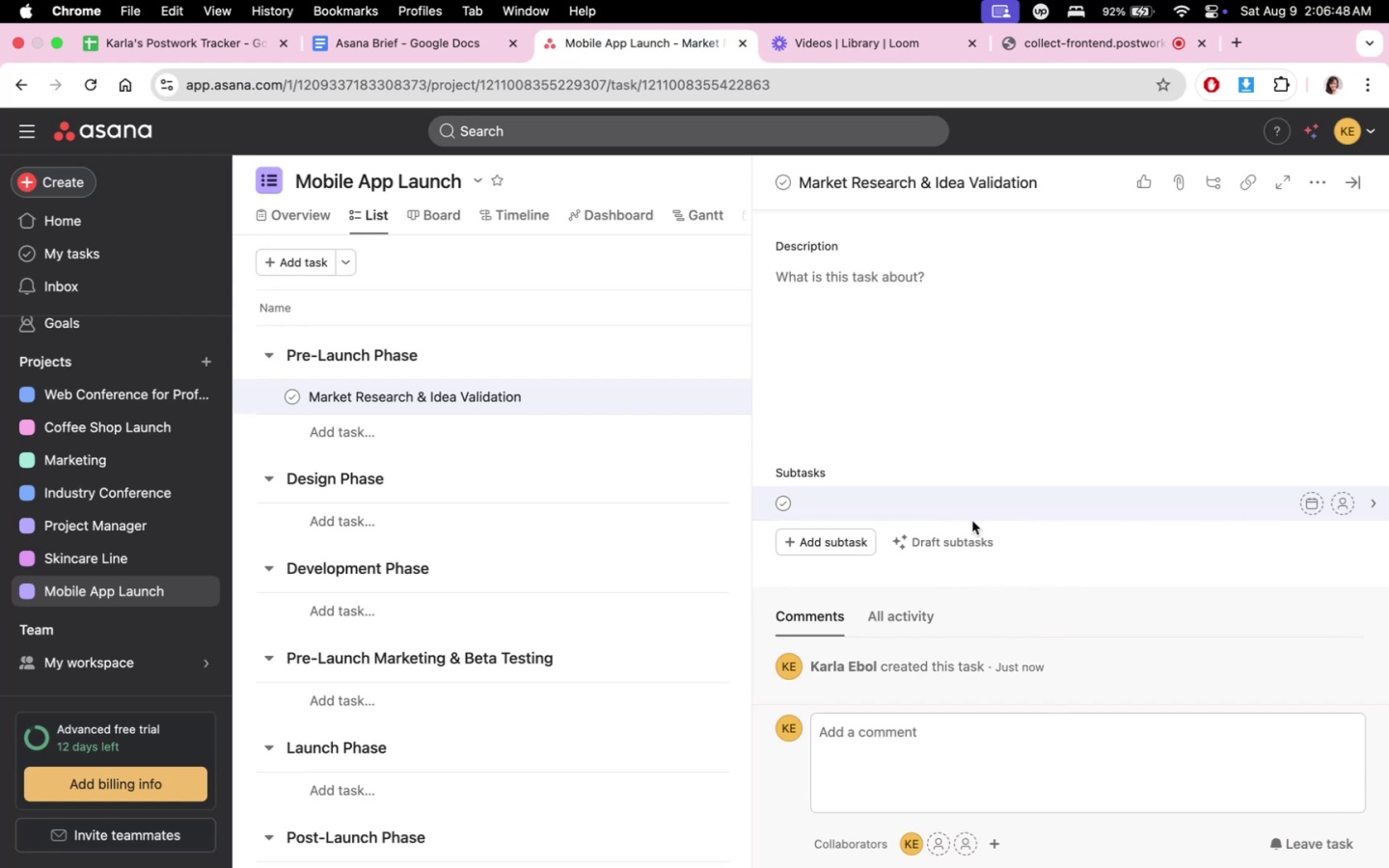 
type(Conduct)
 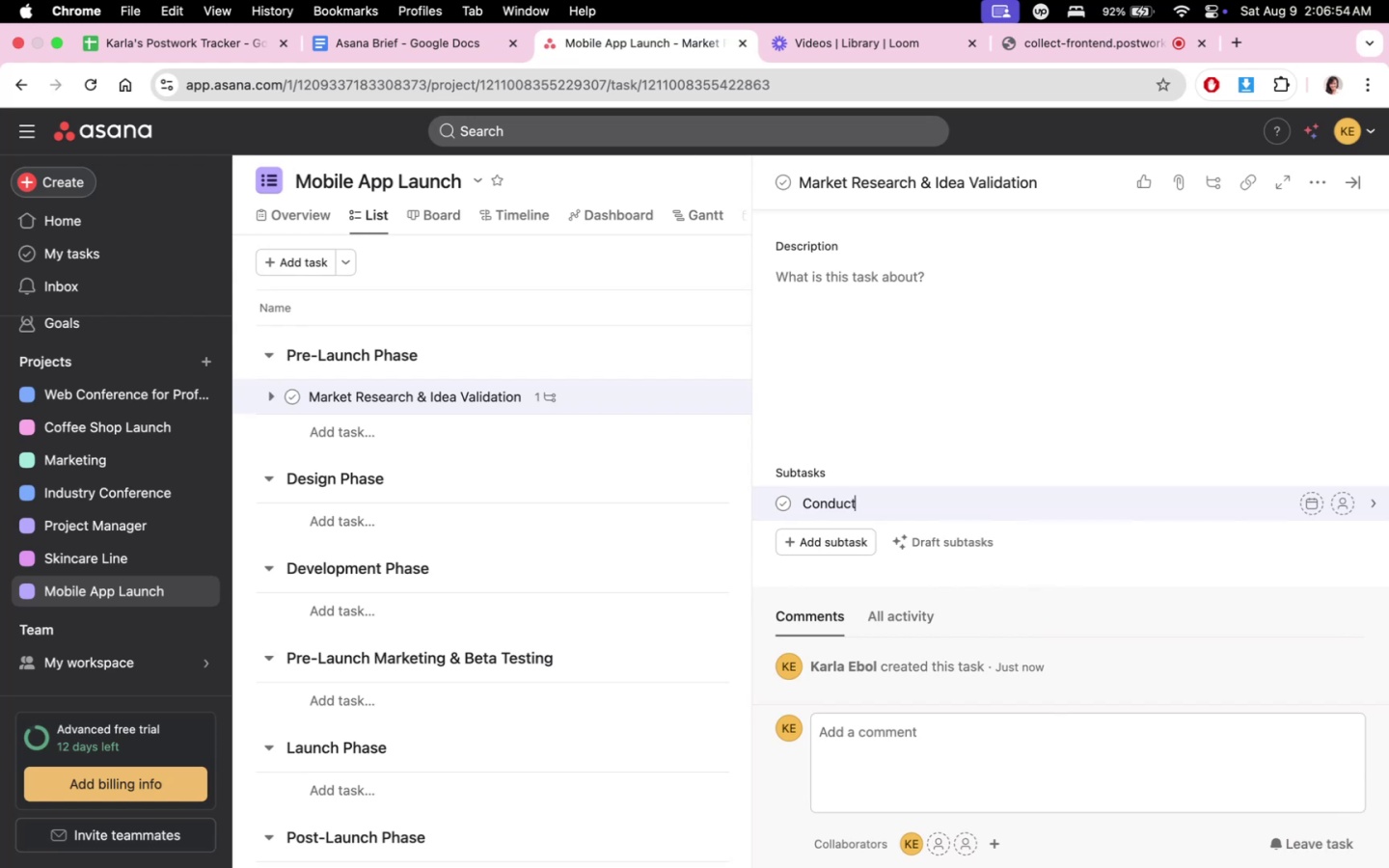 
type(com)
key(Backspace)
key(Backspace)
type( )
key(Backspace)
key(Backspace)
type( competitor analysis)
 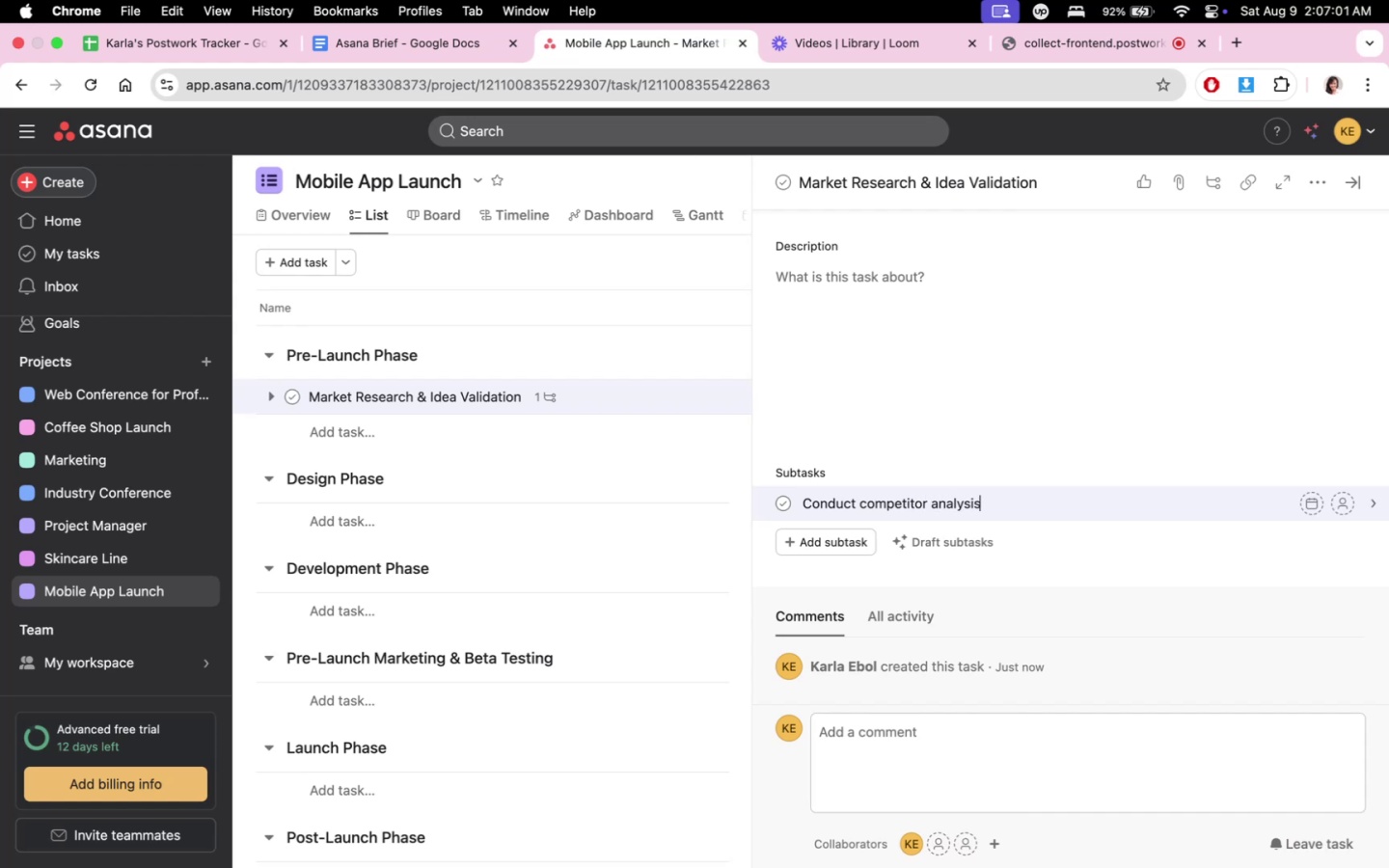 
key(Enter)
 